 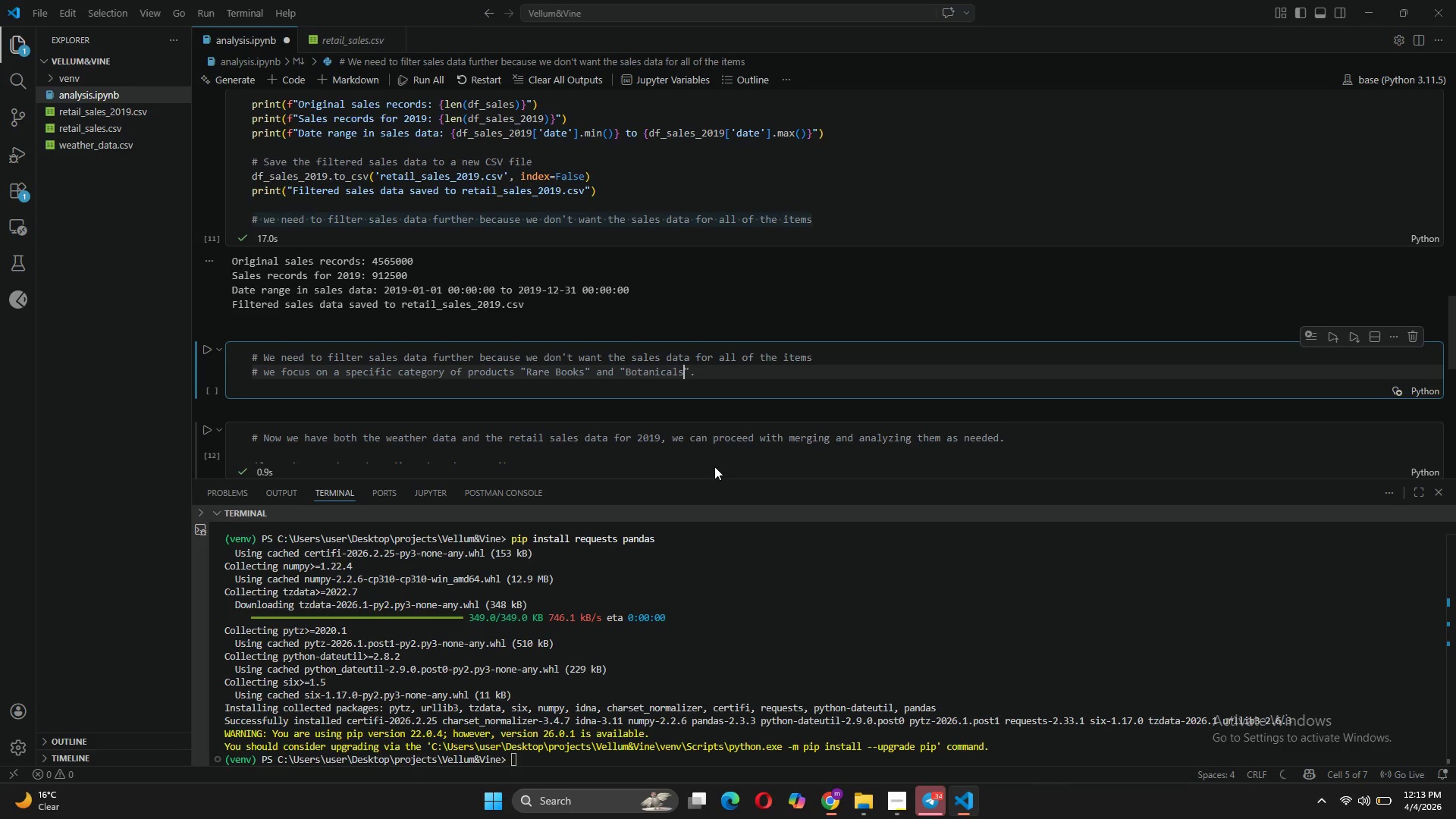 
key(Enter)
 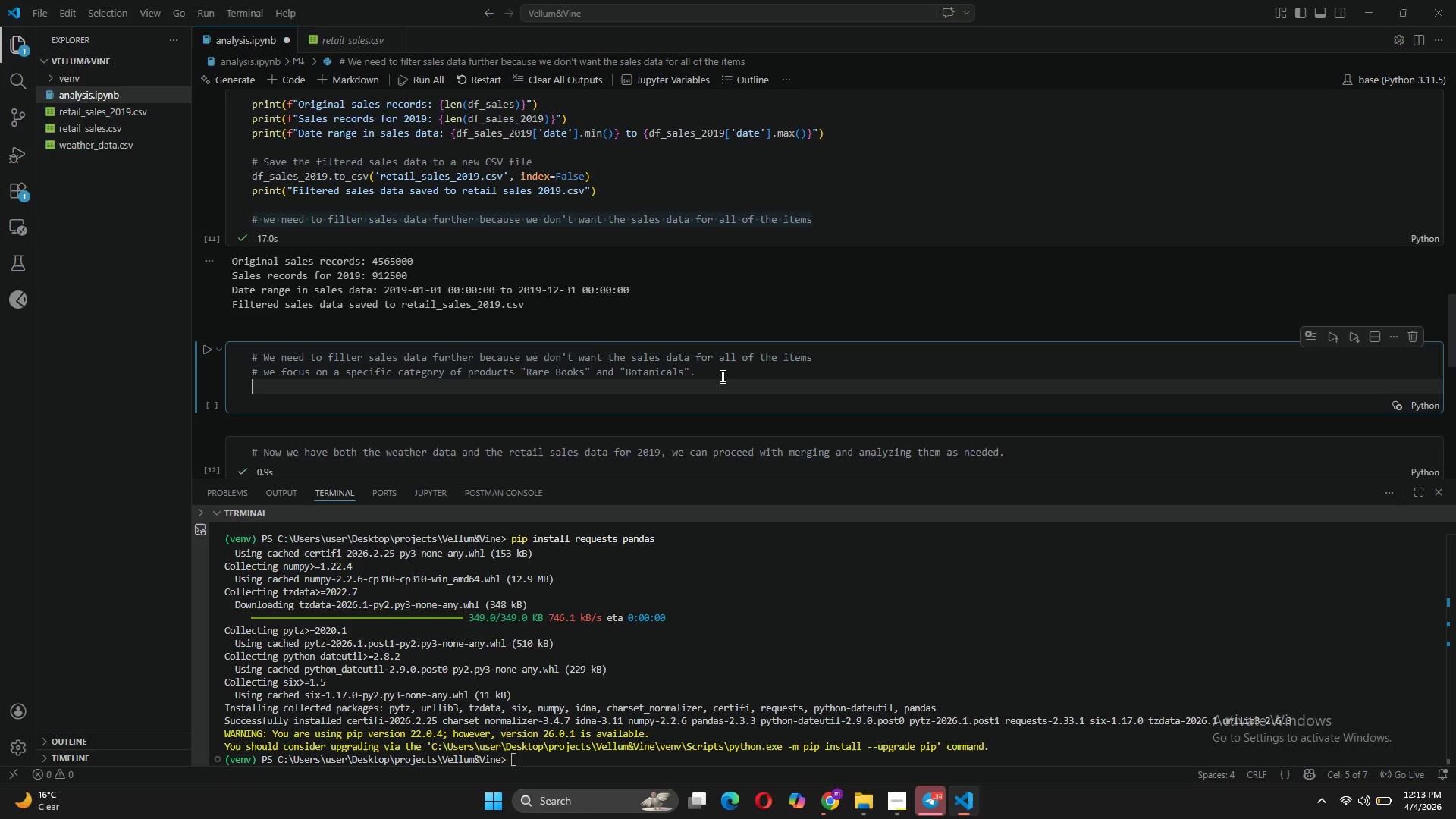 
key(Enter)
 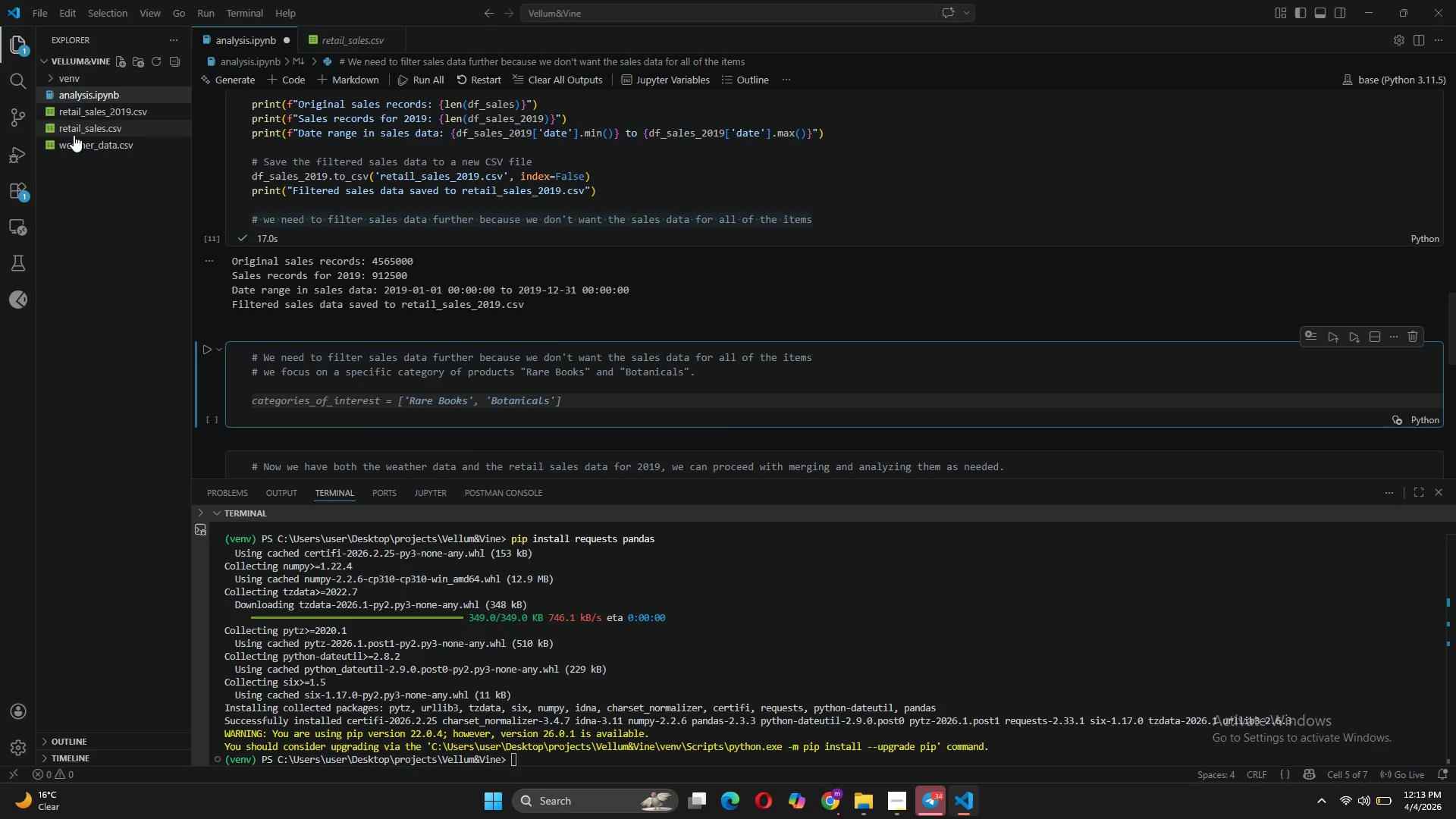 
left_click([86, 127])
 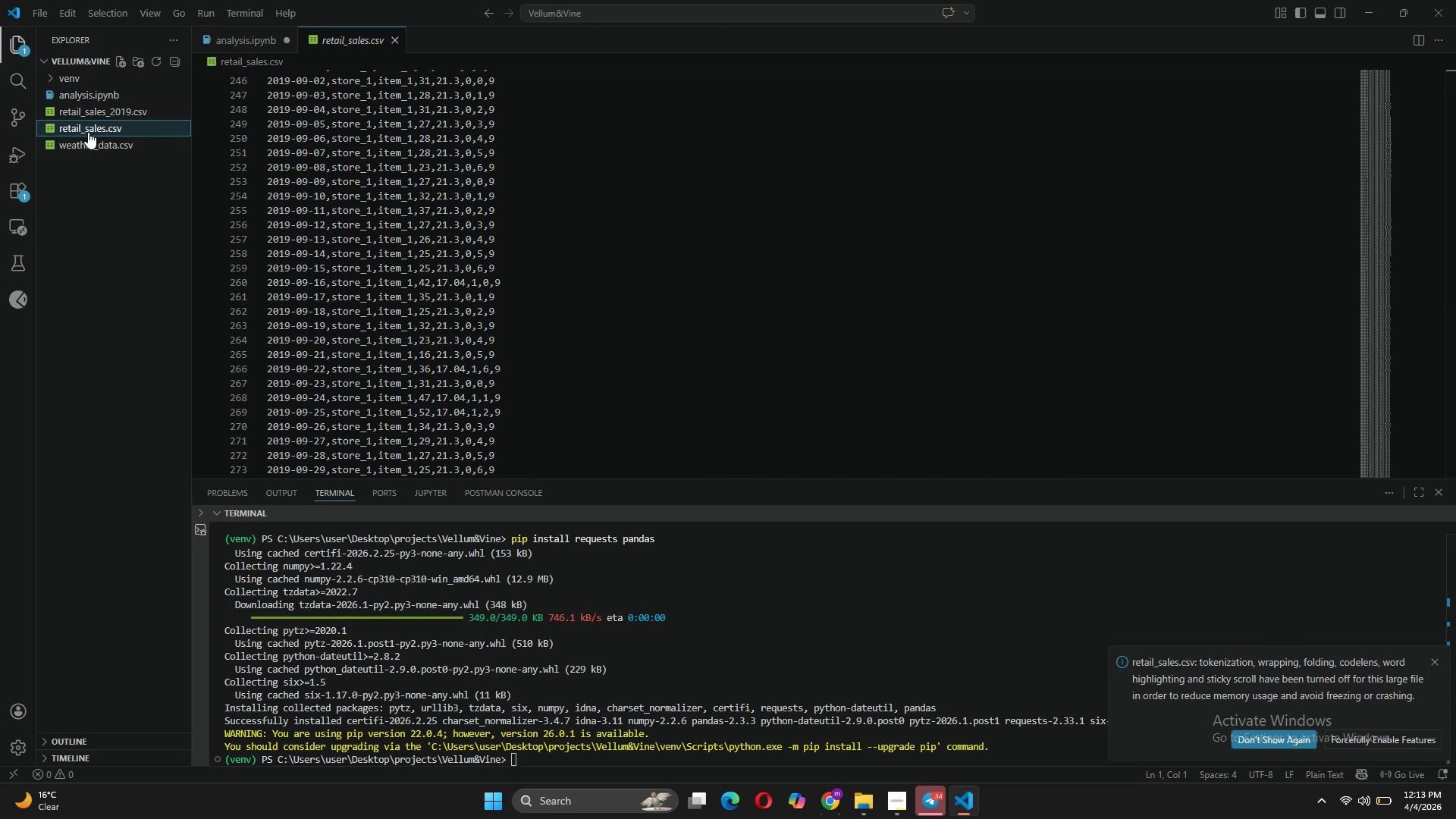 
scroll: coordinate [302, 244], scroll_direction: up, amount: 8.0
 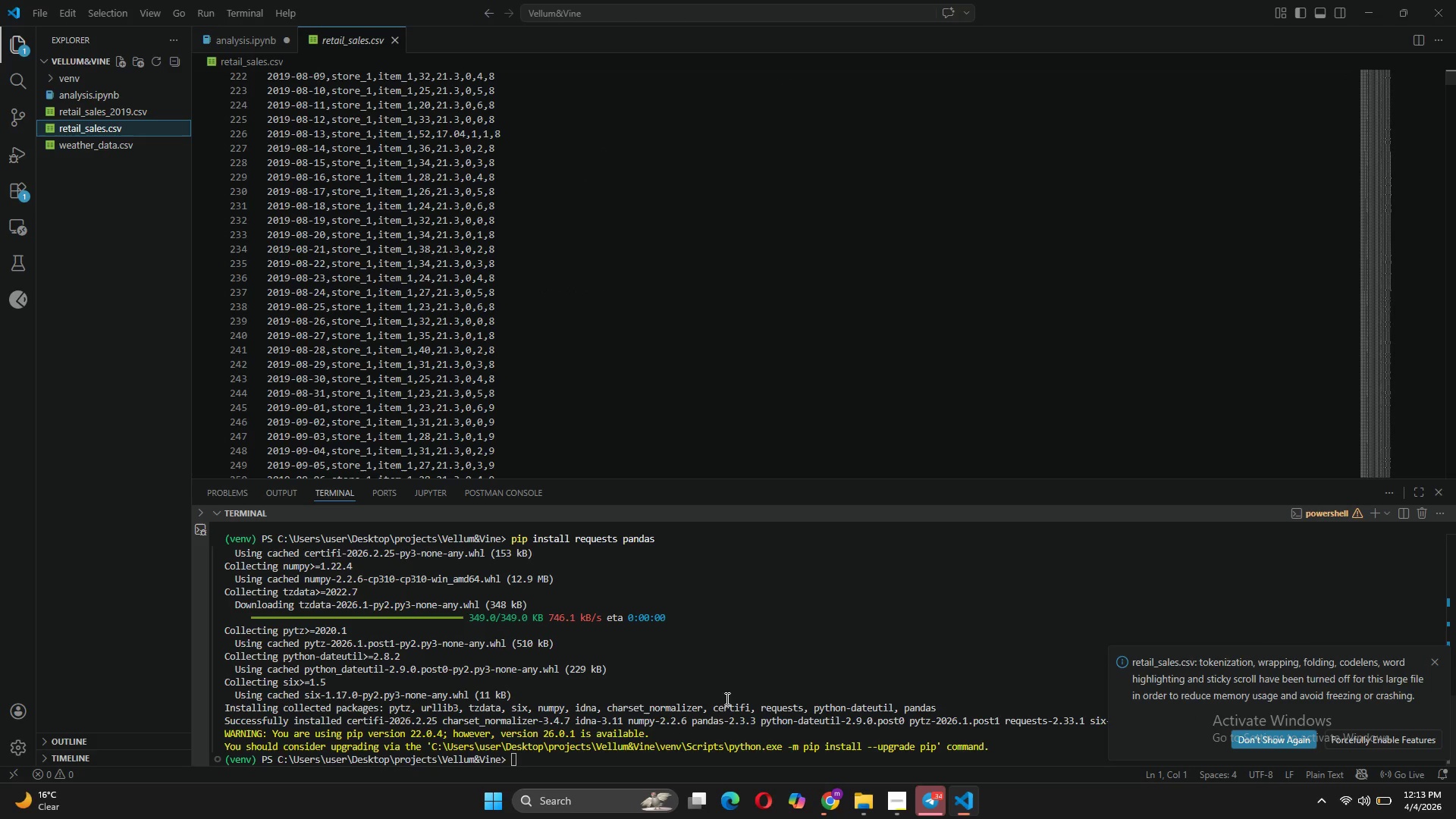 
left_click([838, 810])
 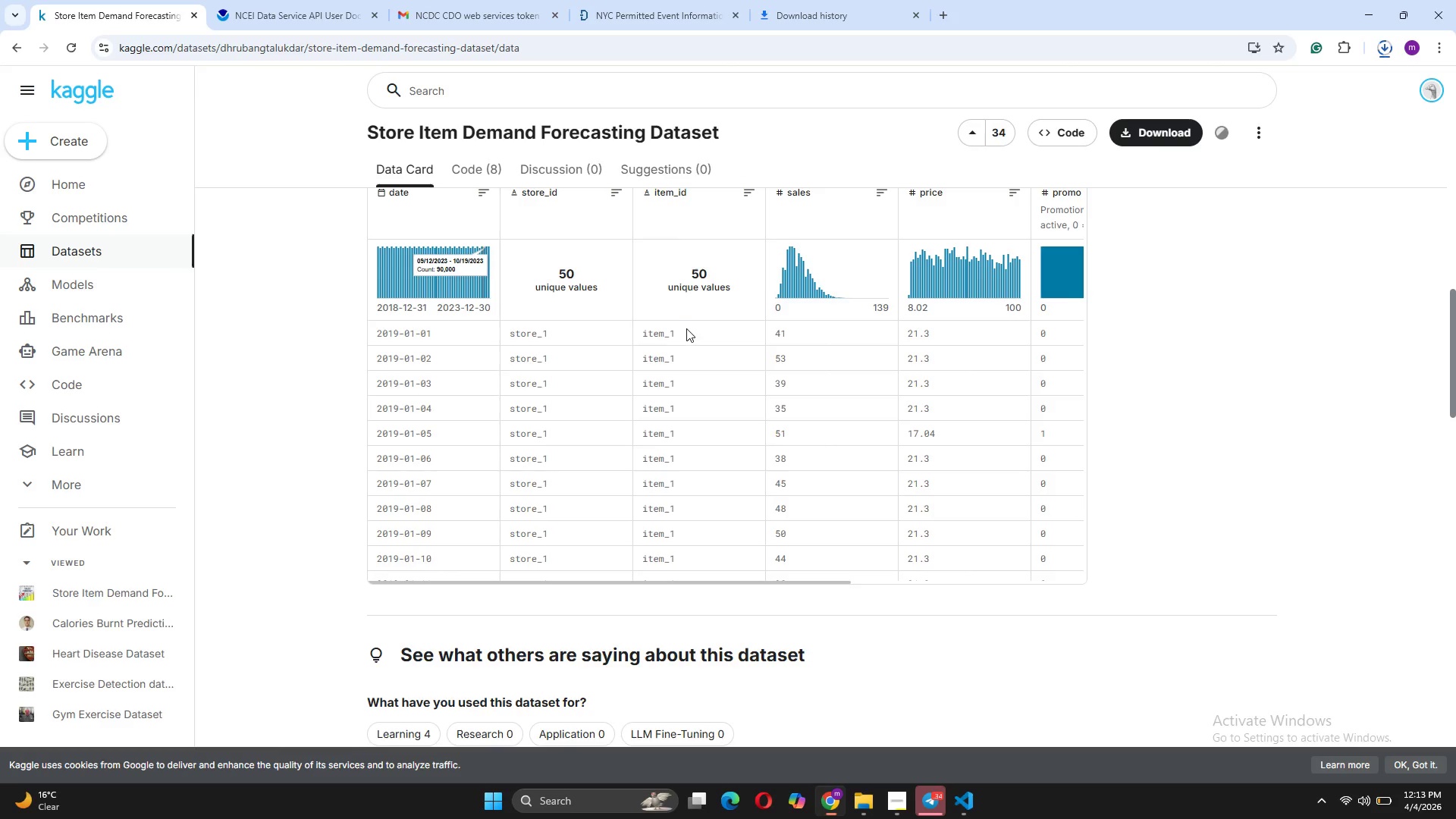 
scroll: coordinate [681, 272], scroll_direction: up, amount: 2.0
 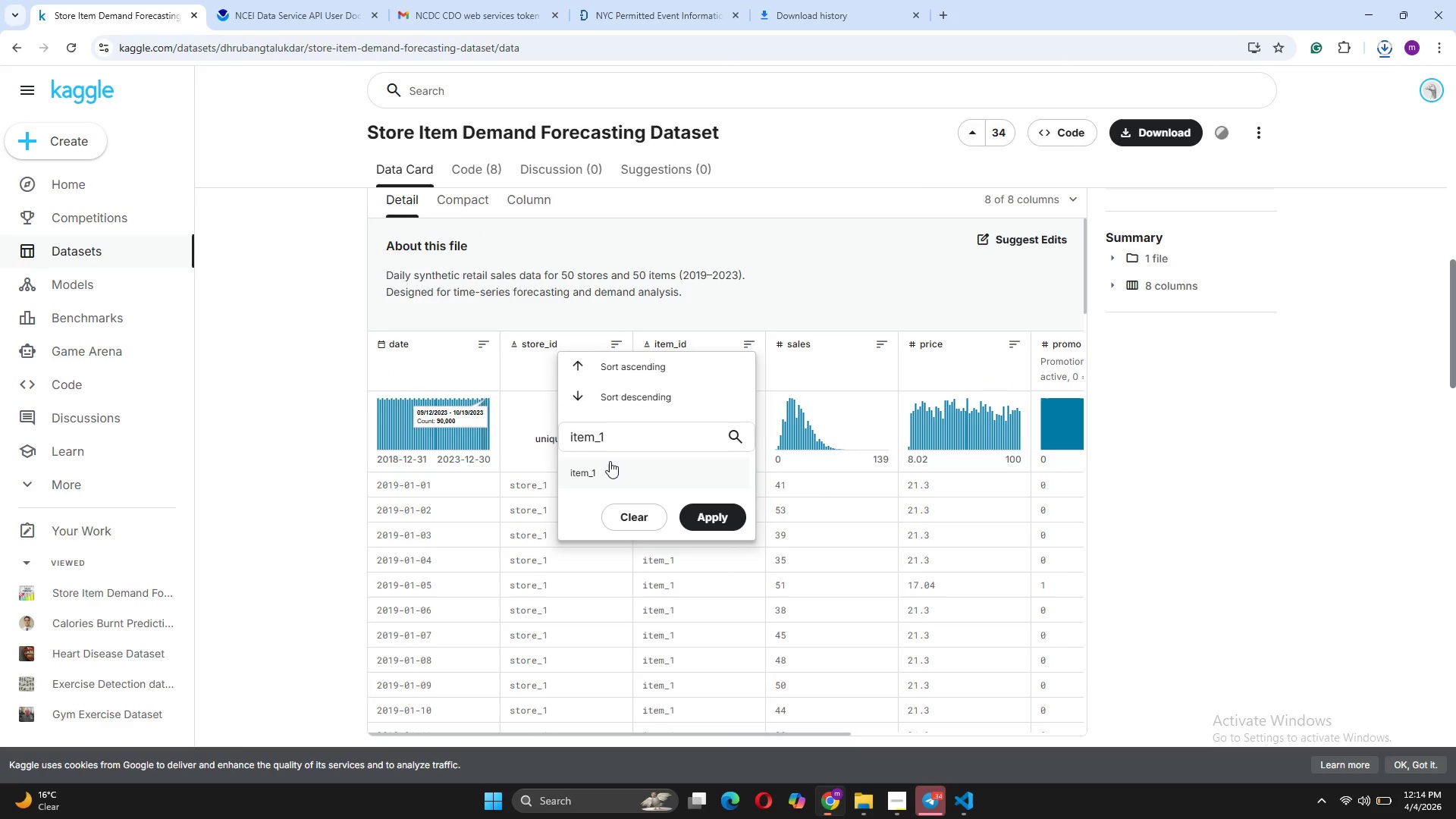 
wait(5.33)
 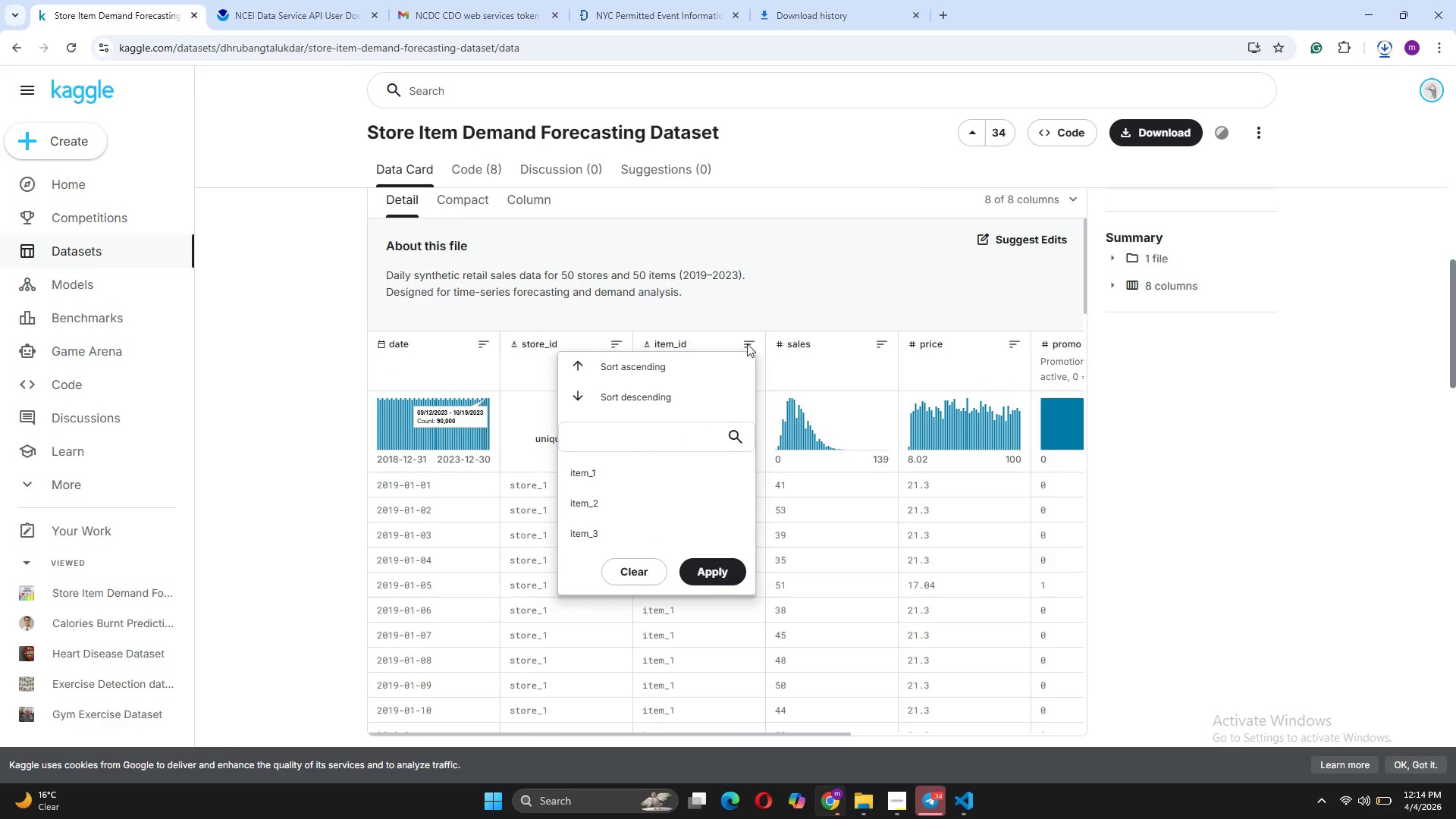 
left_click([629, 519])
 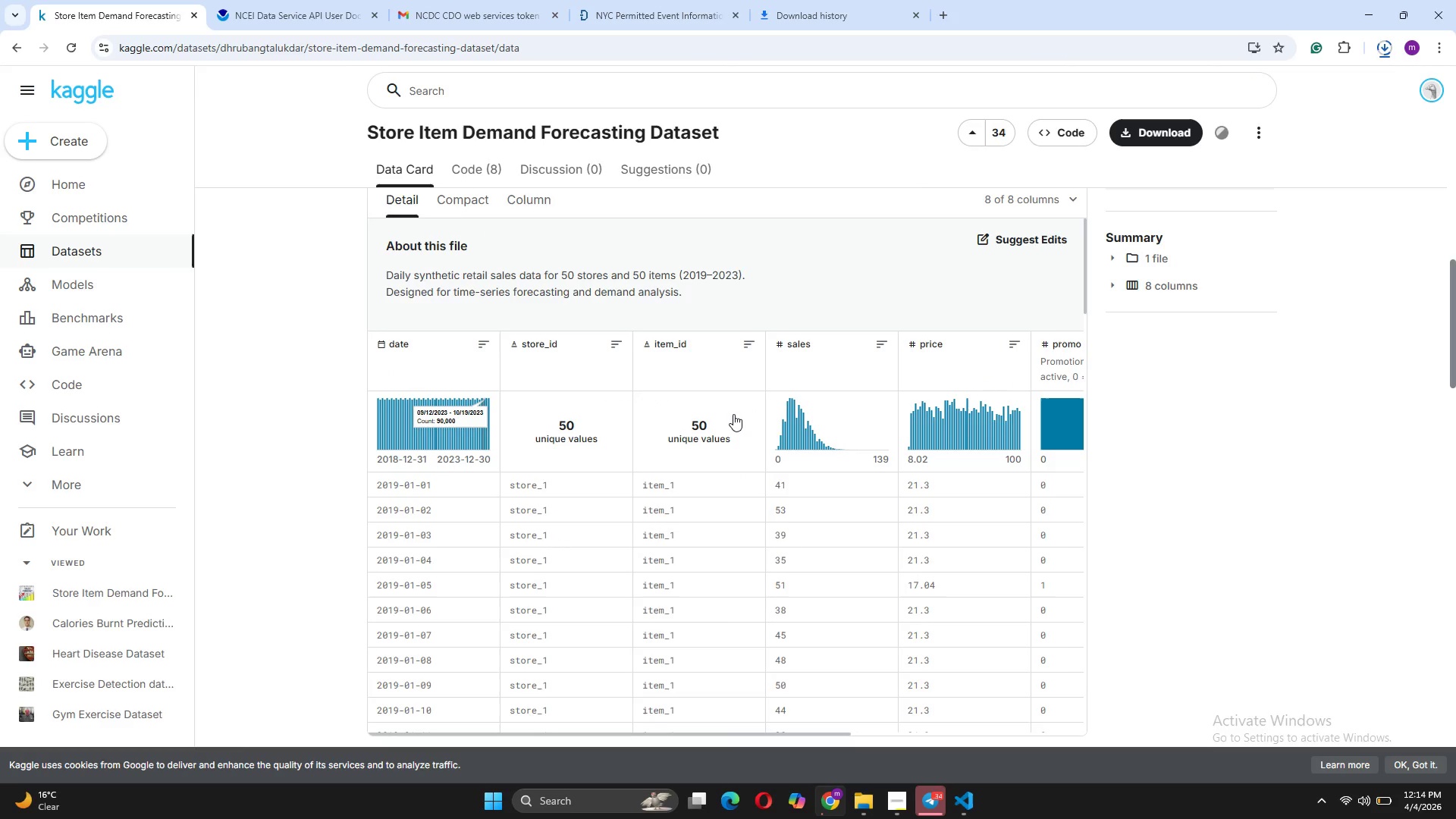 
scroll: coordinate [733, 416], scroll_direction: up, amount: 8.0
 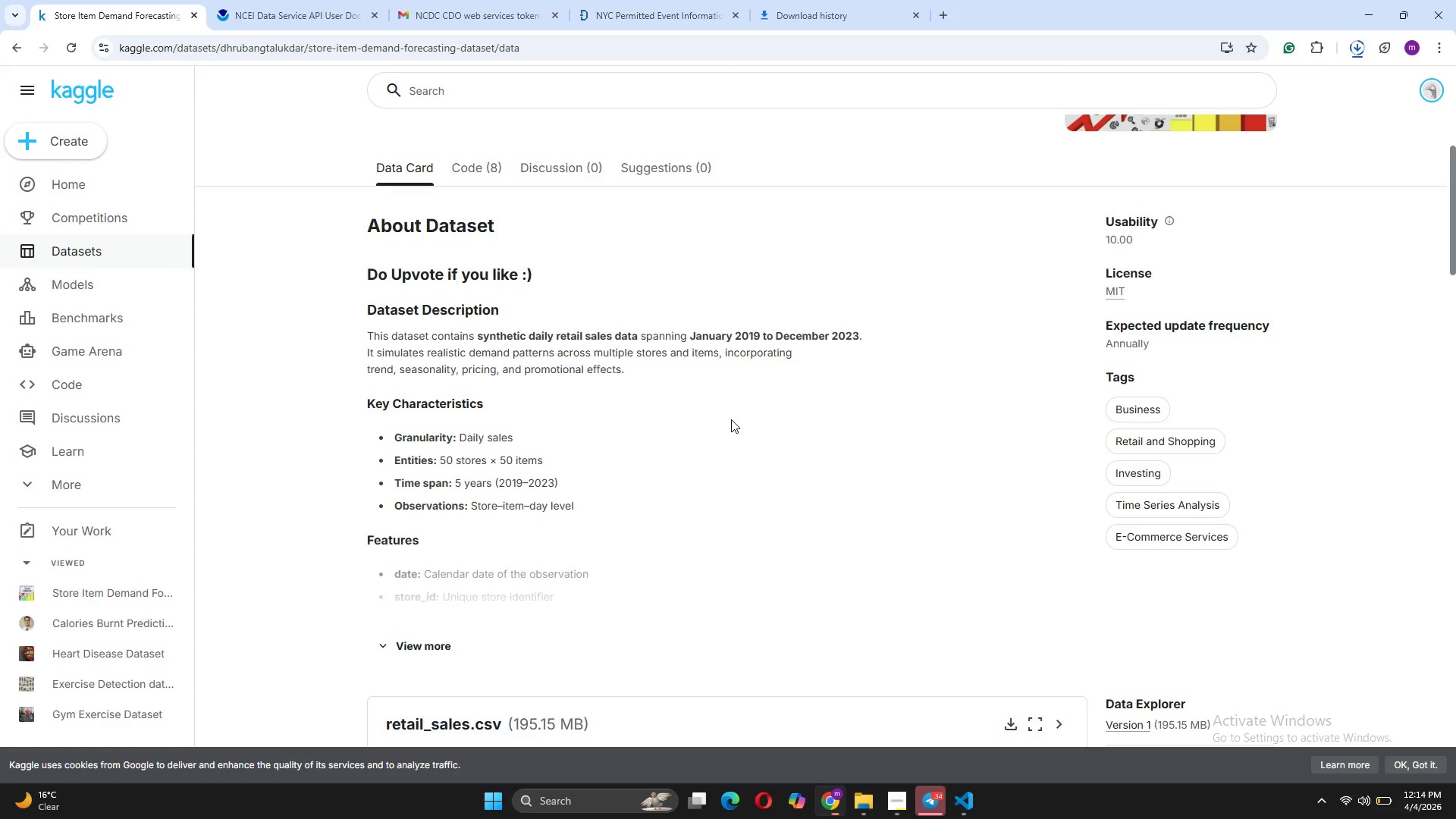 
wait(15.74)
 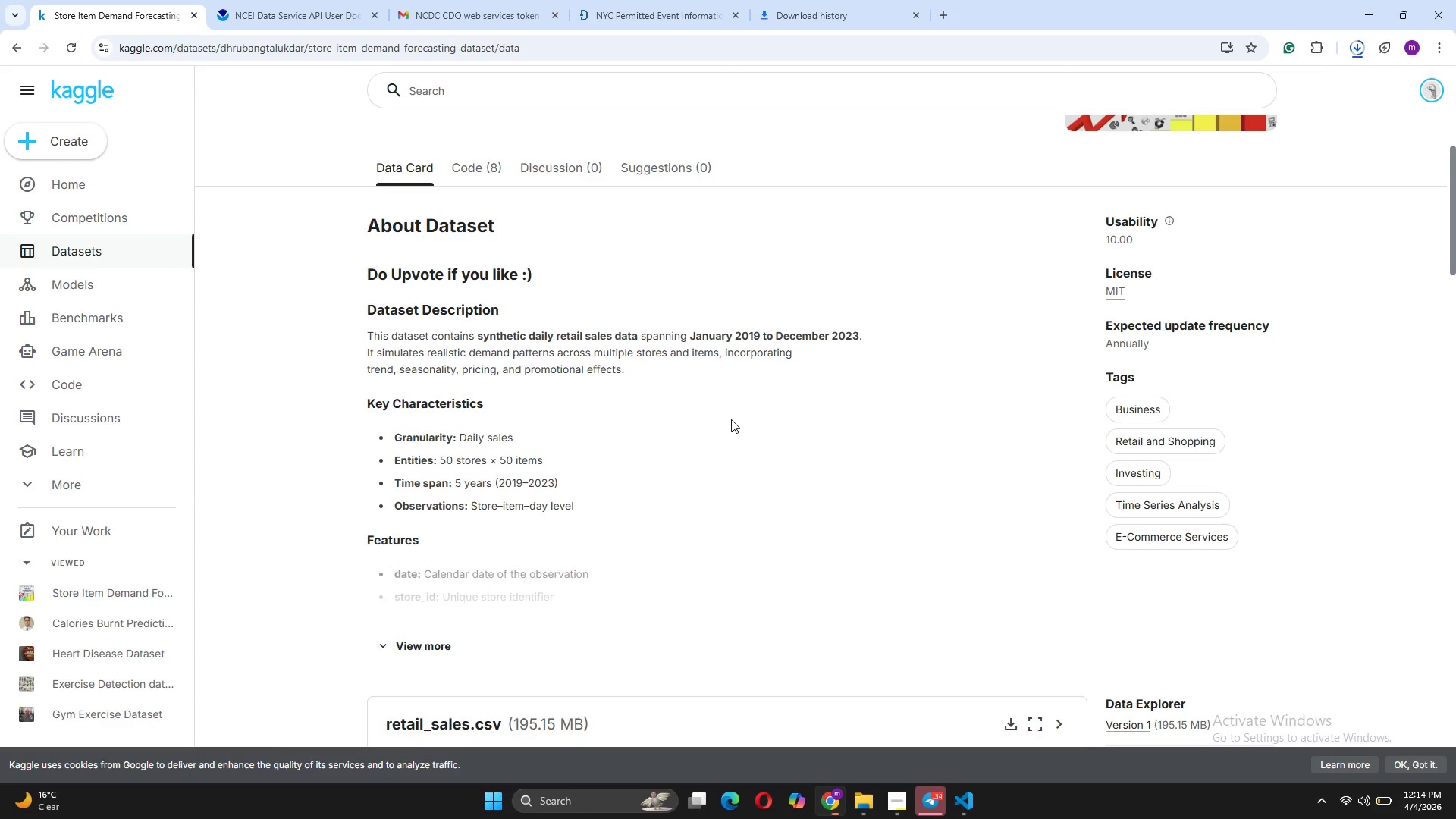 
left_click([963, 799])
 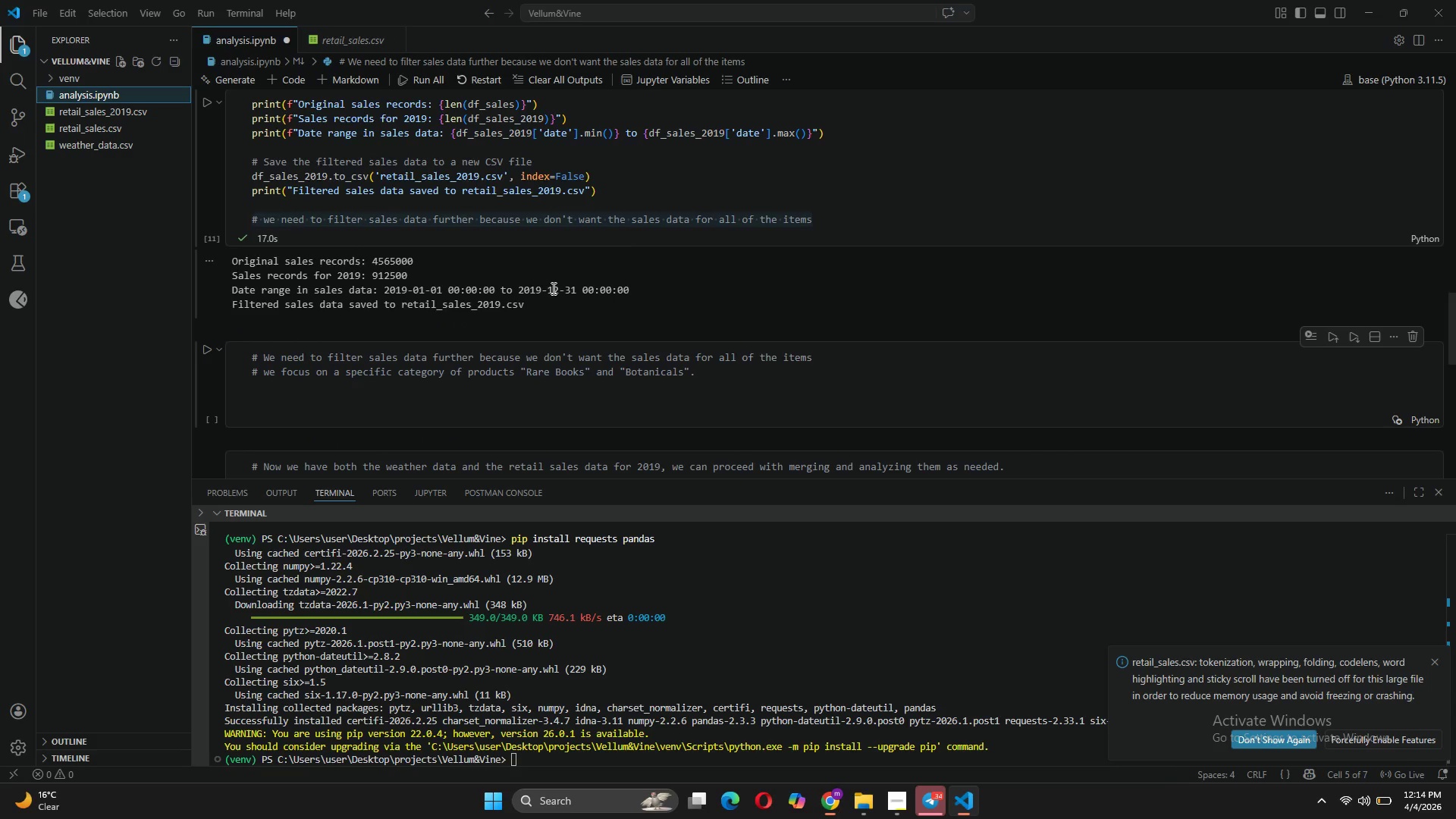 
left_click([730, 375])
 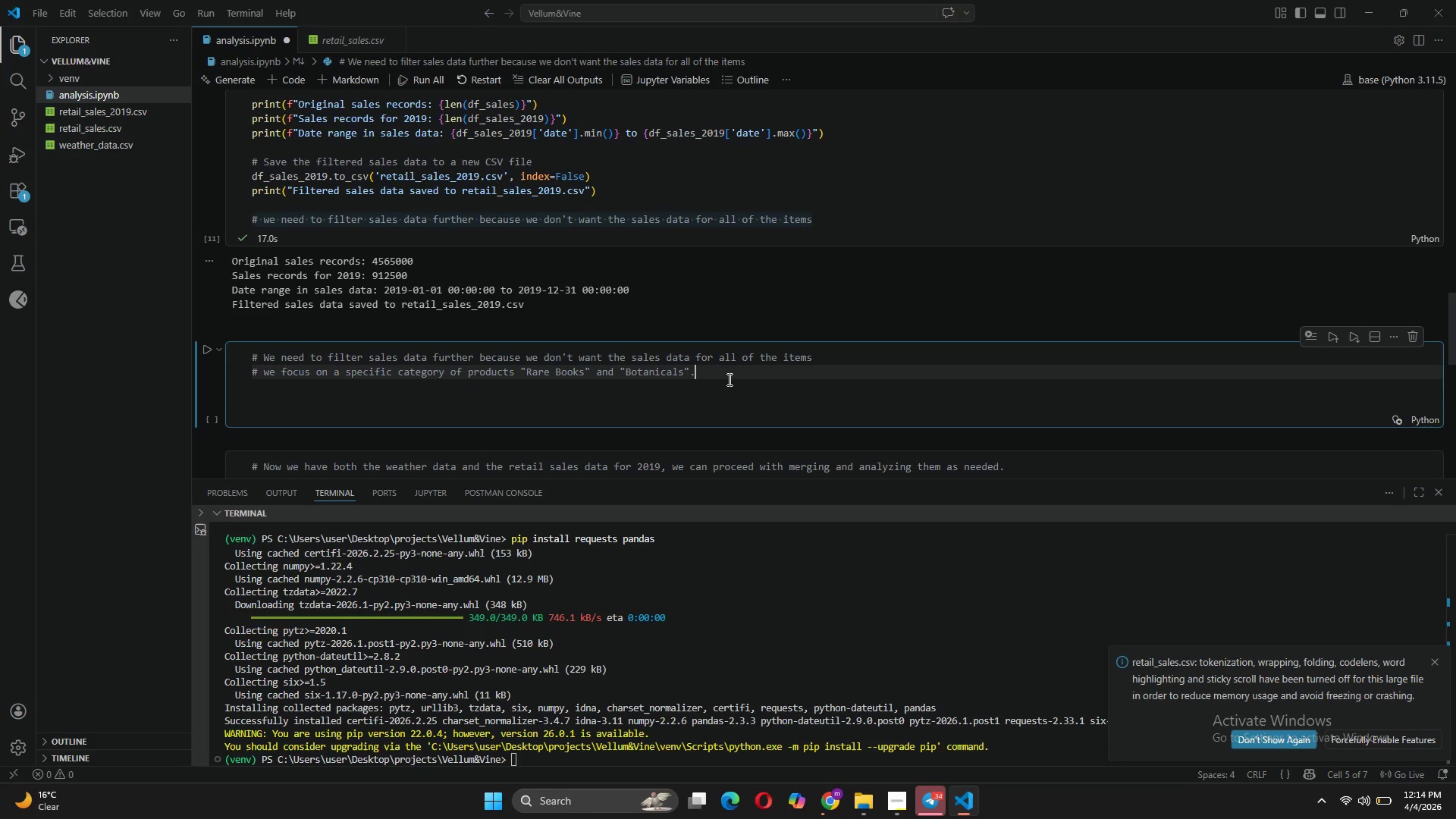 
key(Enter)
 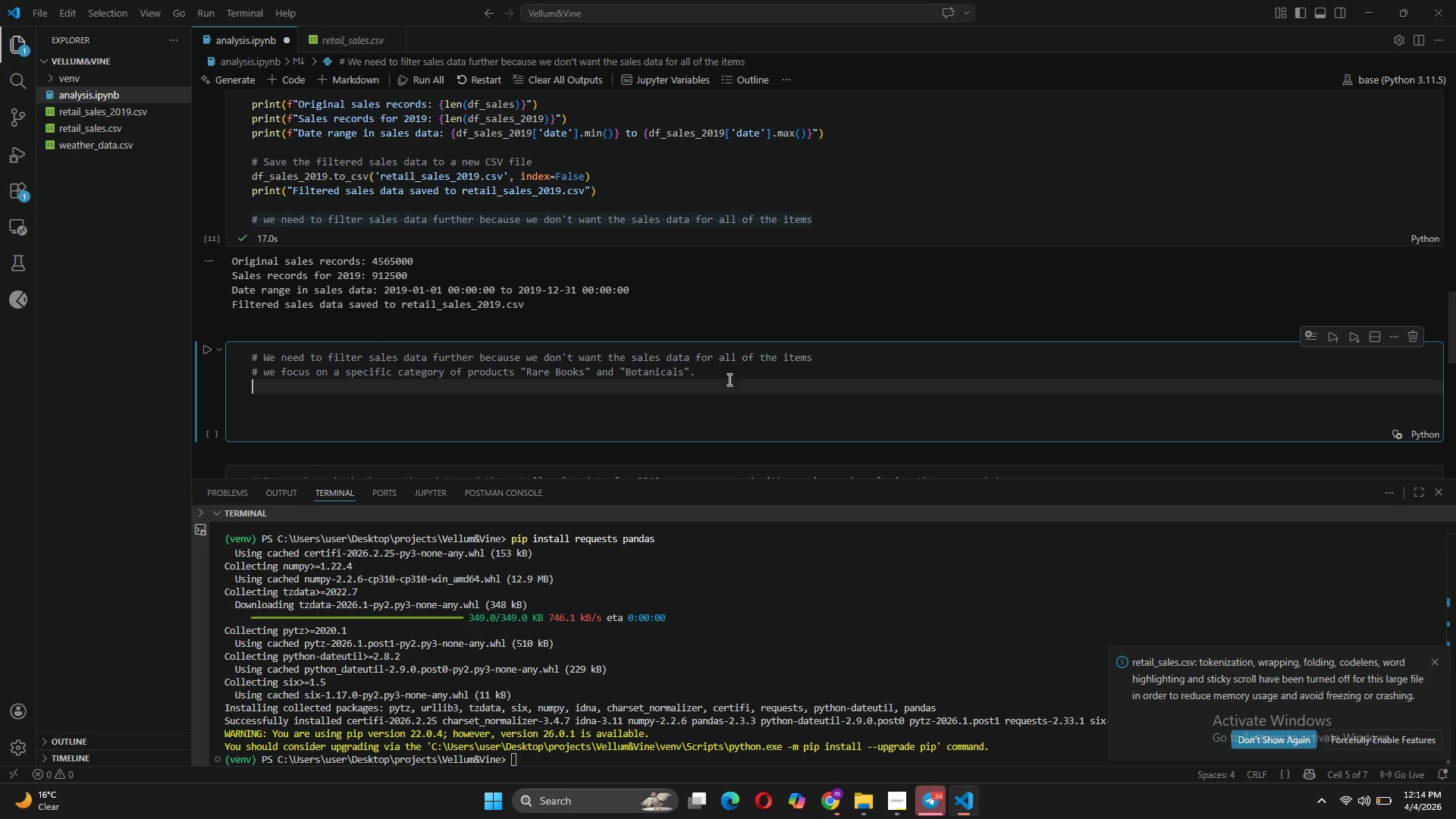 
key(Enter)
 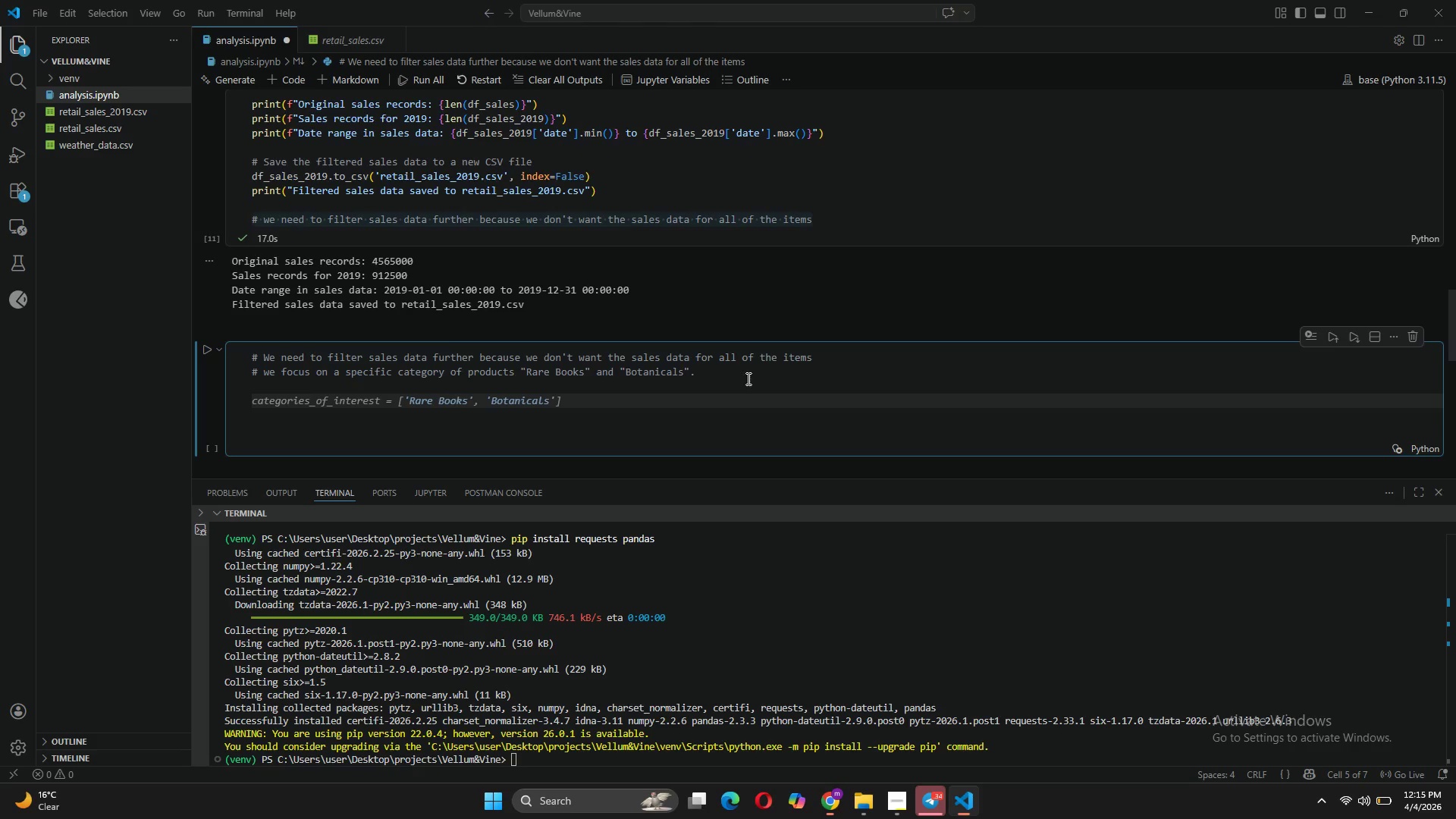 
wait(45.92)
 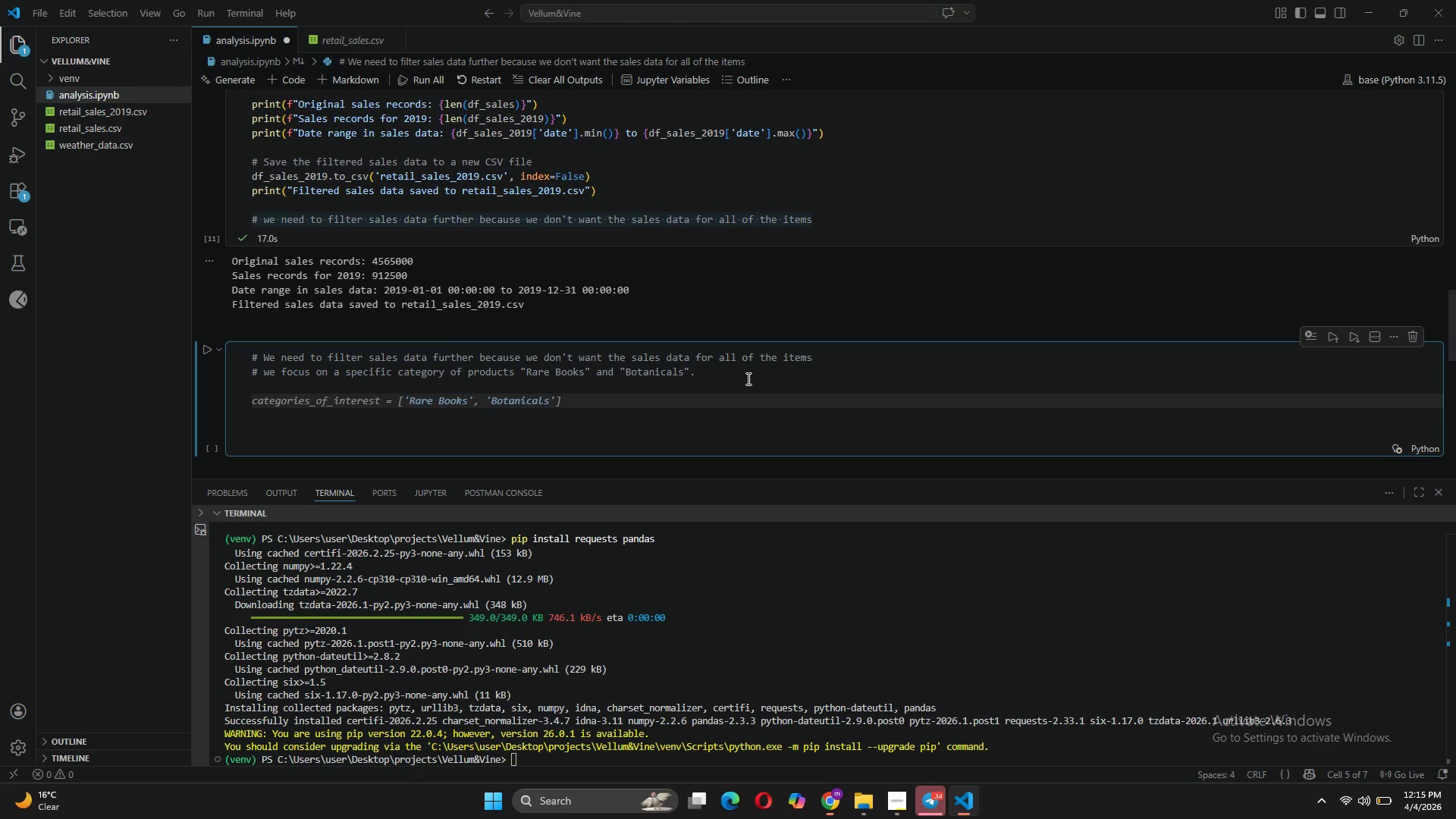 
key(Backspace)
 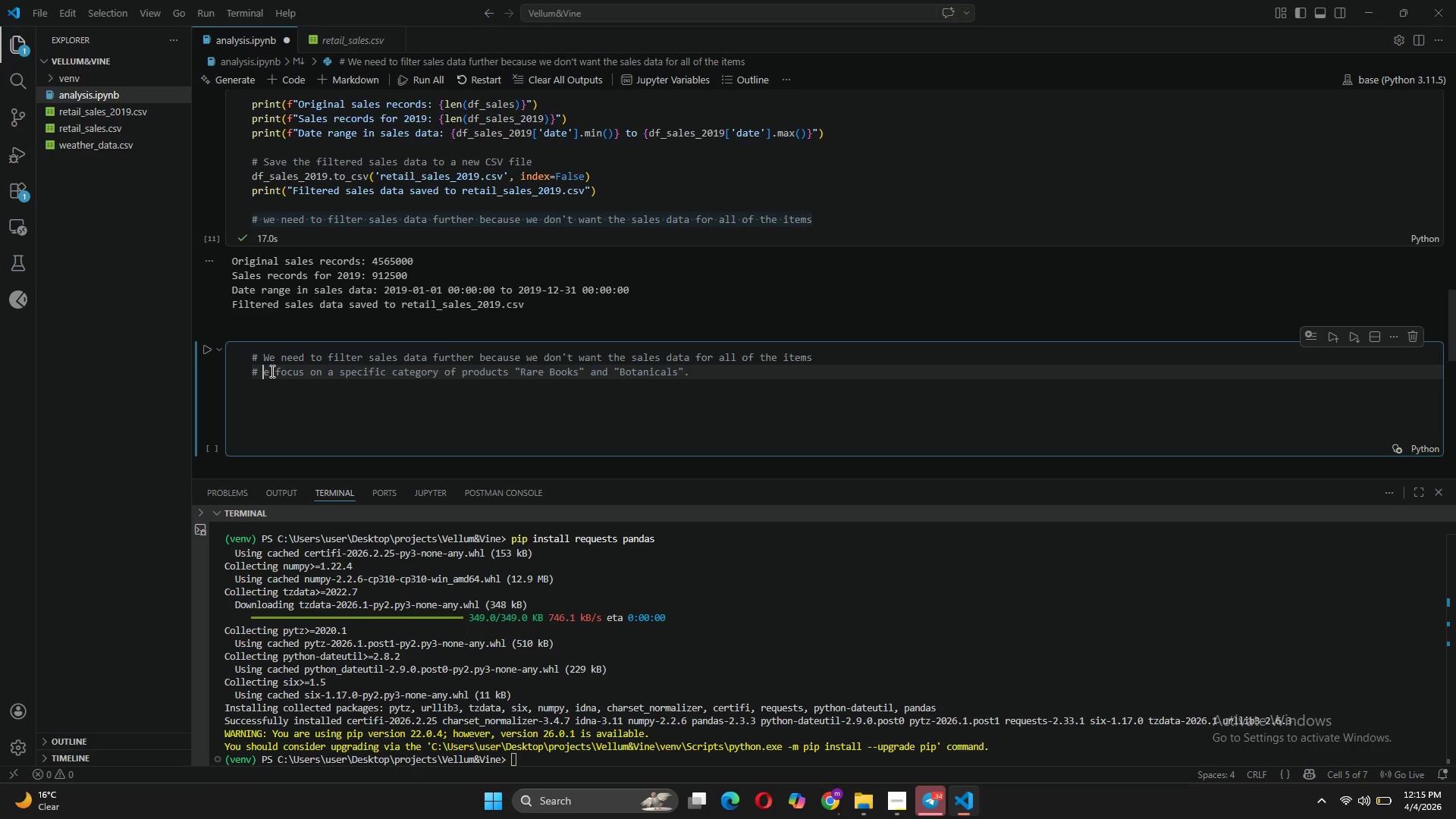 
key(CapsLock)
 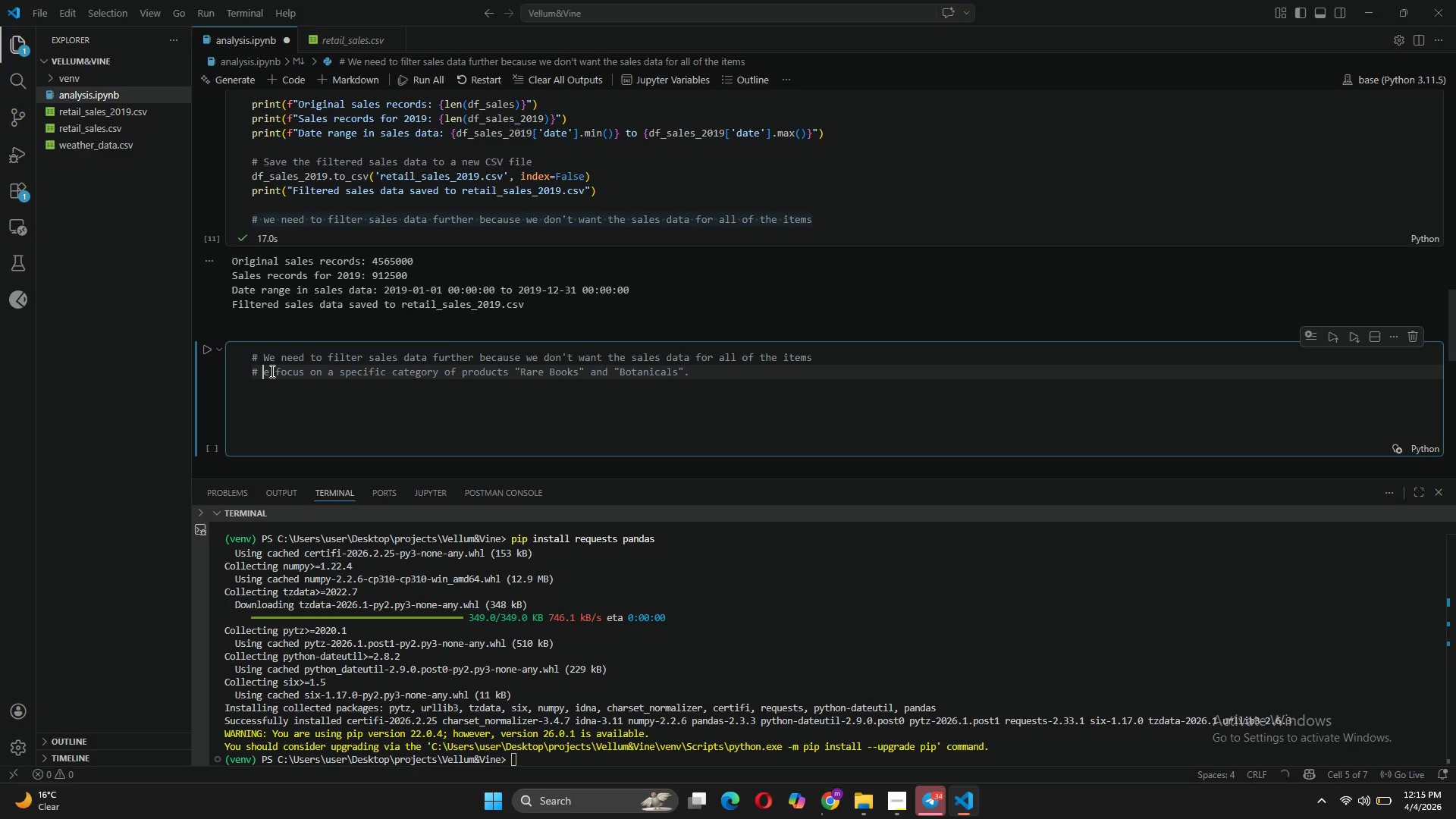 
key(W)
 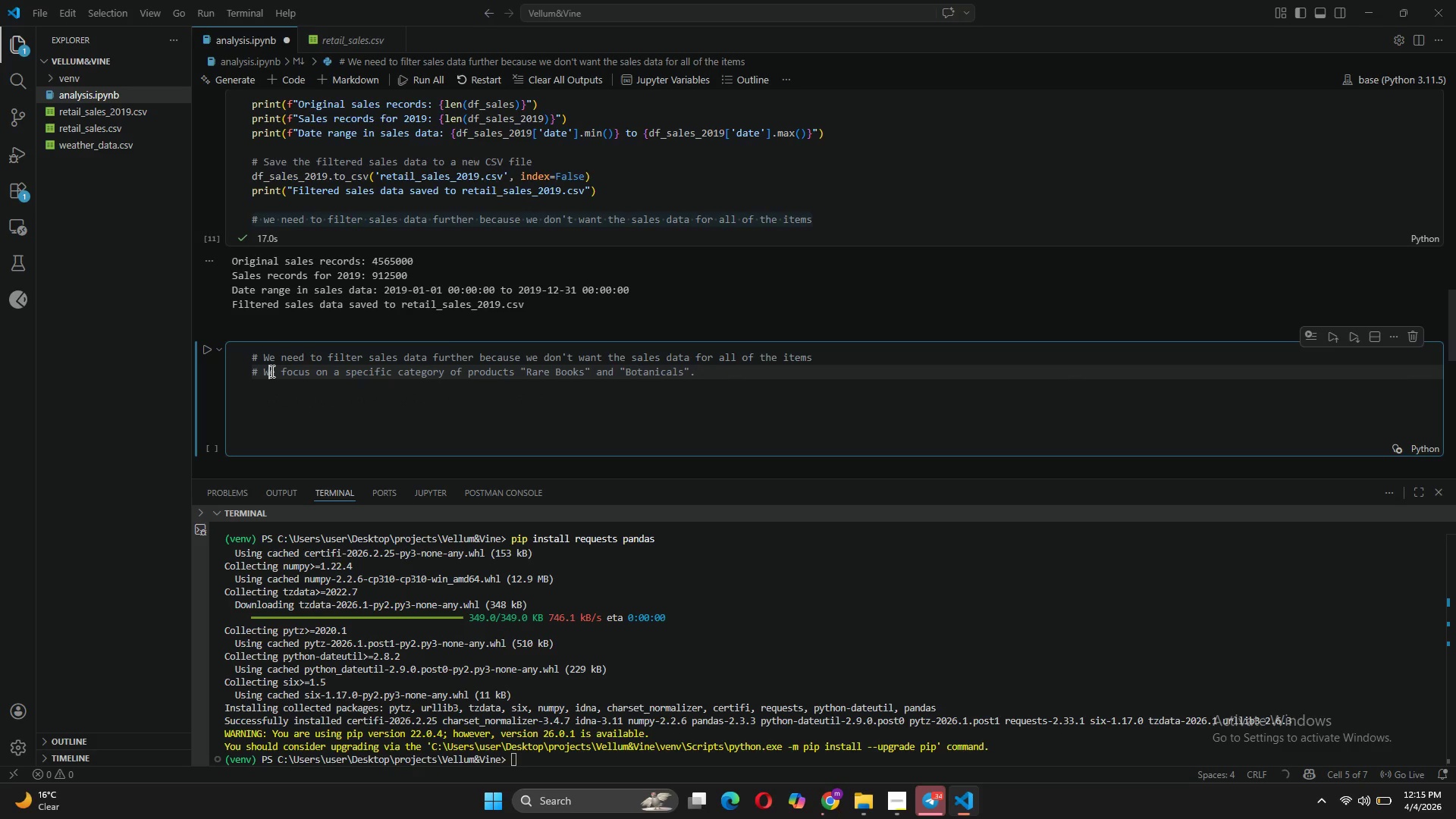 
key(CapsLock)
 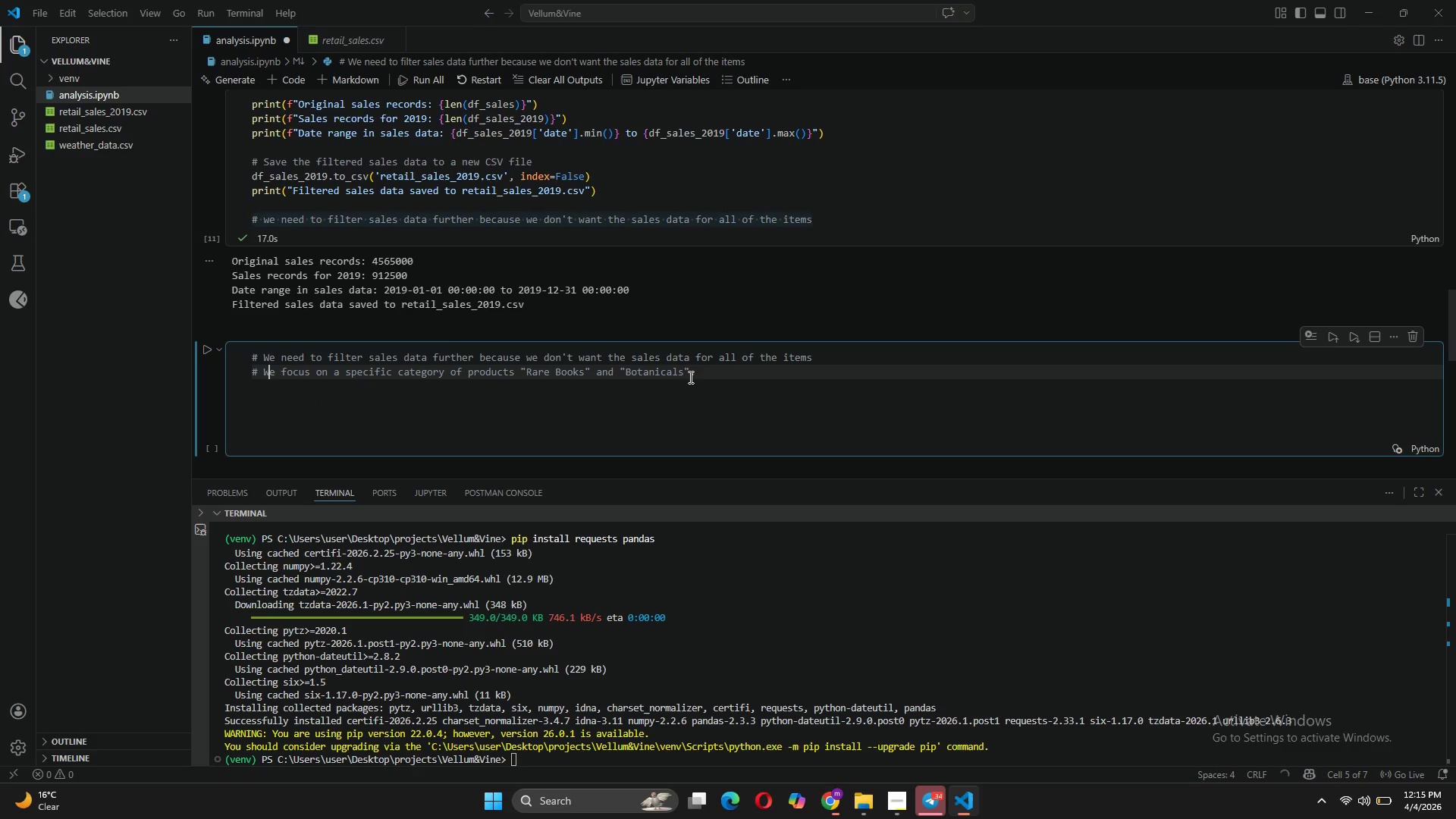 
left_click([697, 374])
 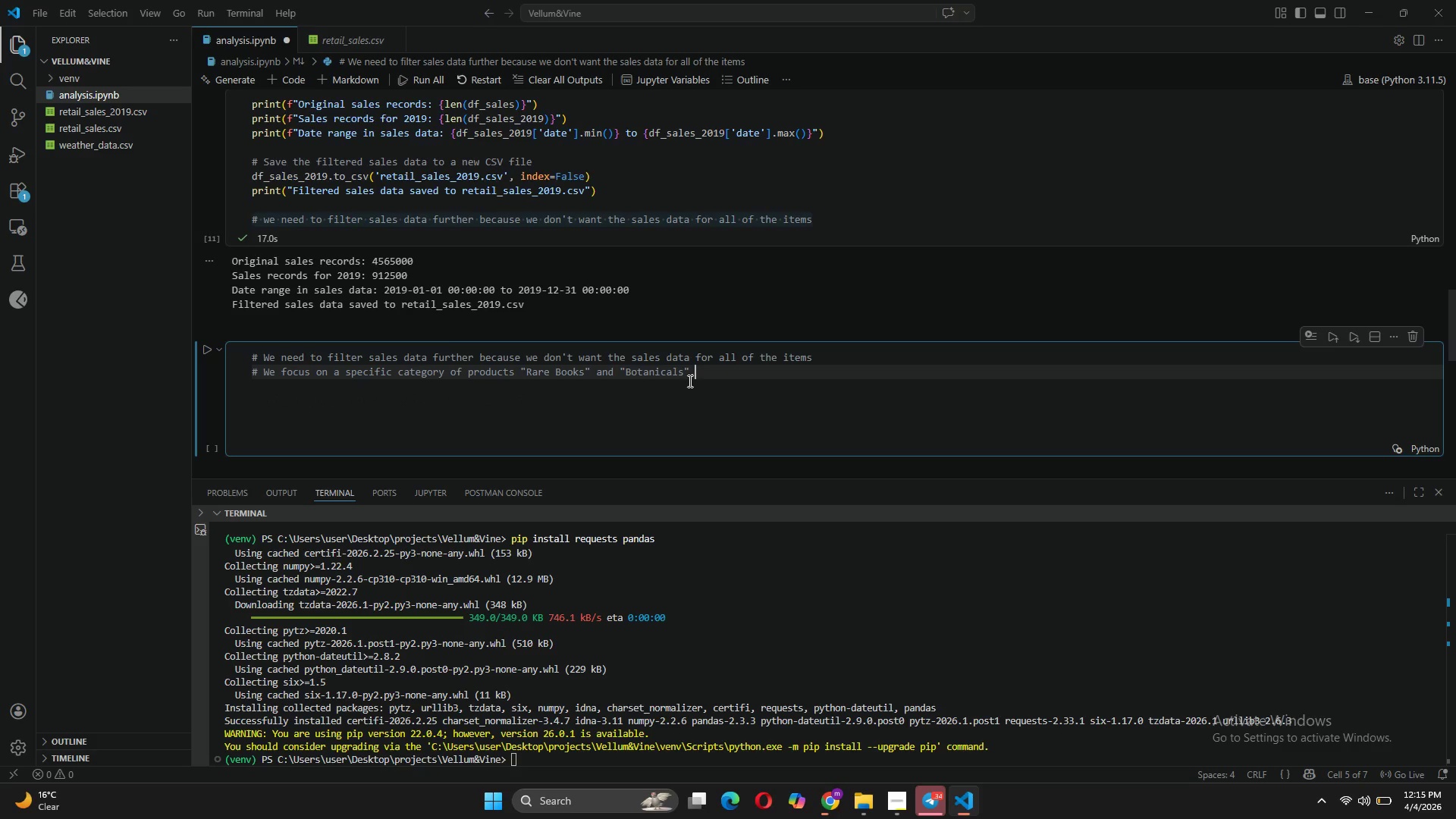 
key(Enter)
 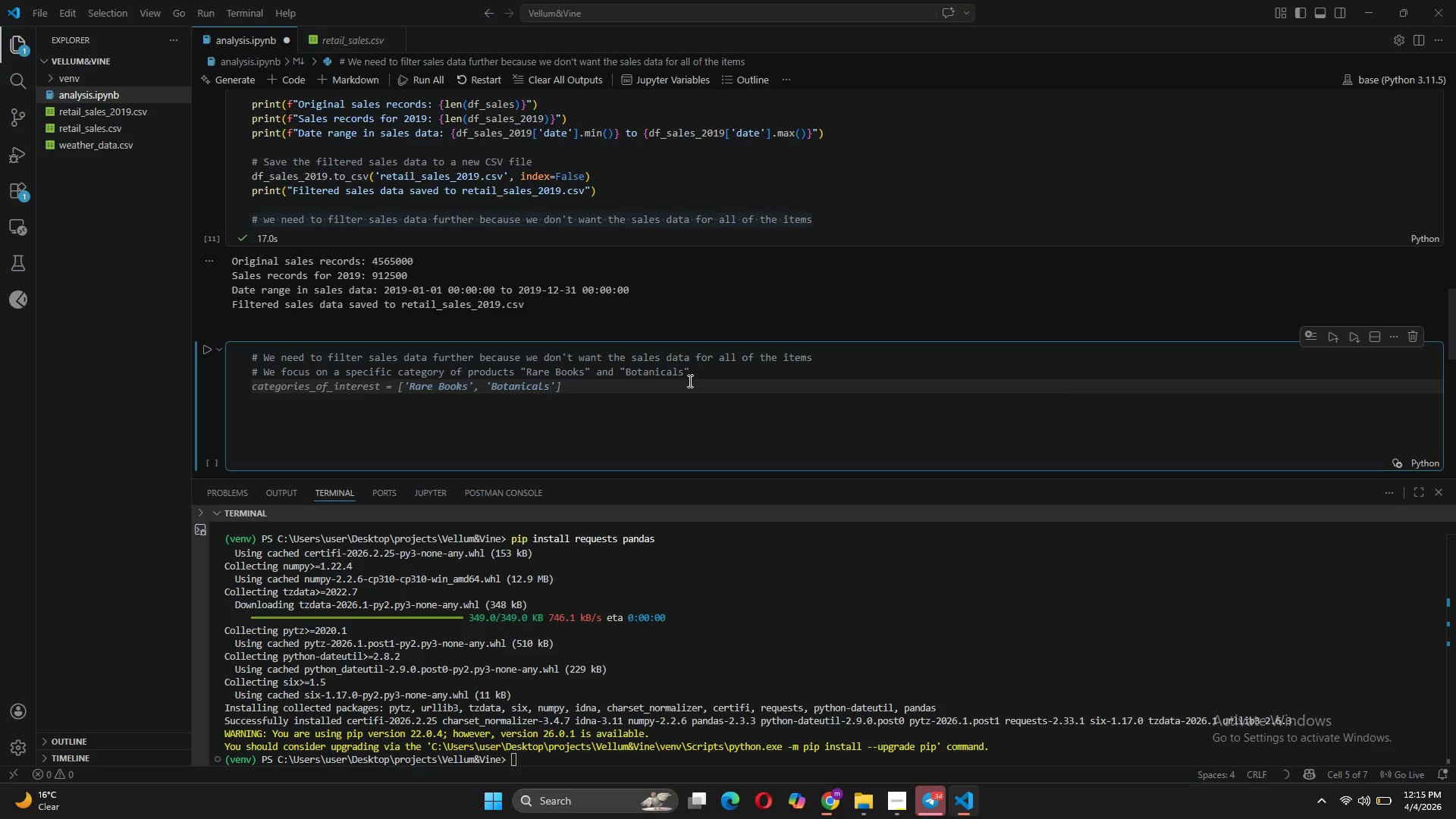 
type(# We are going to assume item_)
 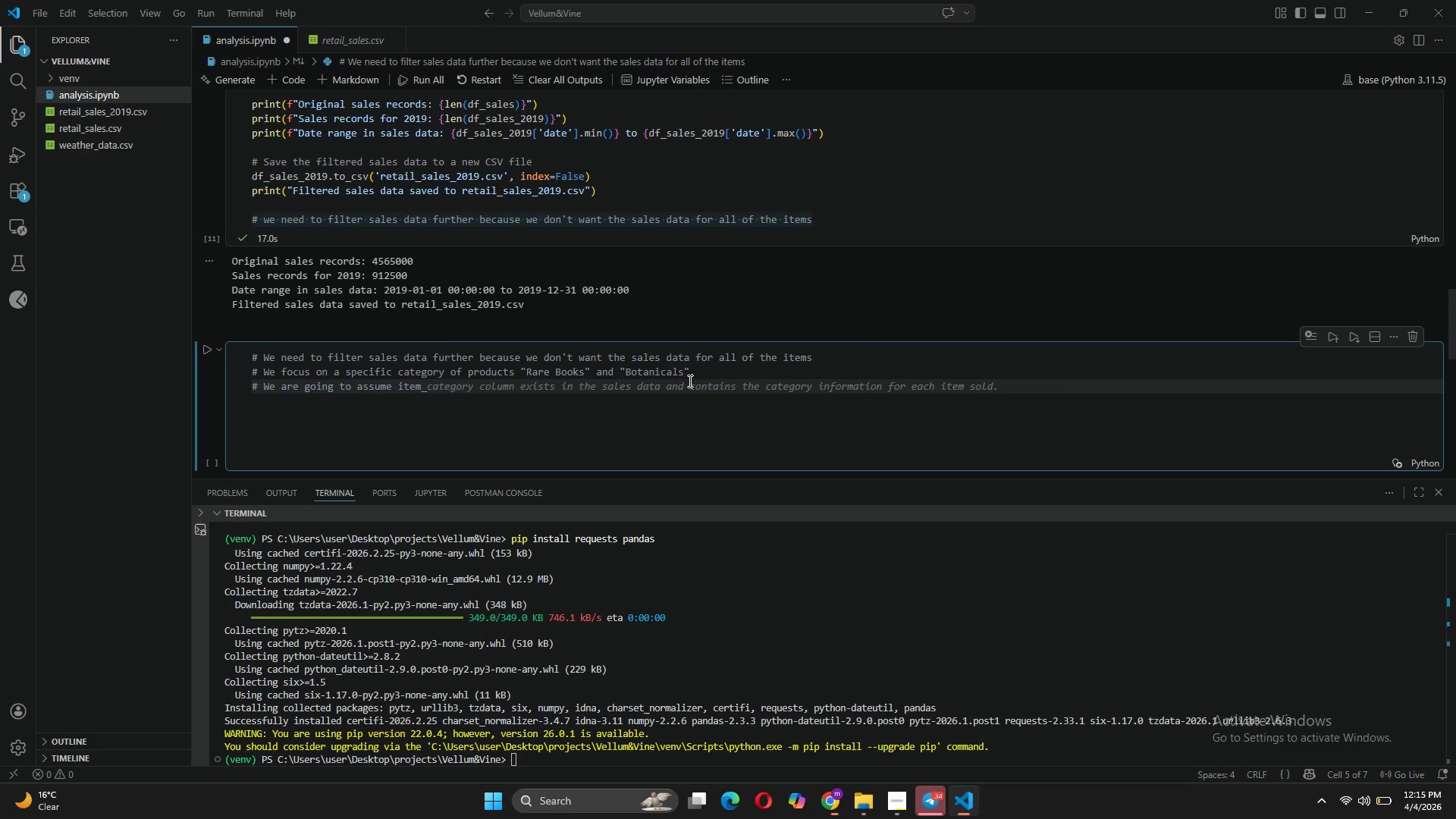 
left_click([355, 42])
 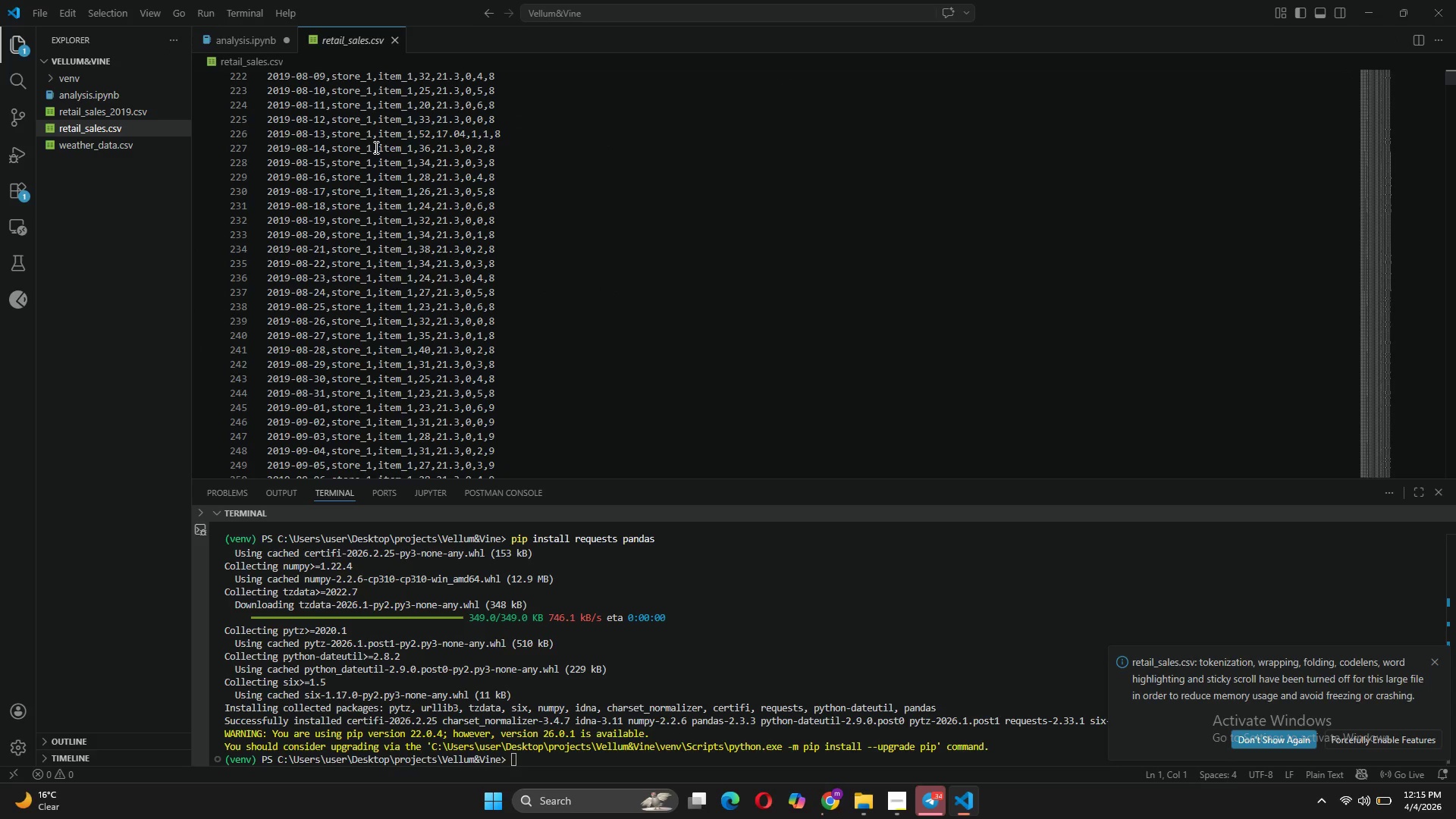 
scroll: coordinate [377, 149], scroll_direction: up, amount: 4.0
 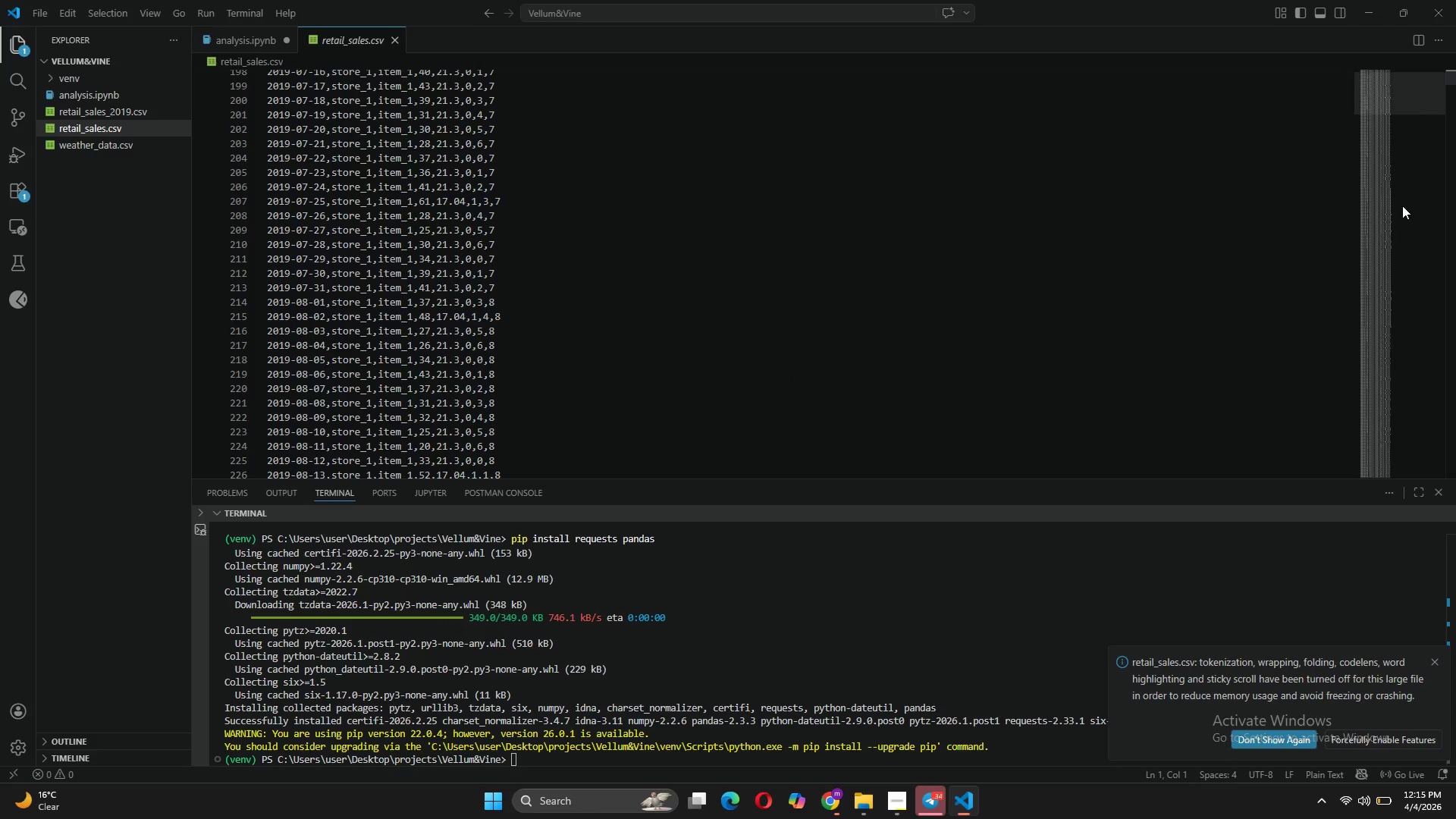 
left_click_drag(start_coordinate=[1451, 78], to_coordinate=[1448, 47])
 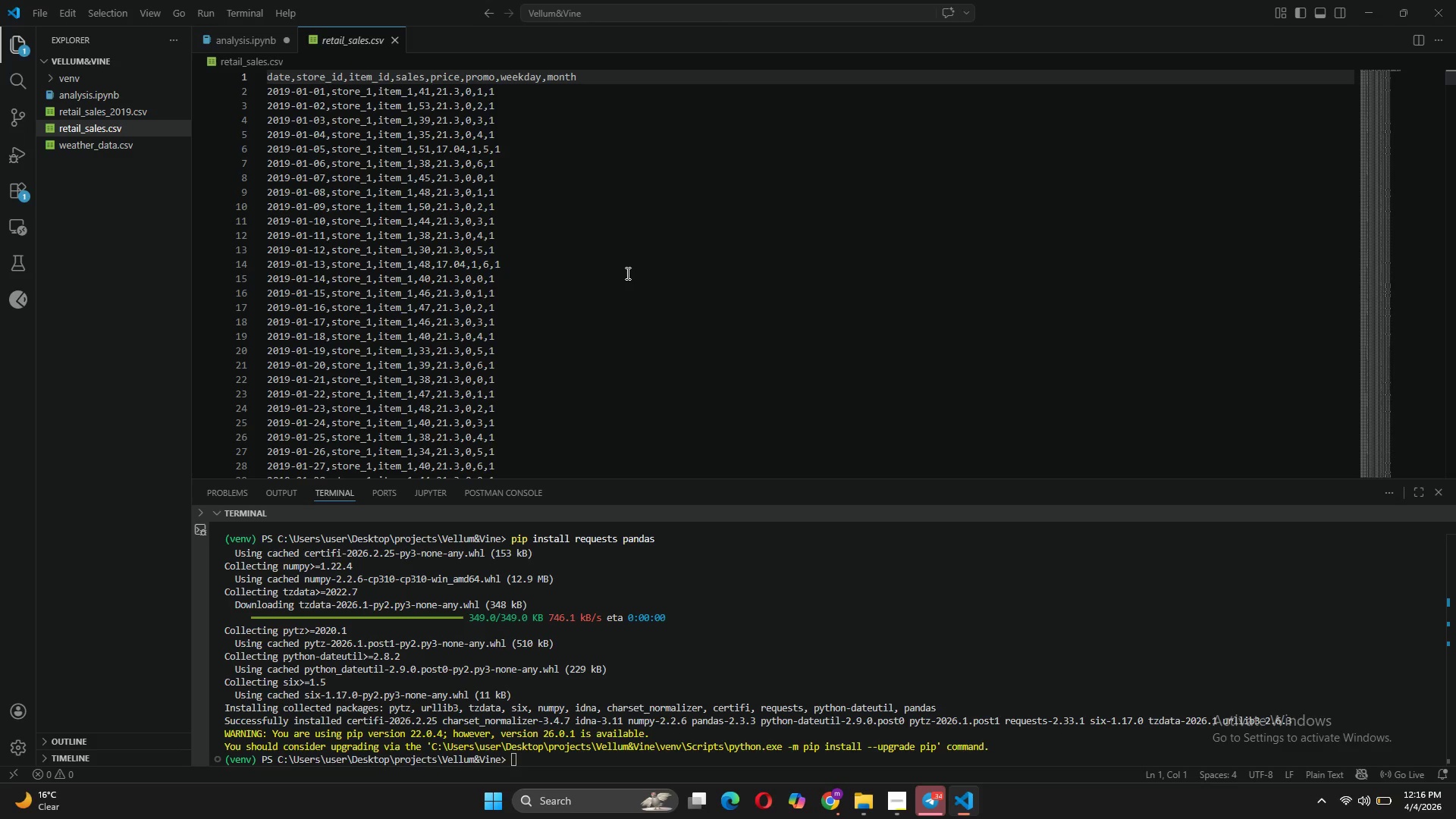 
wait(71.81)
 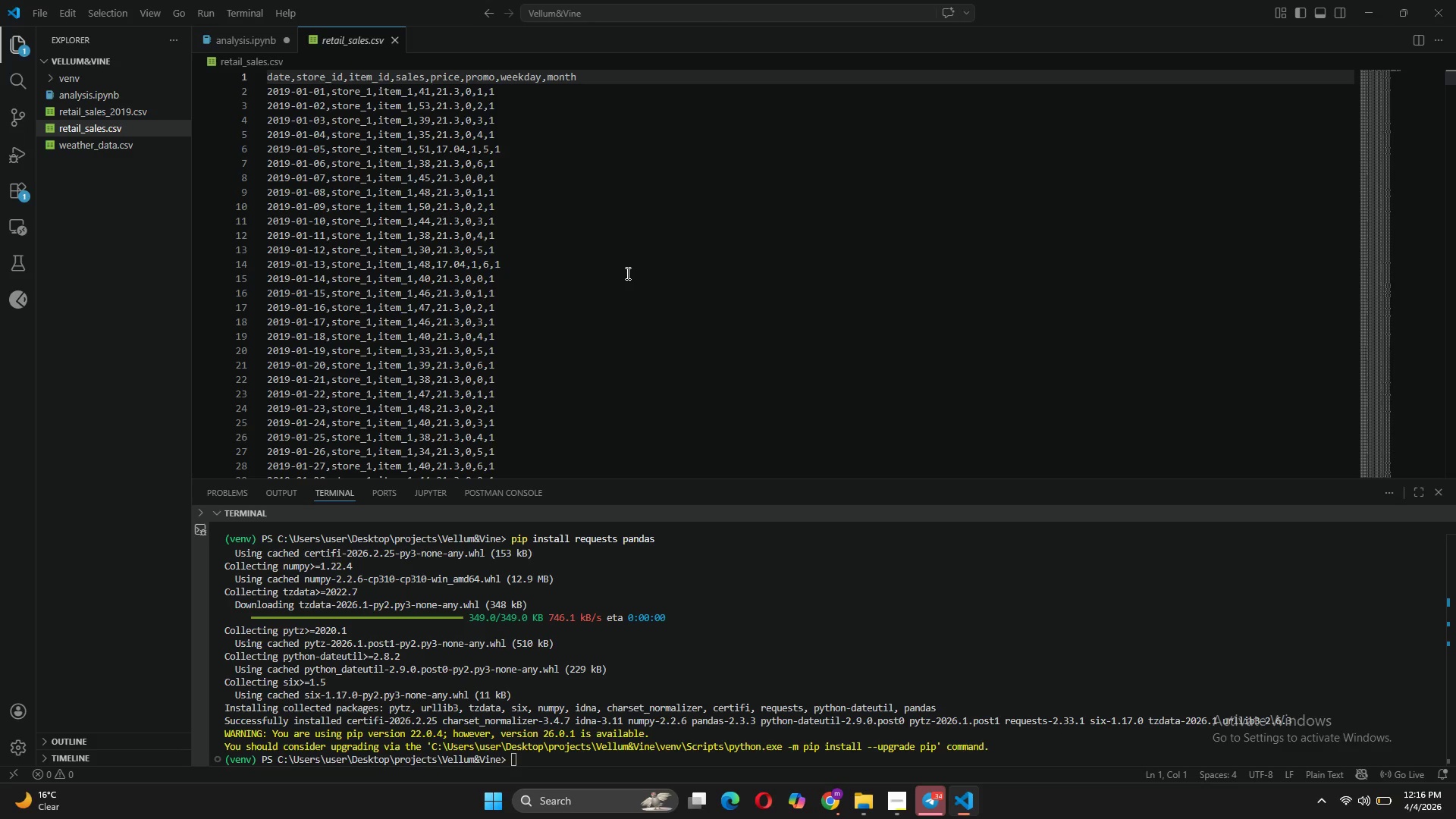 
scroll: coordinate [432, 293], scroll_direction: up, amount: 1.0
 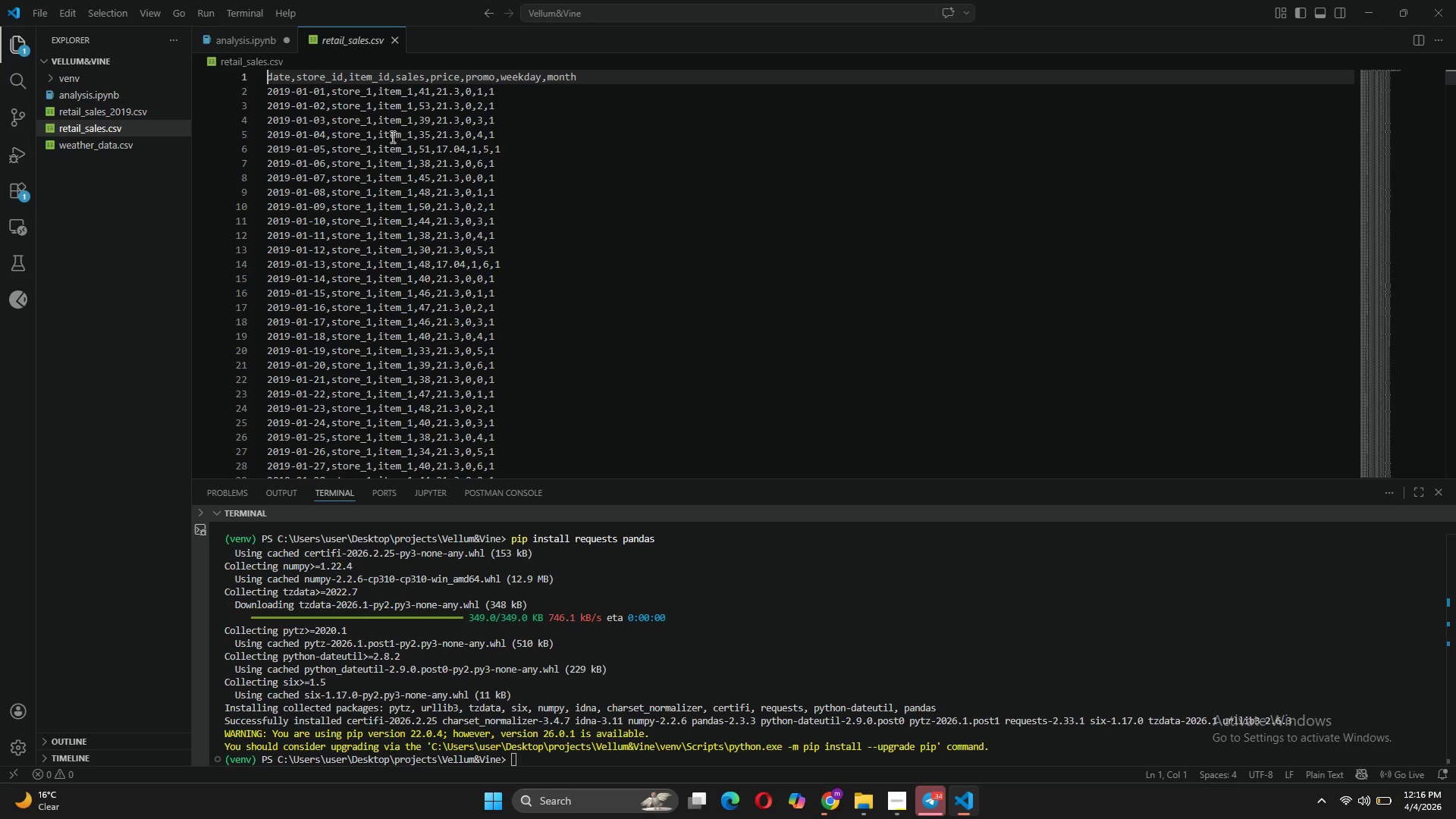 
left_click([244, 41])
 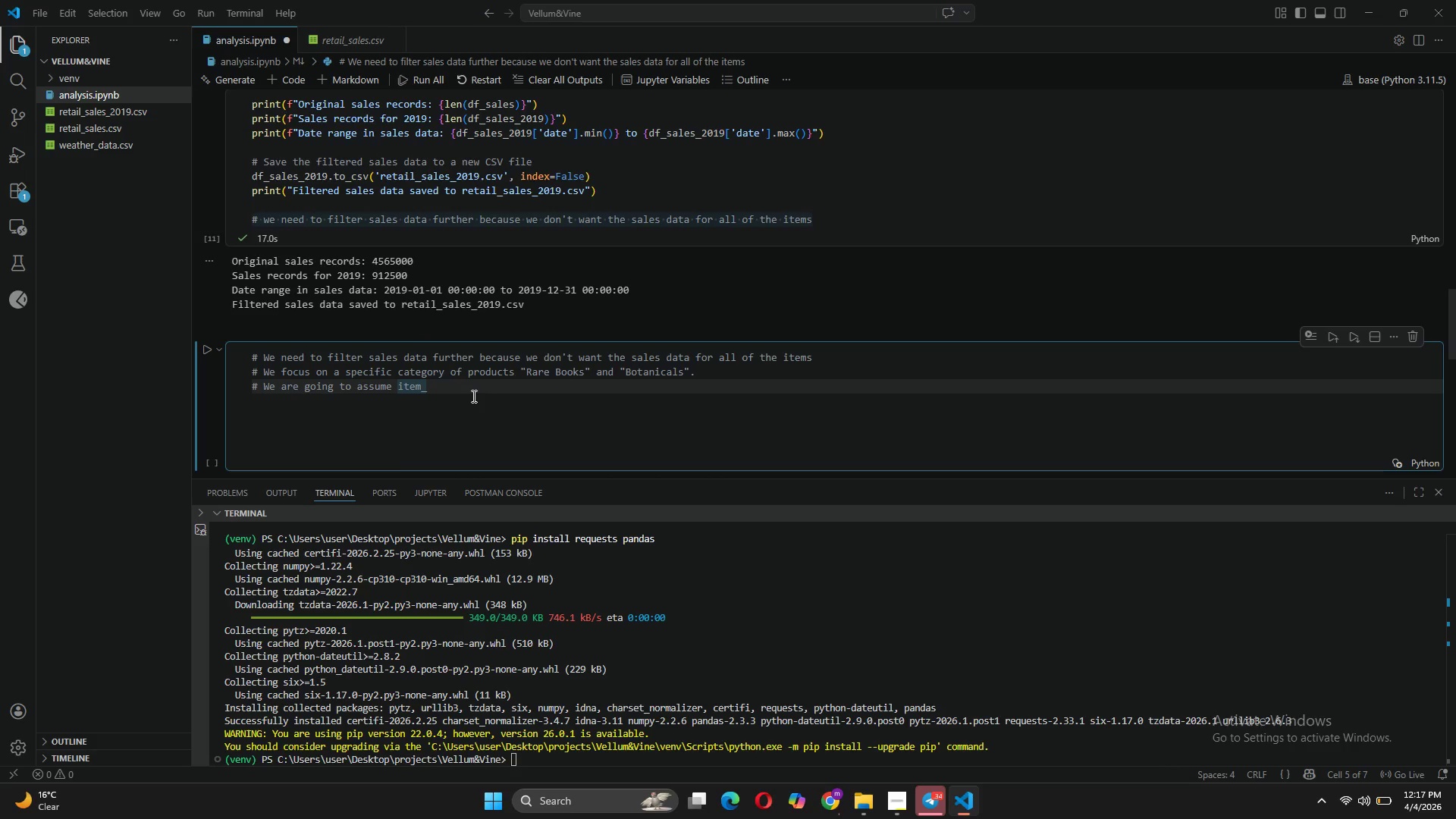 
wait(6.47)
 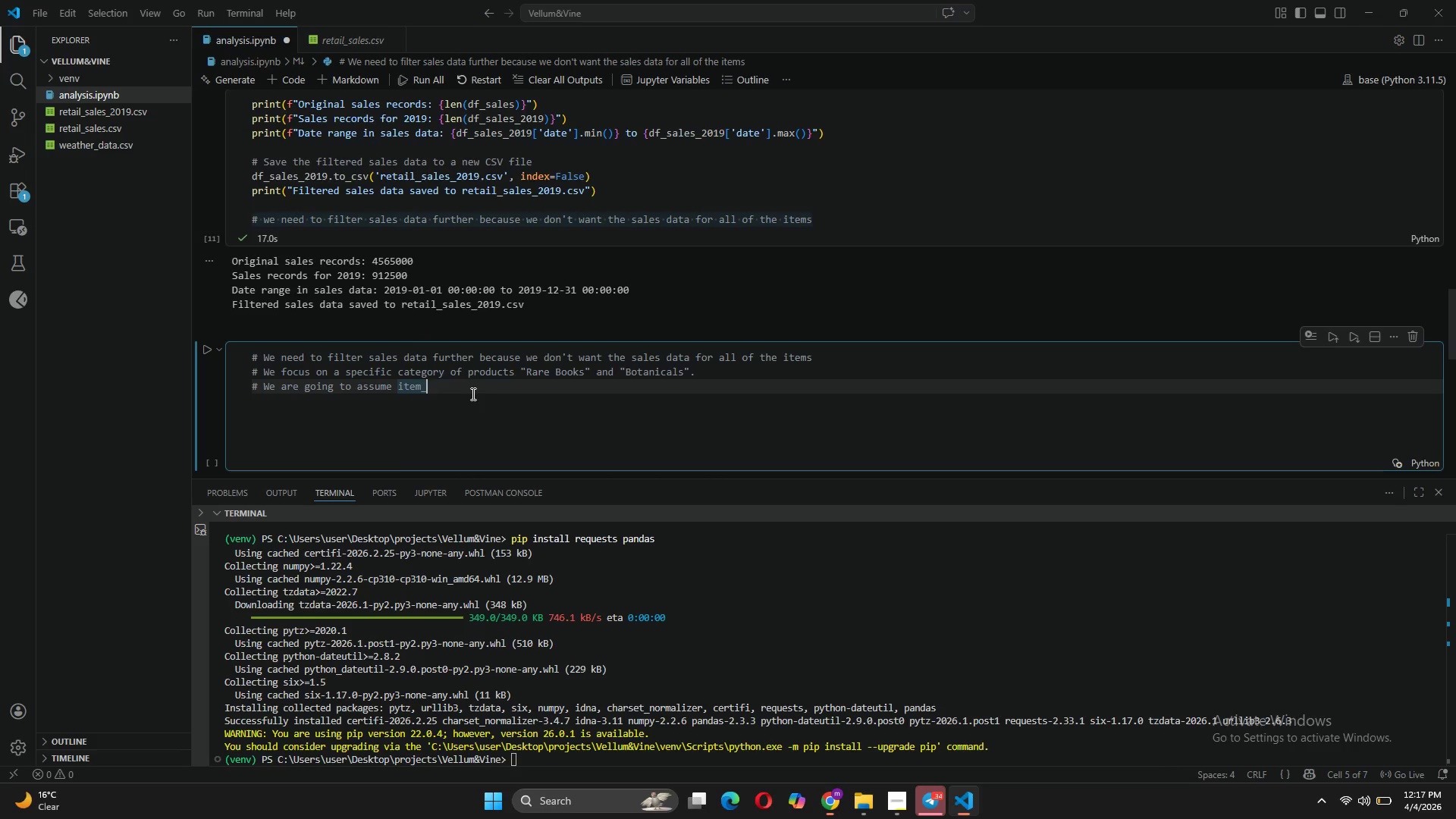 
key(Backspace)
 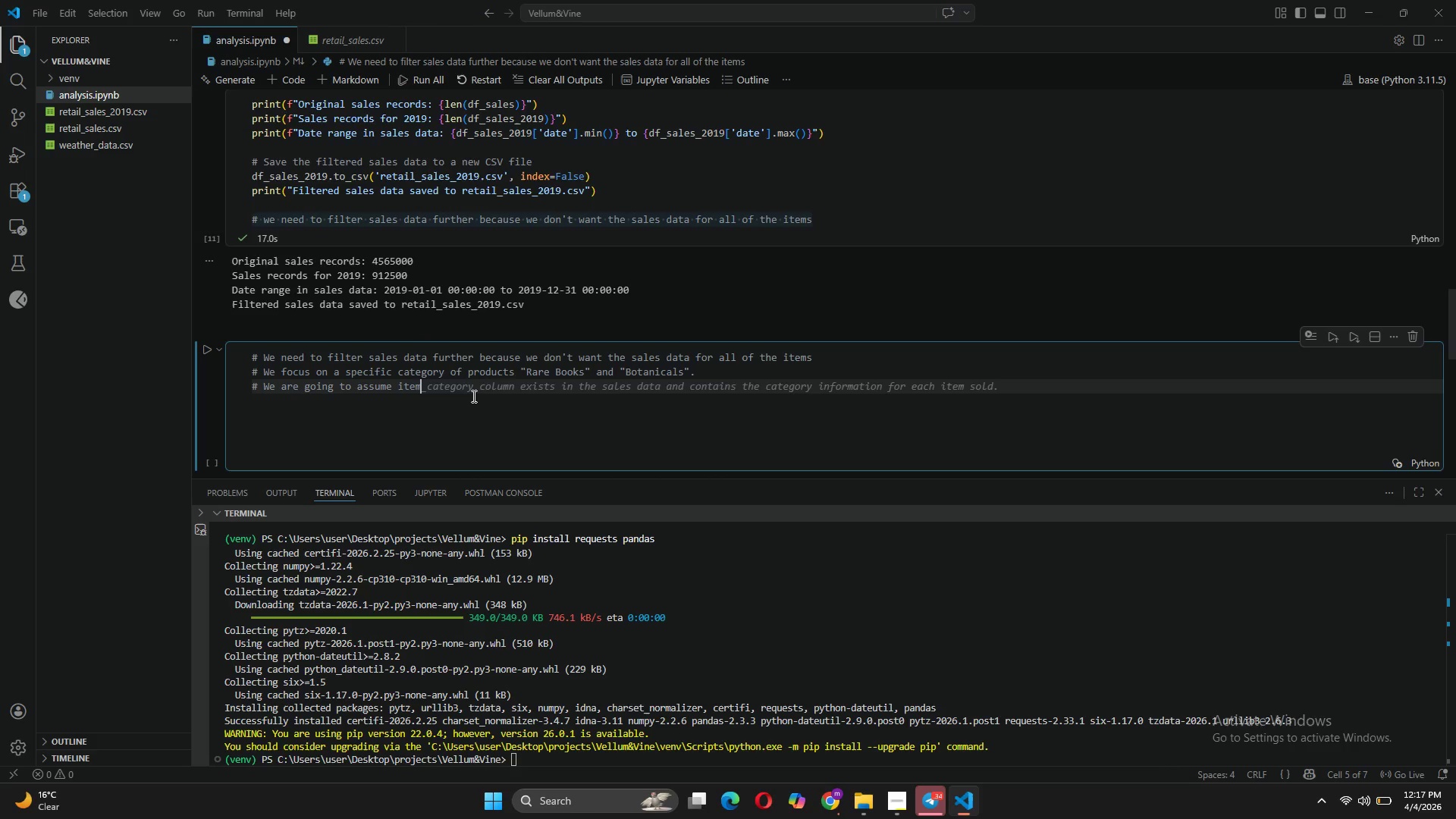 
key(S)
 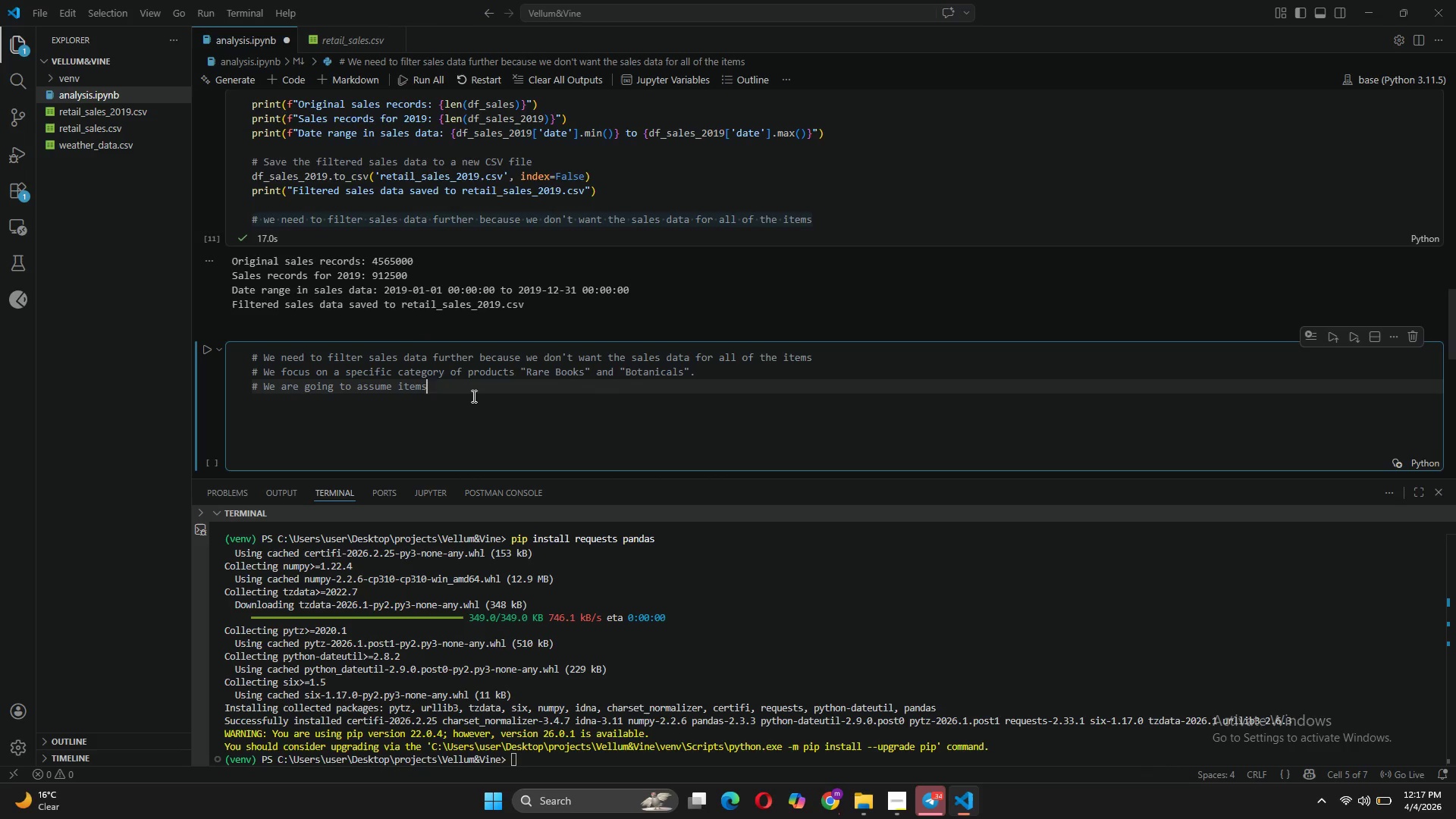 
key(Space)
 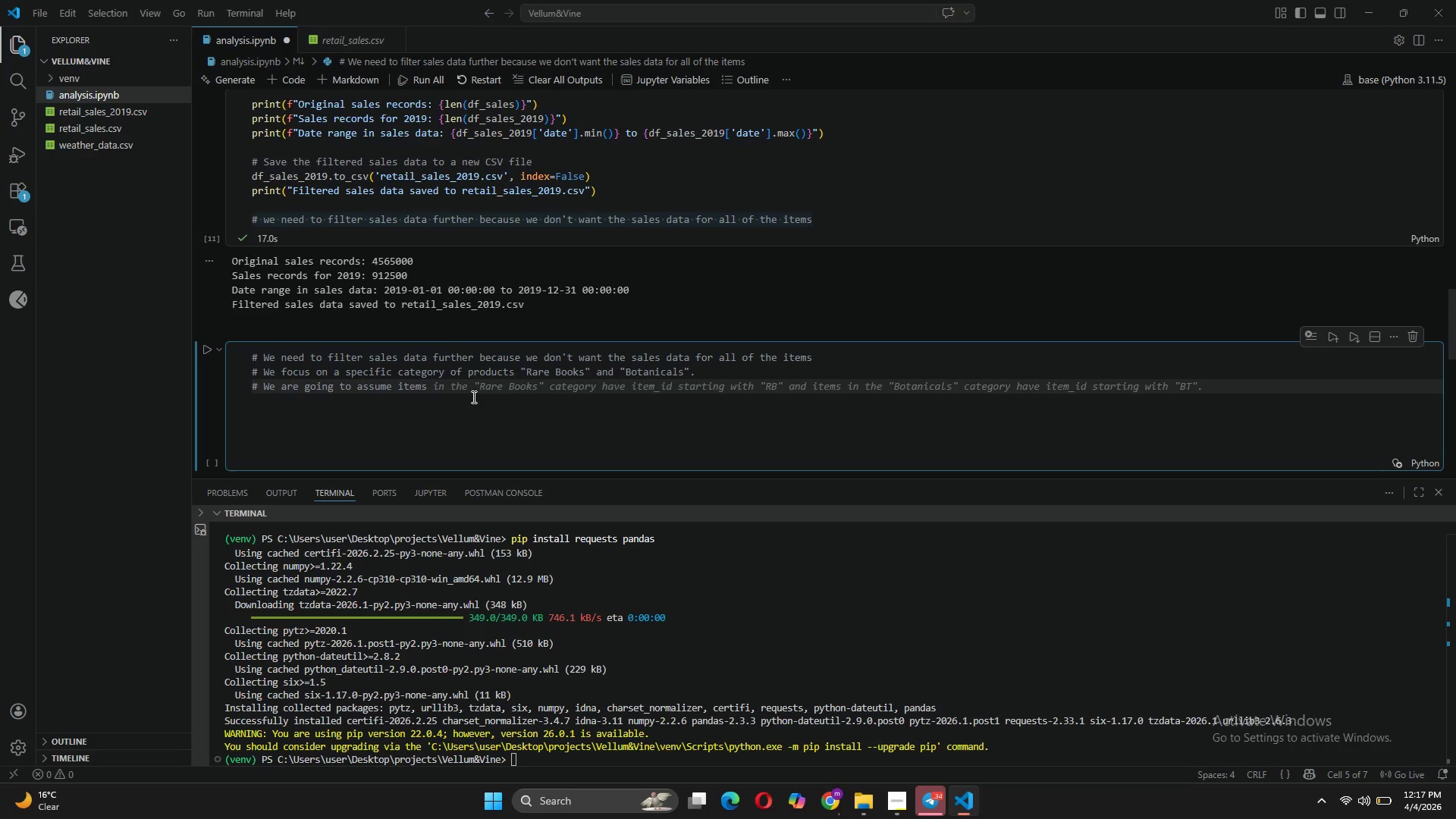 
wait(28.83)
 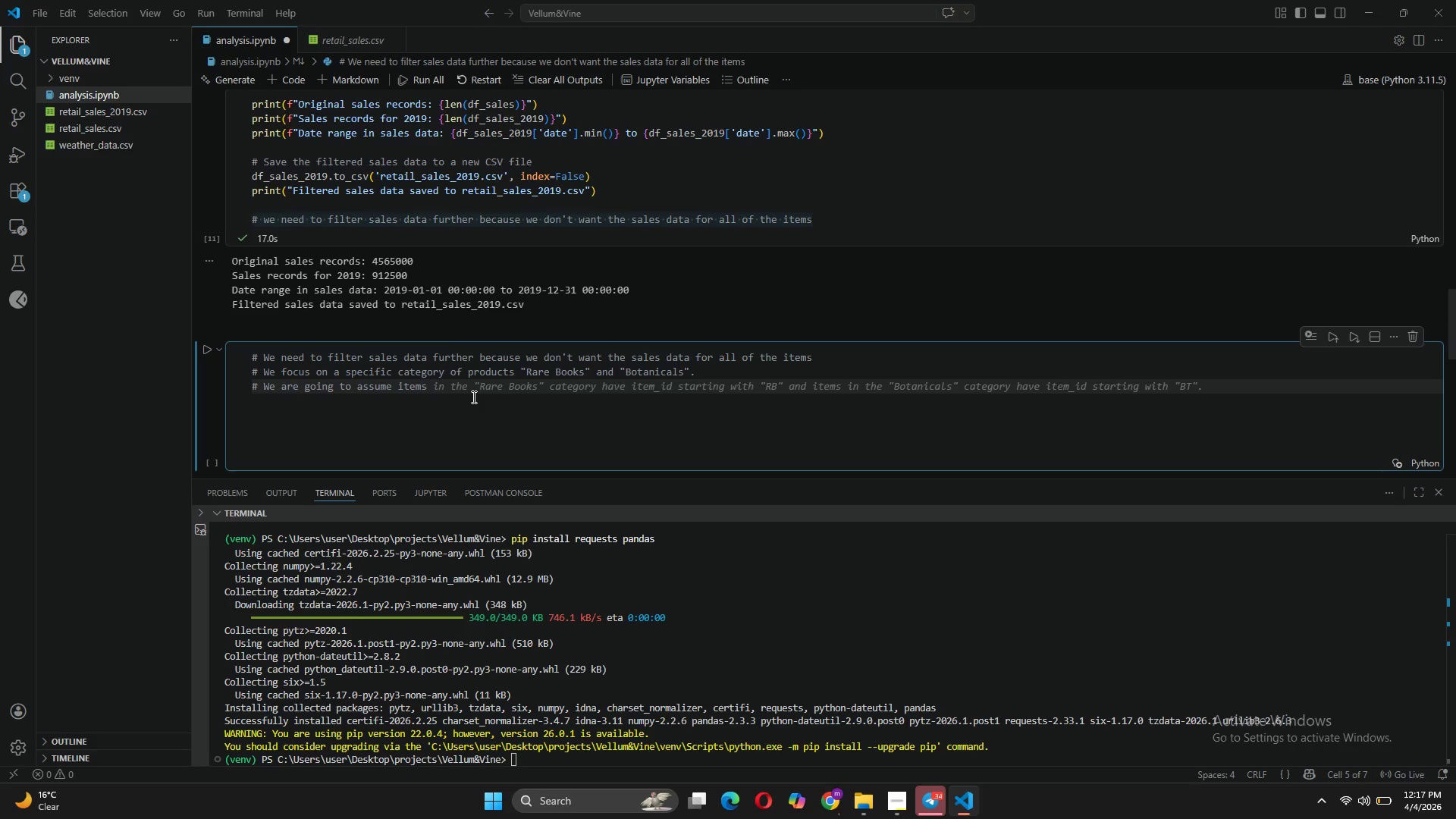 
key(Tab)
 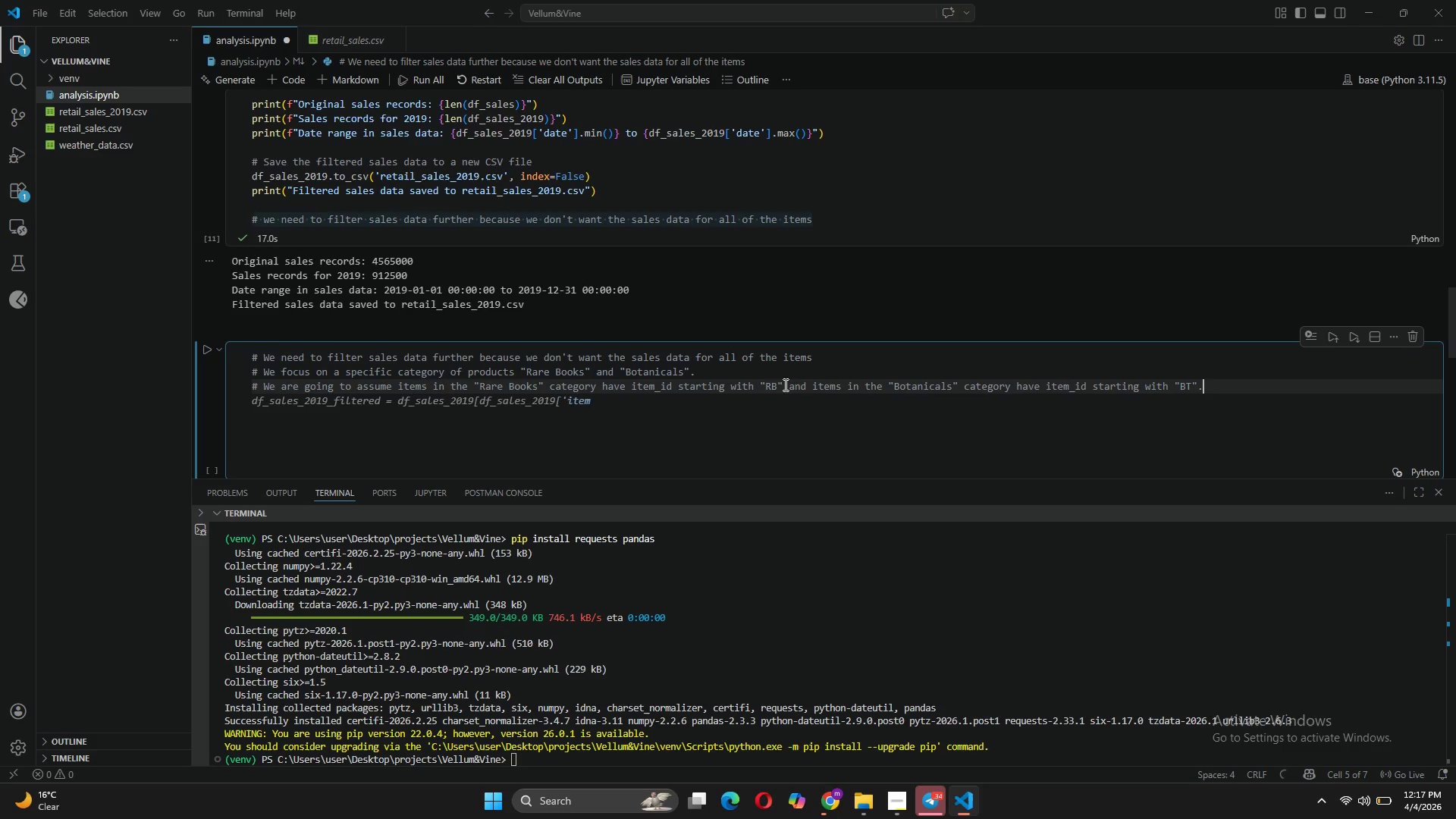 
wait(5.83)
 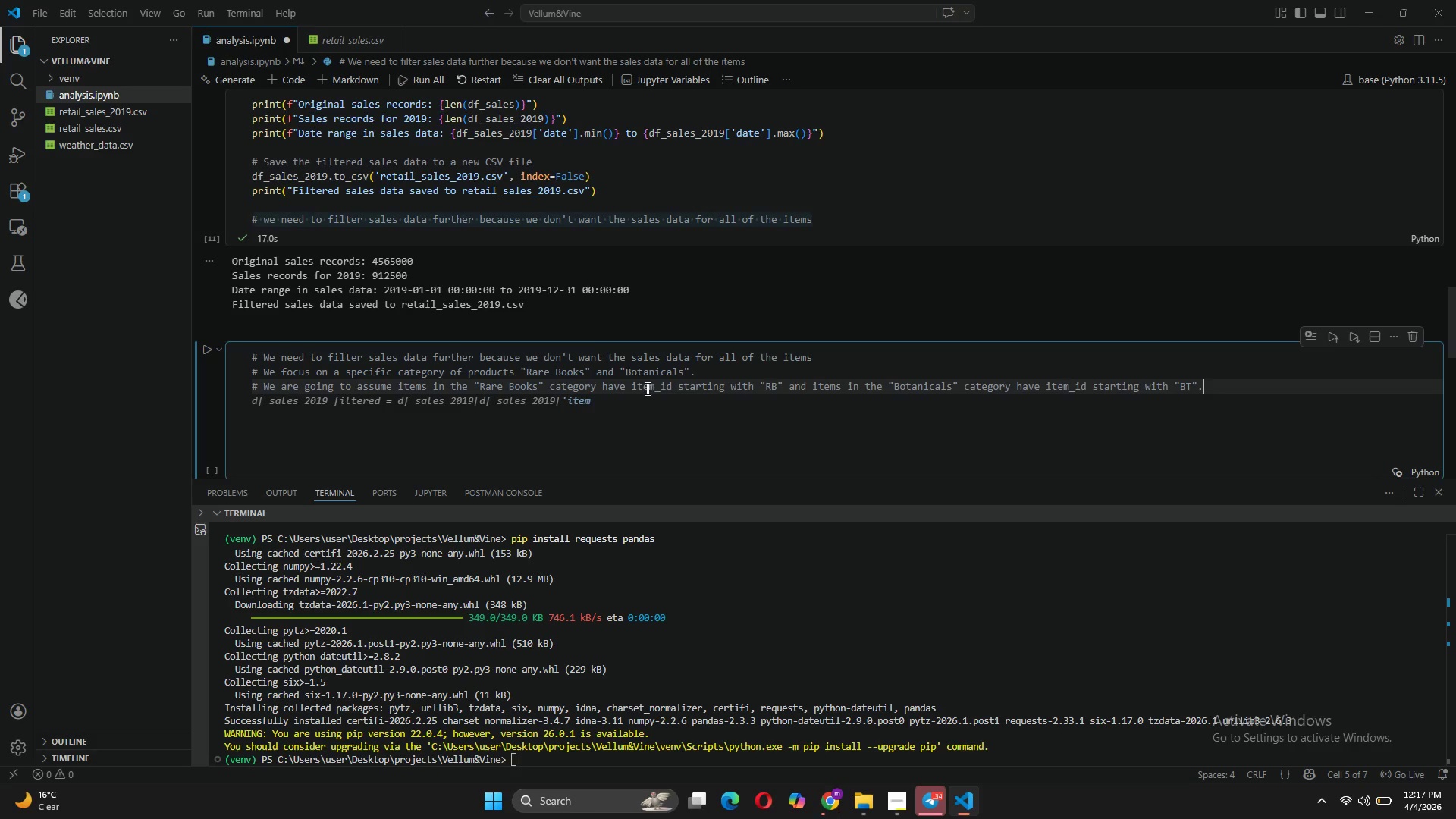 
left_click([784, 390])
 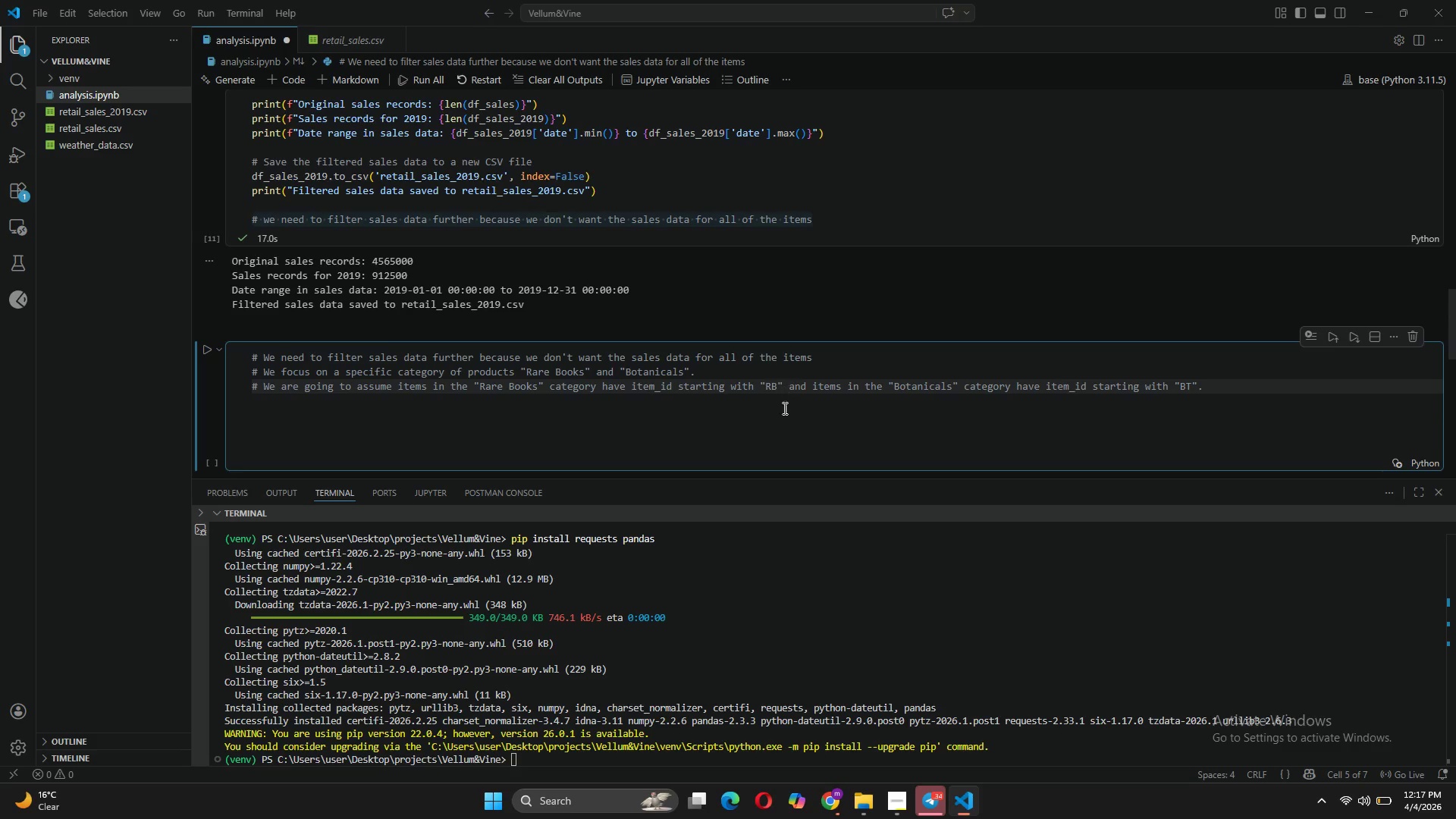 
wait(6.69)
 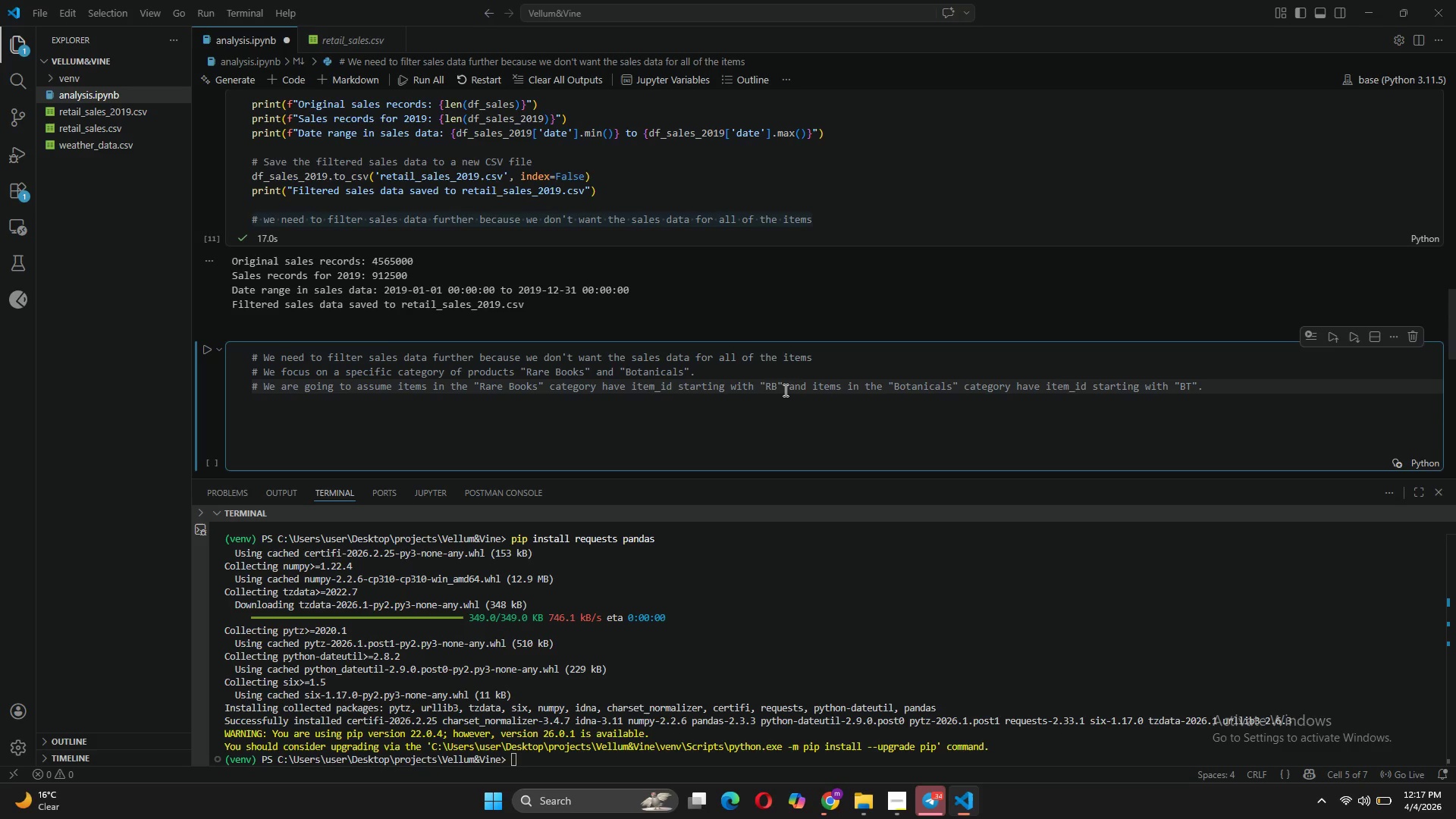 
key(Backspace)
key(Backspace)
key(Backspace)
key(Backspace)
key(Backspace)
key(Backspace)
key(Backspace)
key(Backspace)
key(Backspace)
key(Backspace)
key(Backspace)
key(Backspace)
key(Backspace)
key(Backspace)
key(Backspace)
key(Backspace)
key(Backspace)
key(Backspace)
type(starting from item_1 to item_25)
 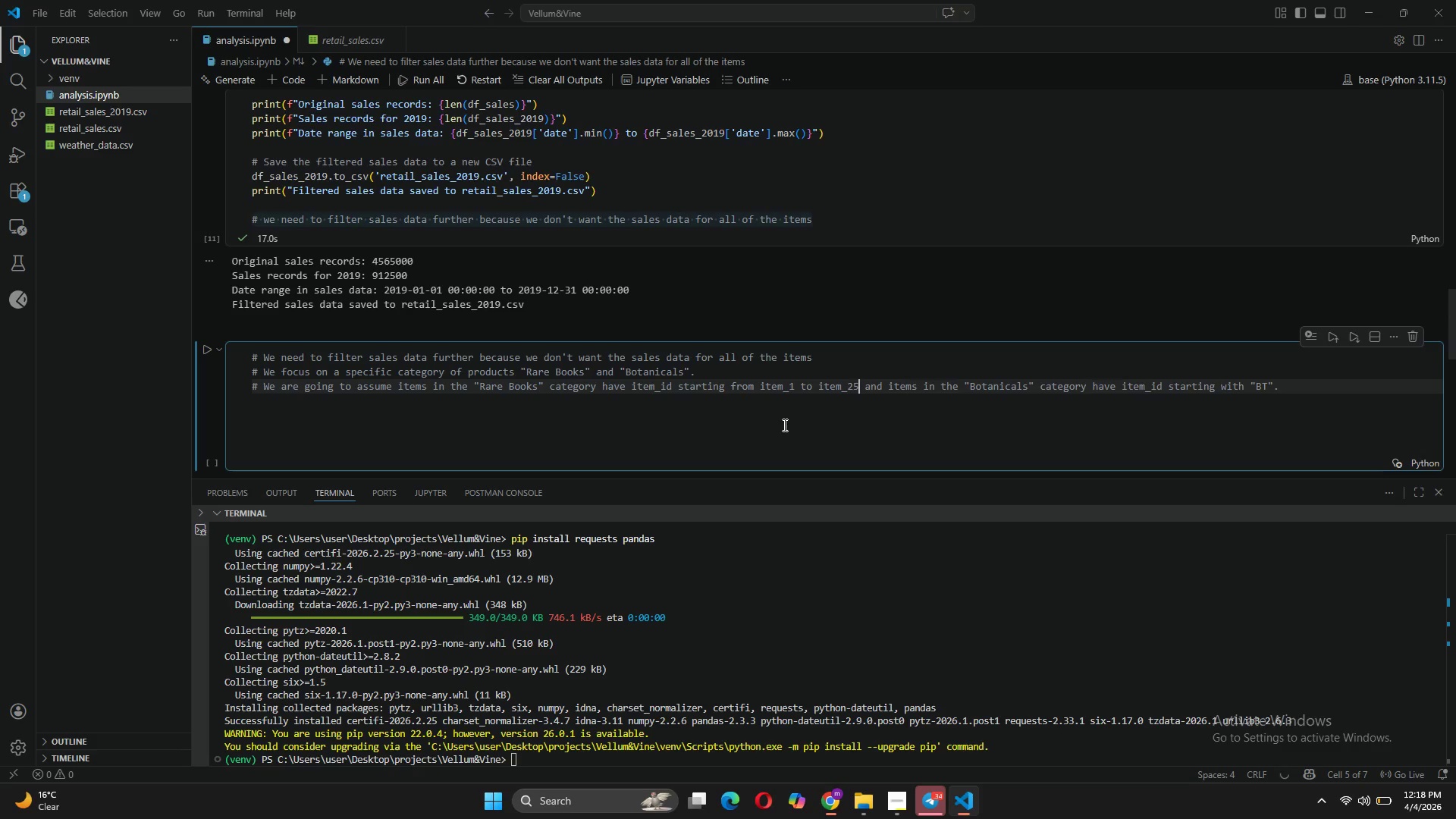 
wait(6.02)
 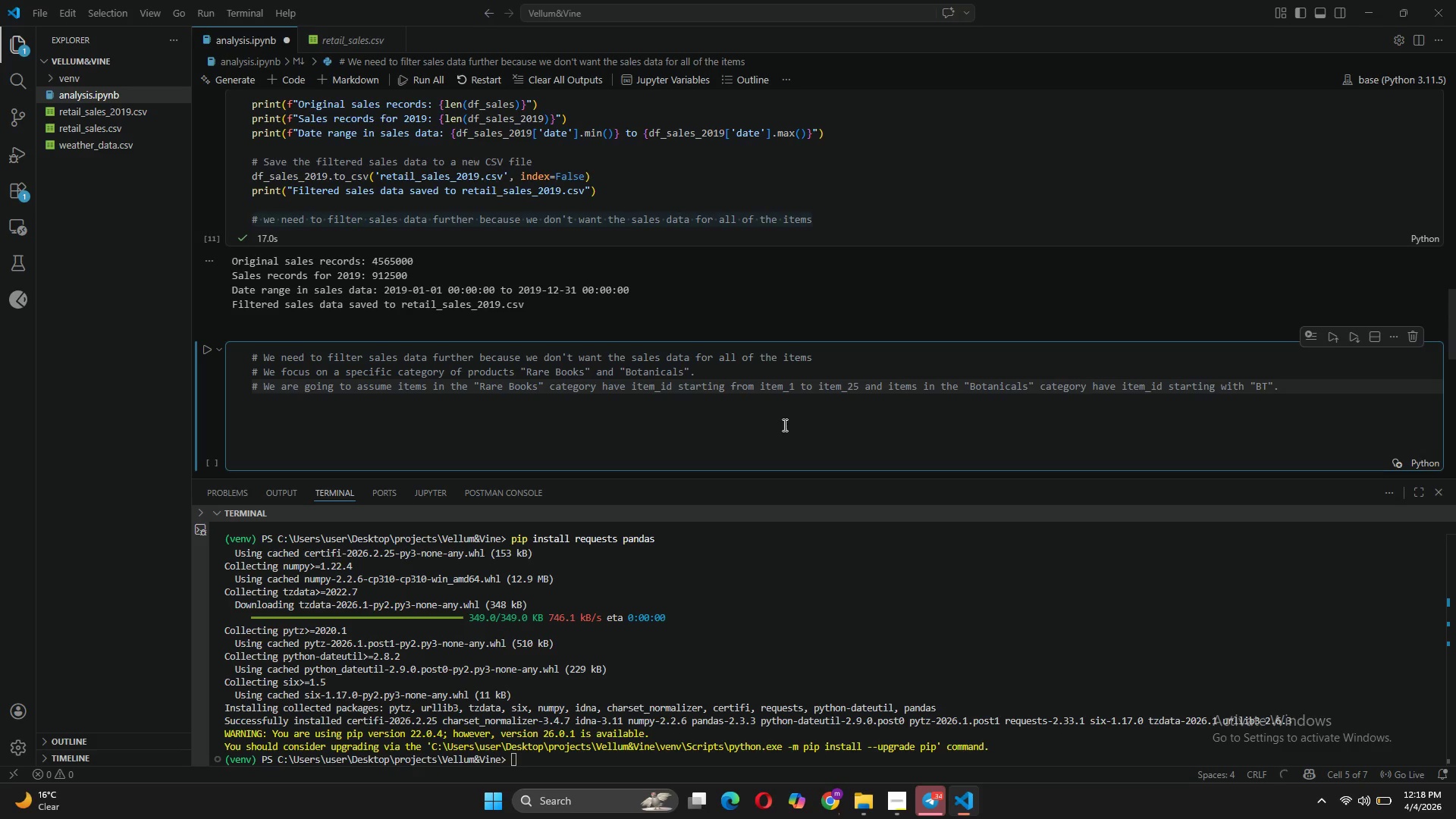 
key(Tab)
 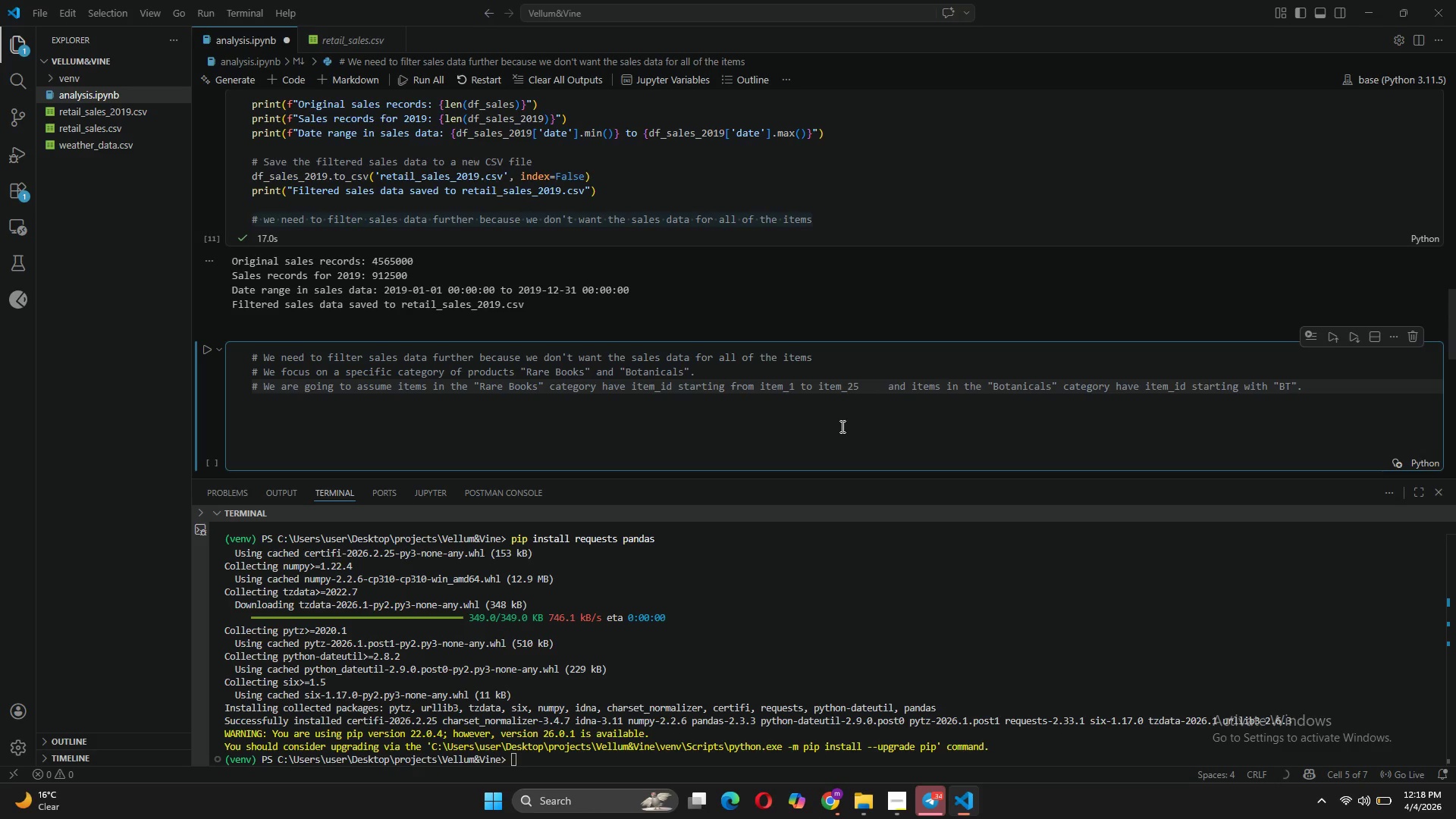 
key(Backspace)
 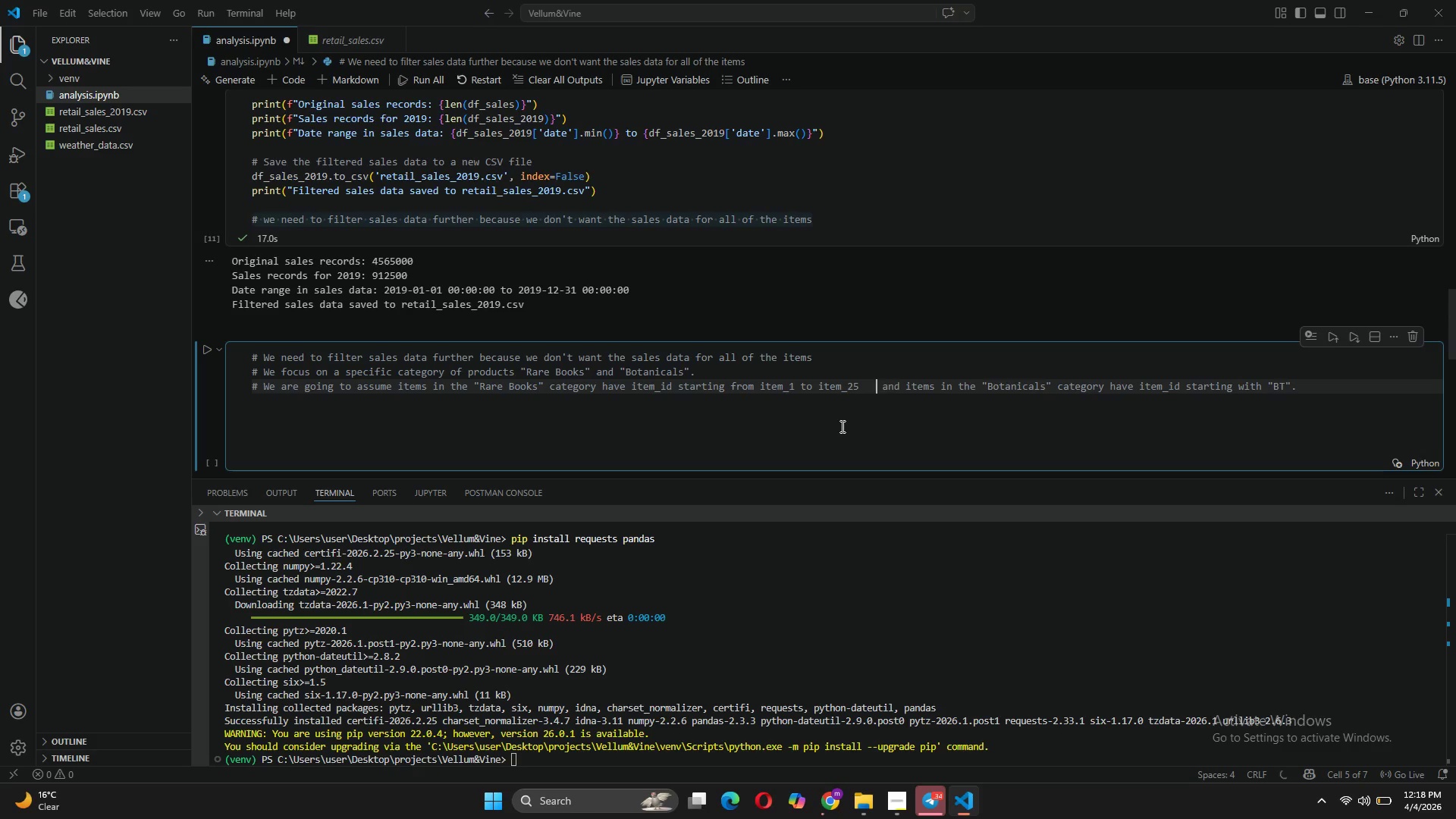 
key(Backspace)
 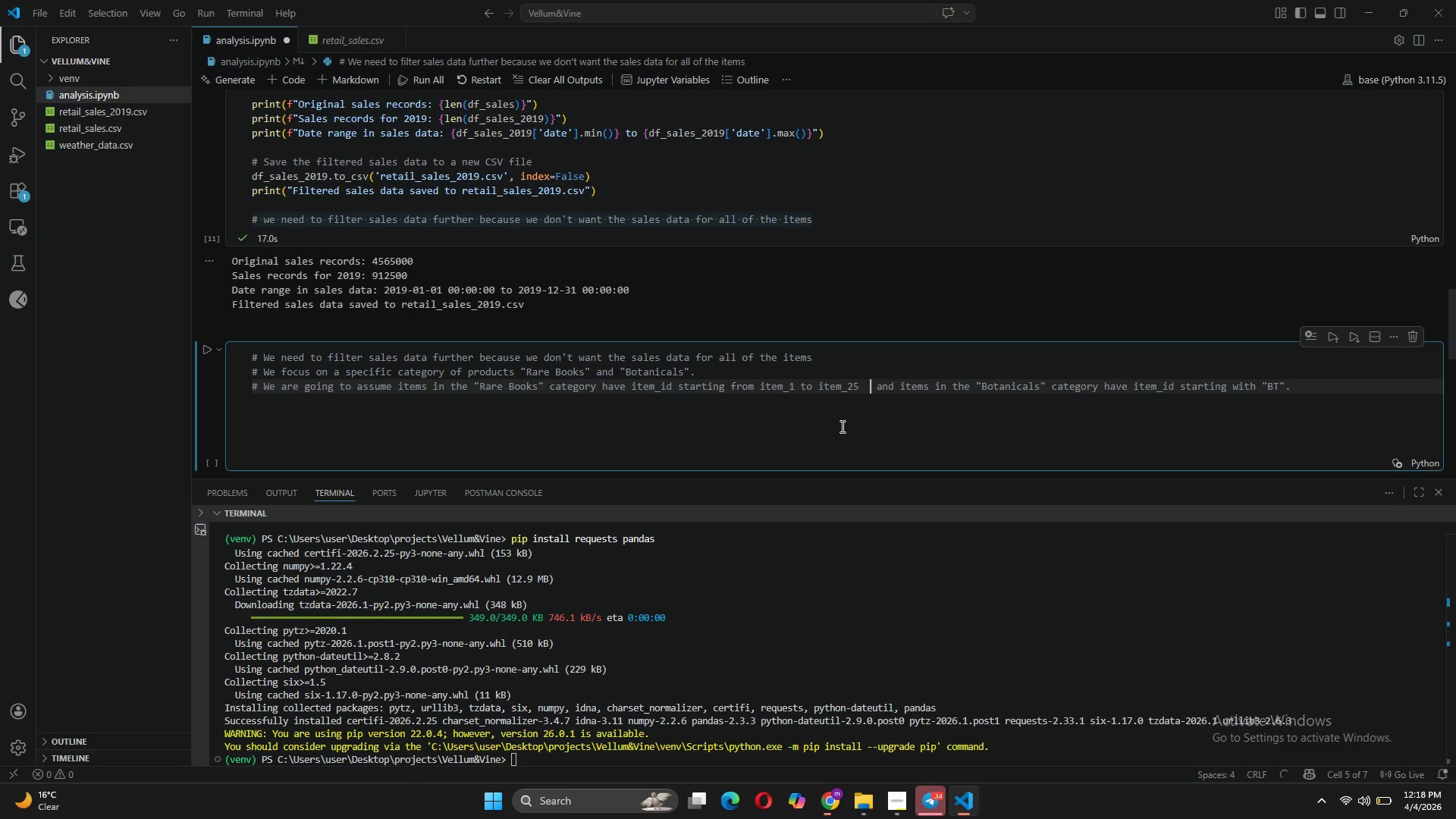 
key(Backspace)
 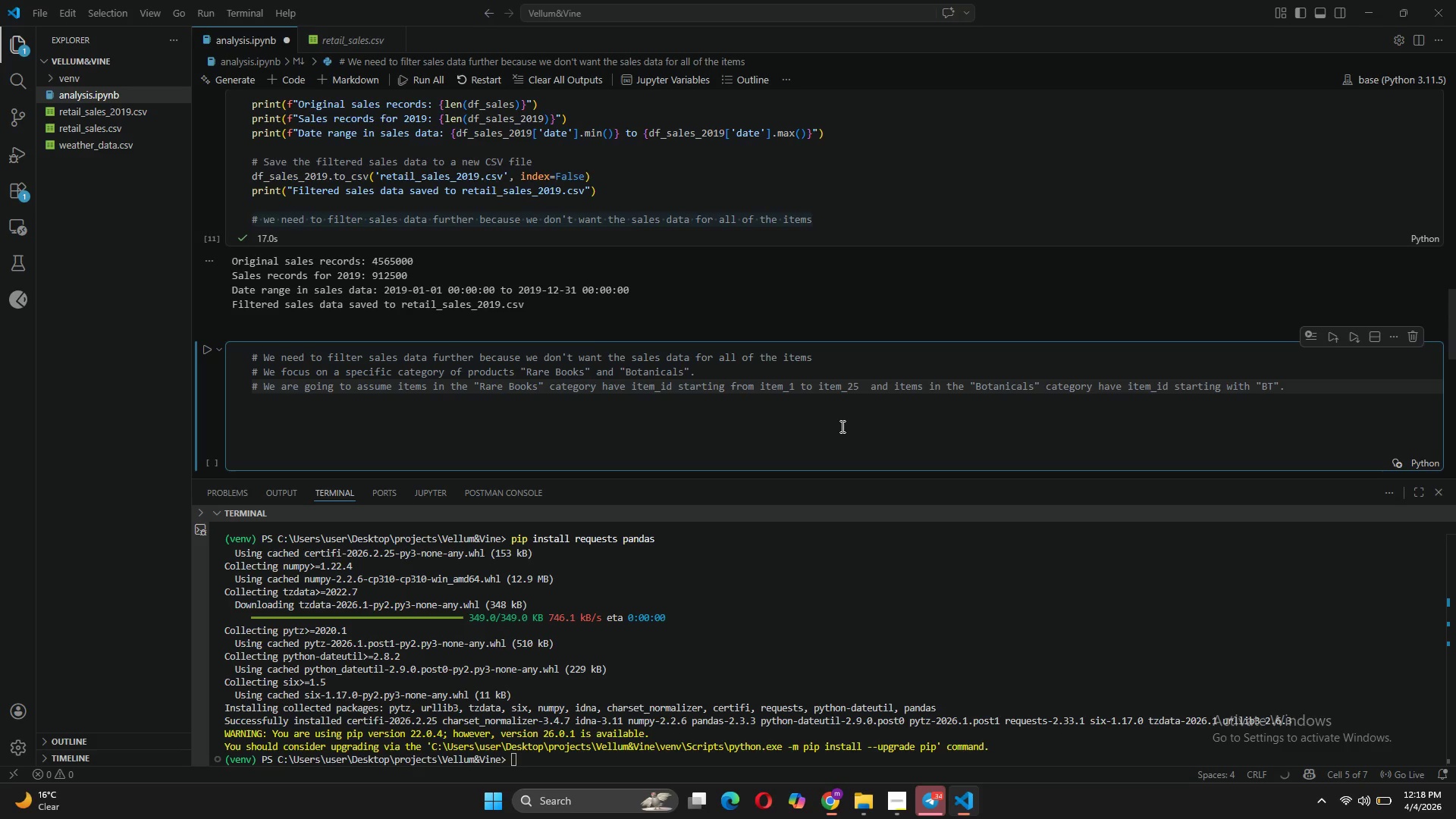 
key(Backspace)
 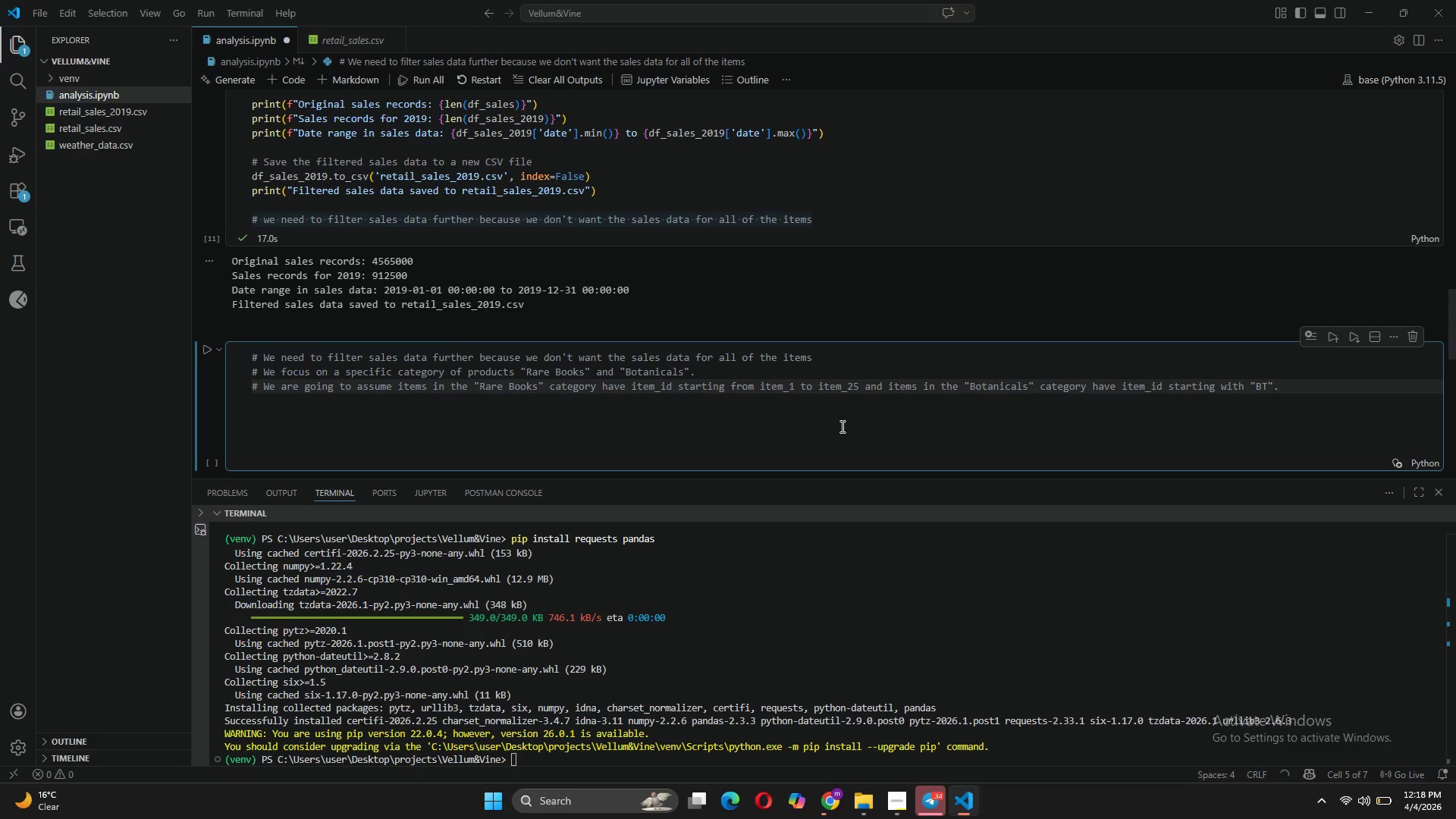 
key(ArrowRight)
 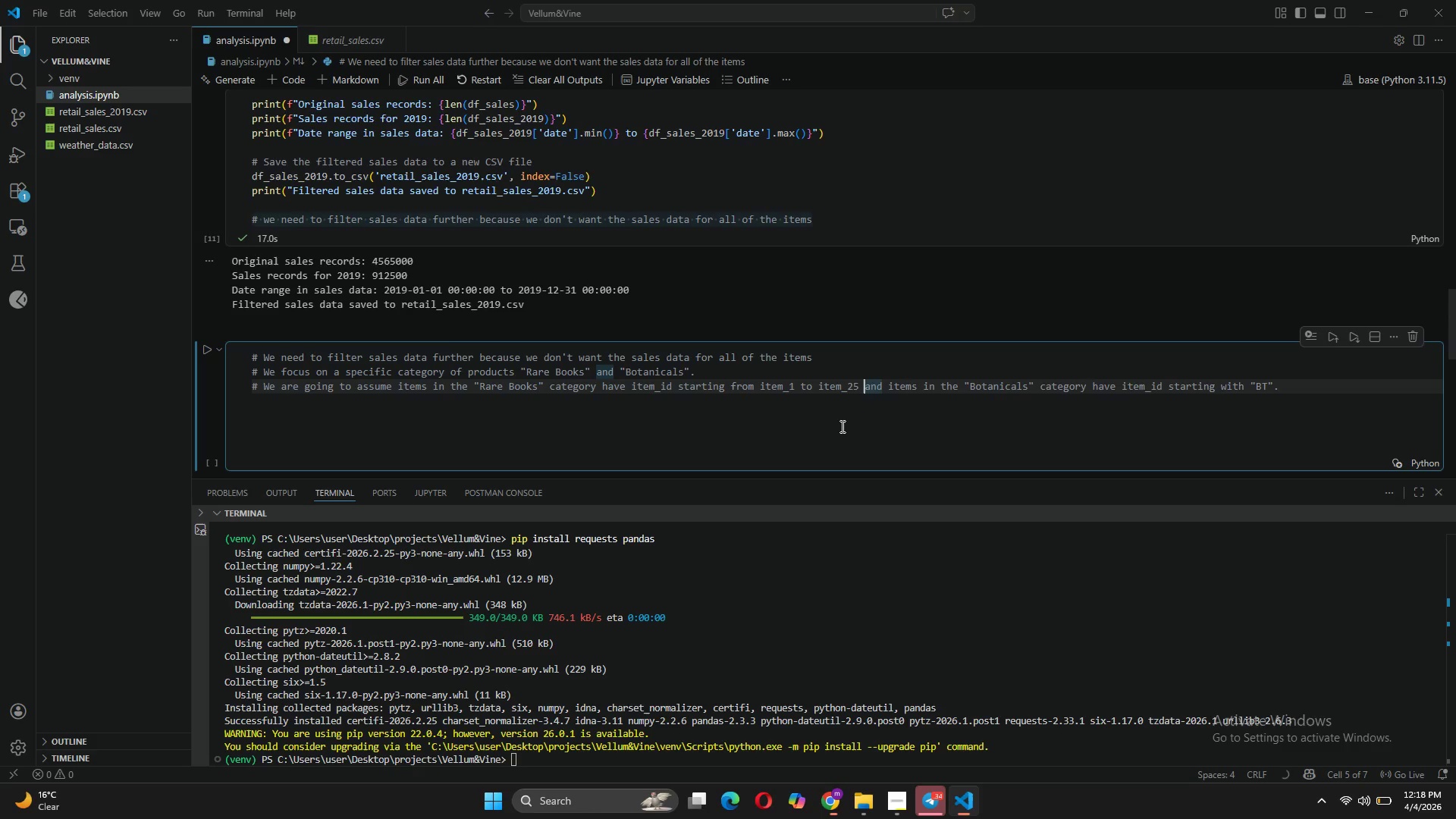 
key(ArrowRight)
 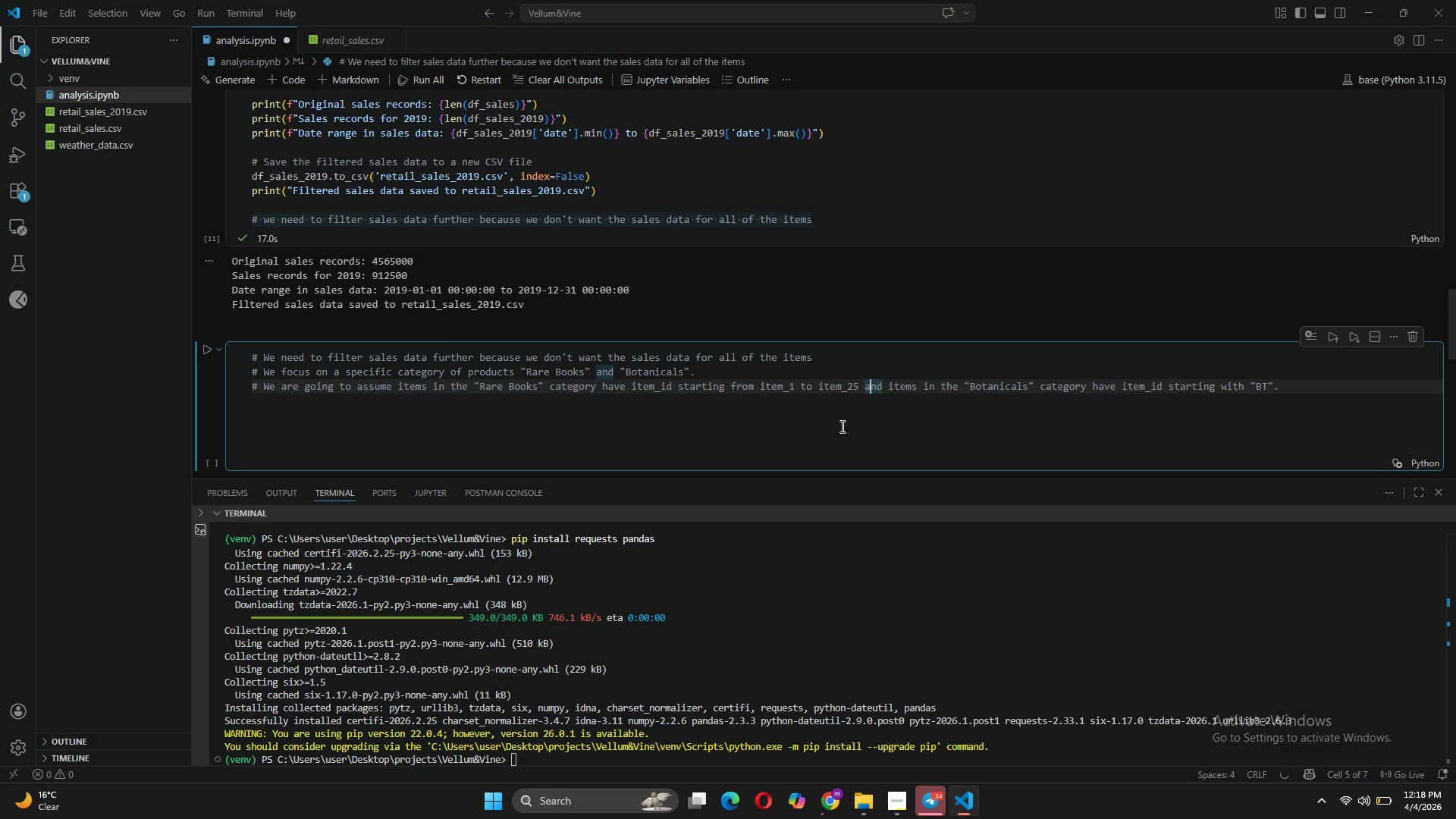 
hold_key(key=ArrowRight, duration=0.75)
 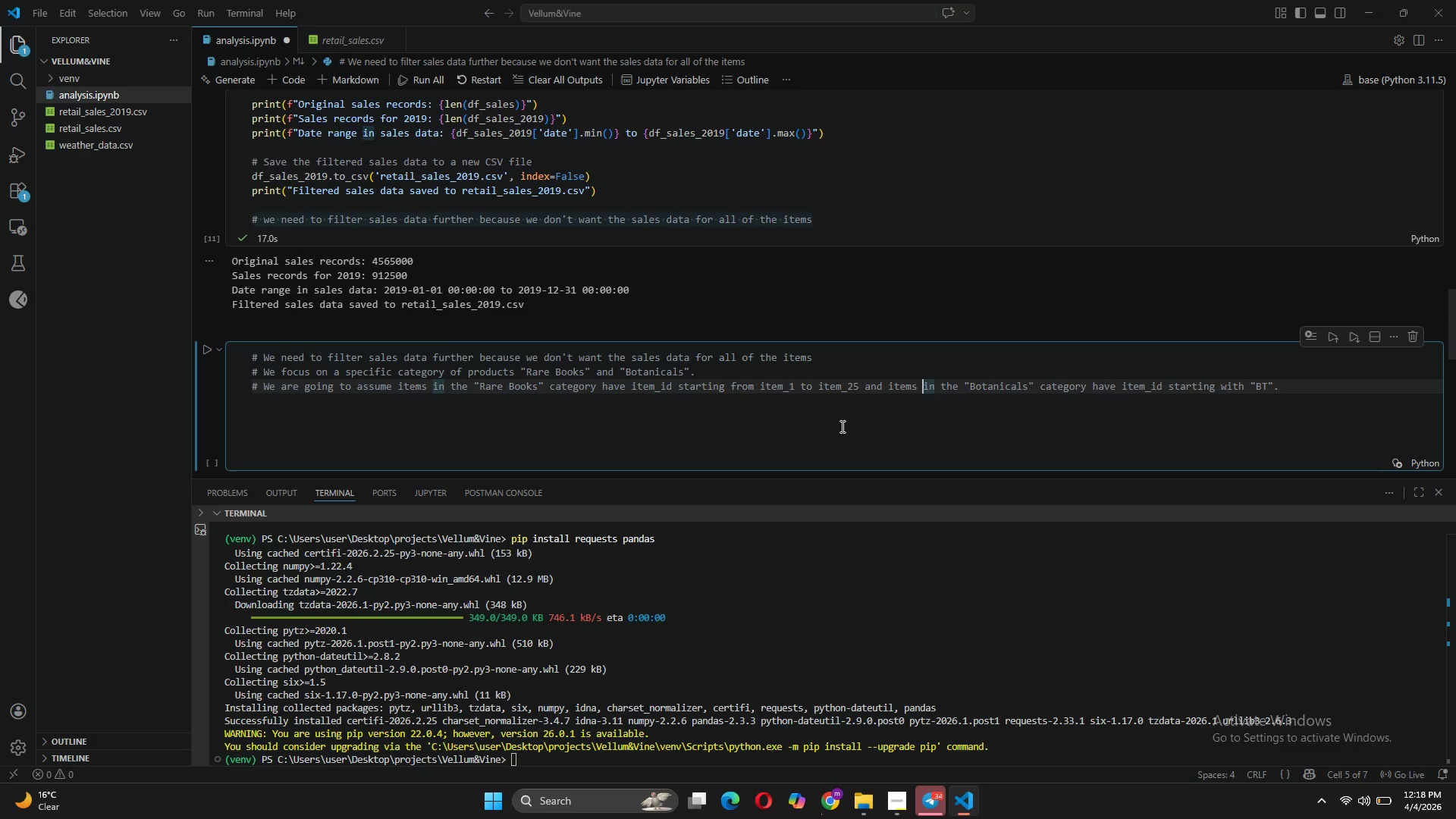 
hold_key(key=ArrowRight, duration=1.5)
 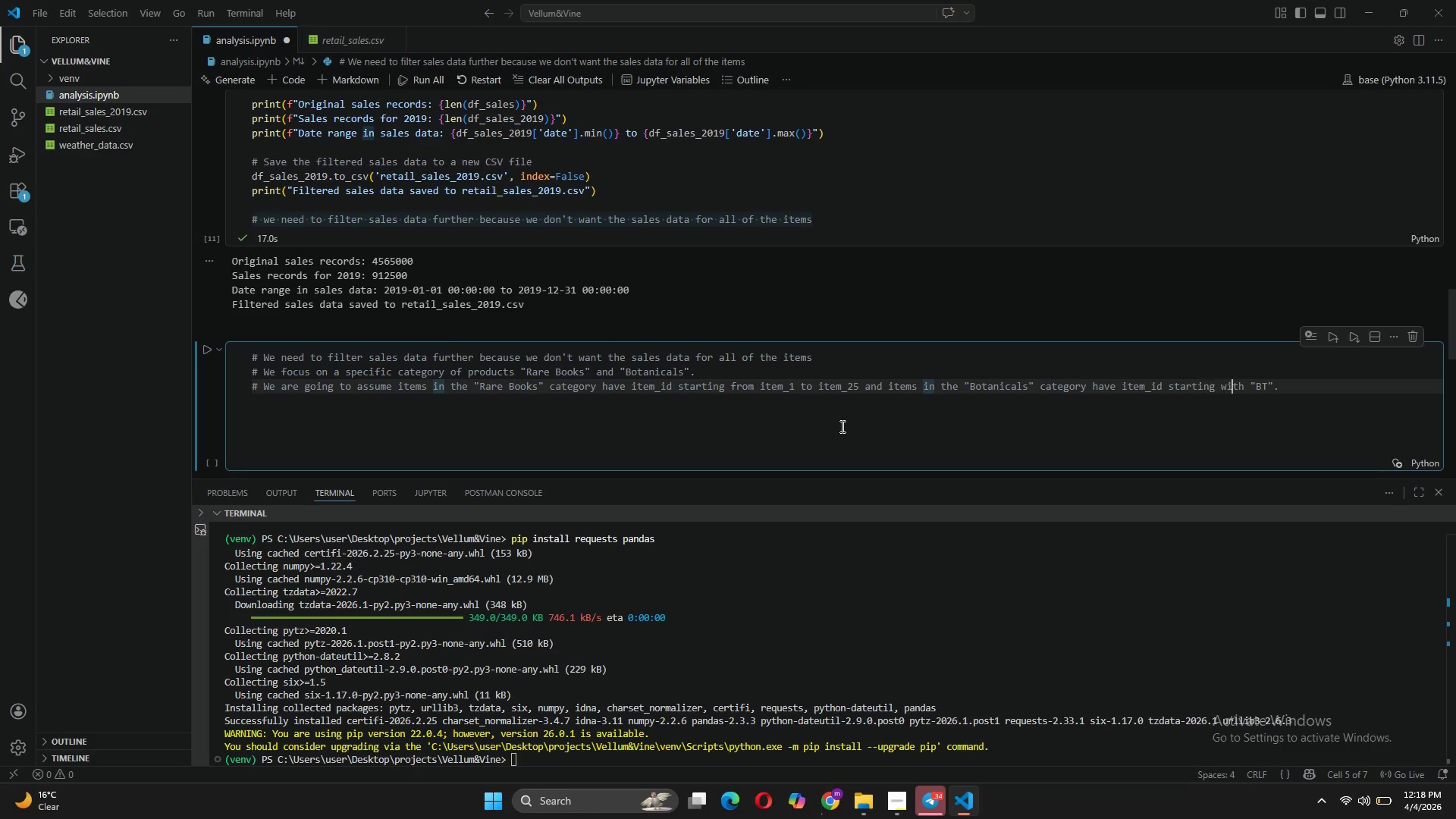 
hold_key(key=ArrowRight, duration=0.66)
 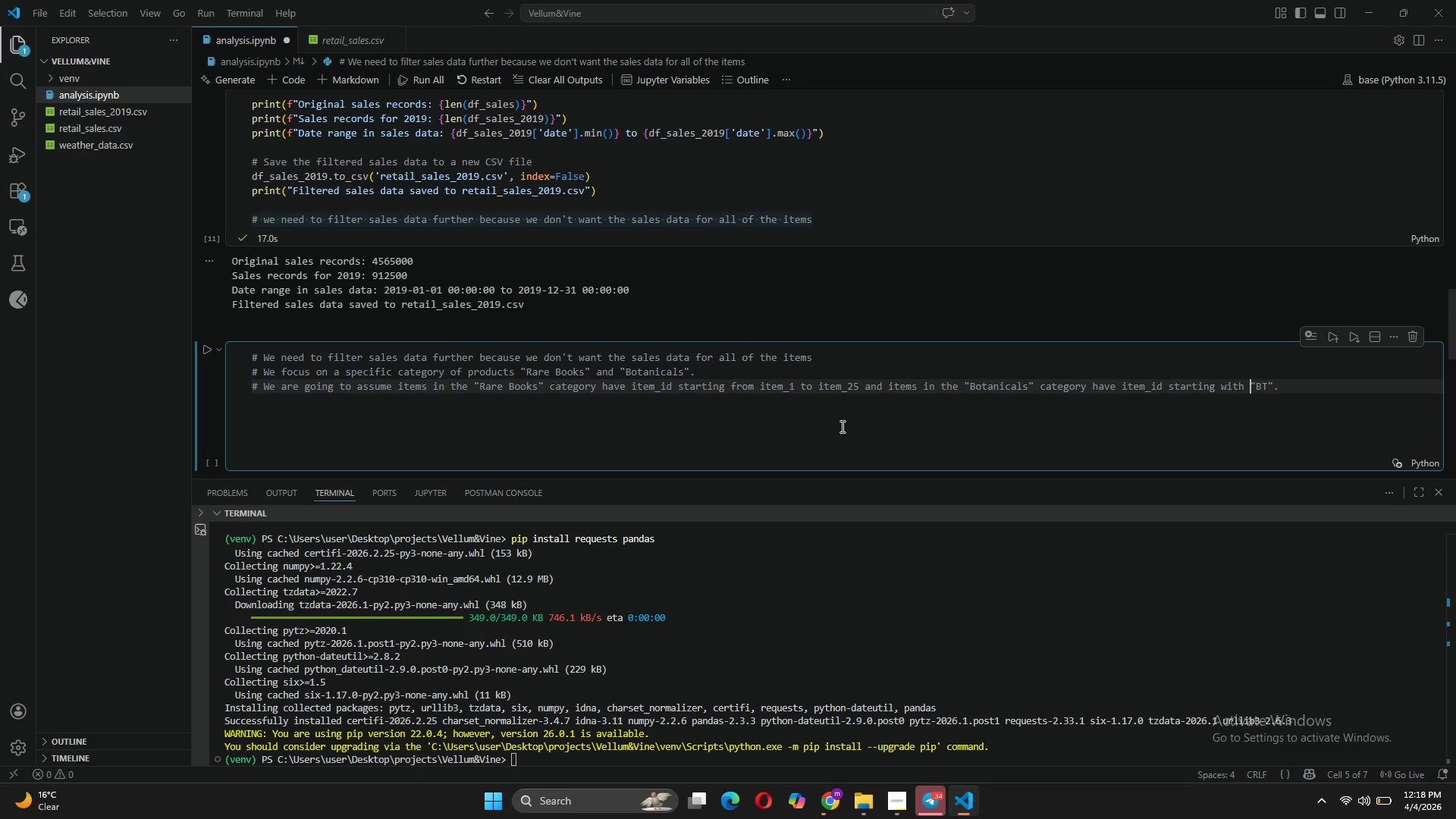 
key(ArrowRight)
 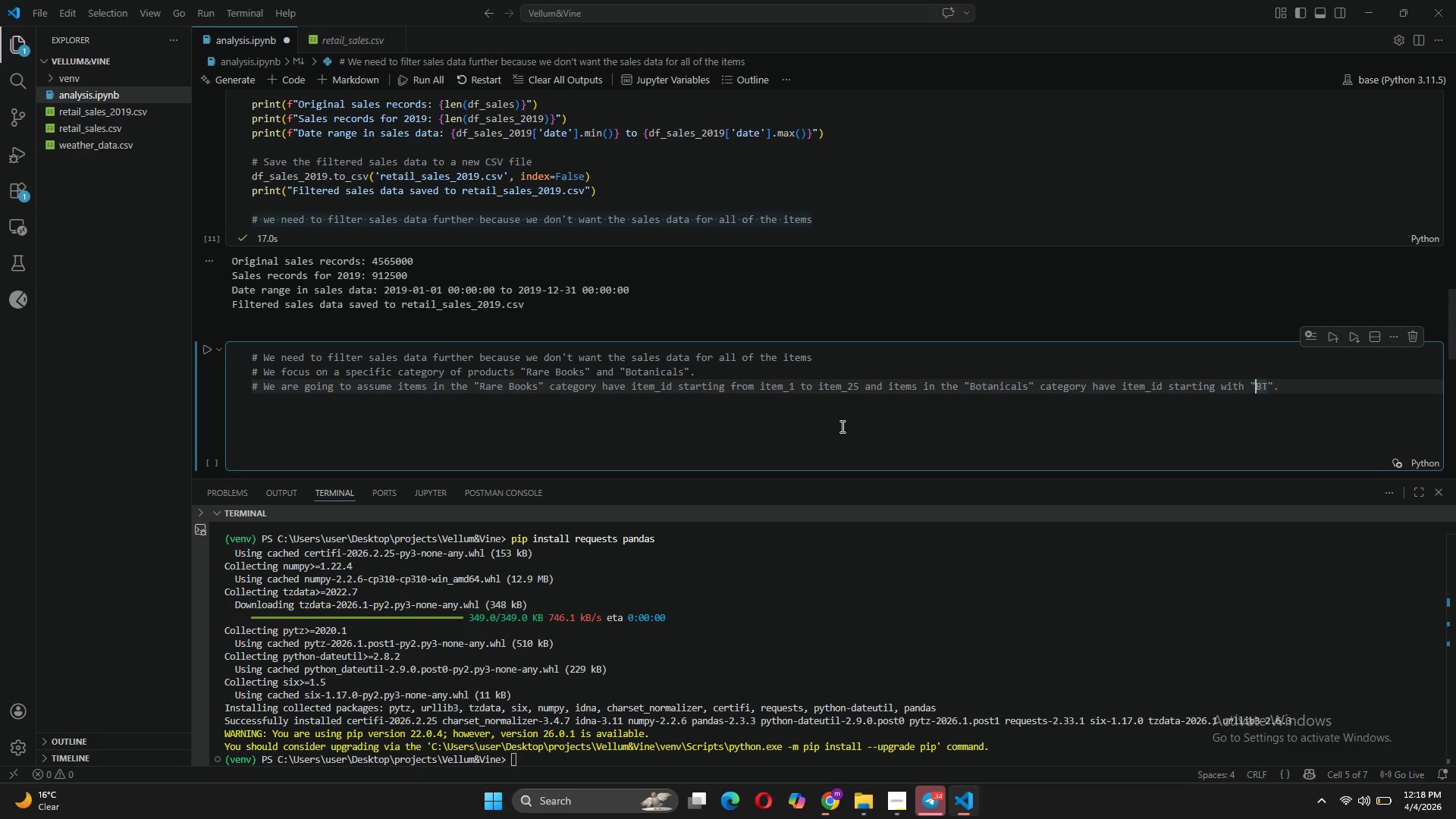 
key(ArrowRight)
 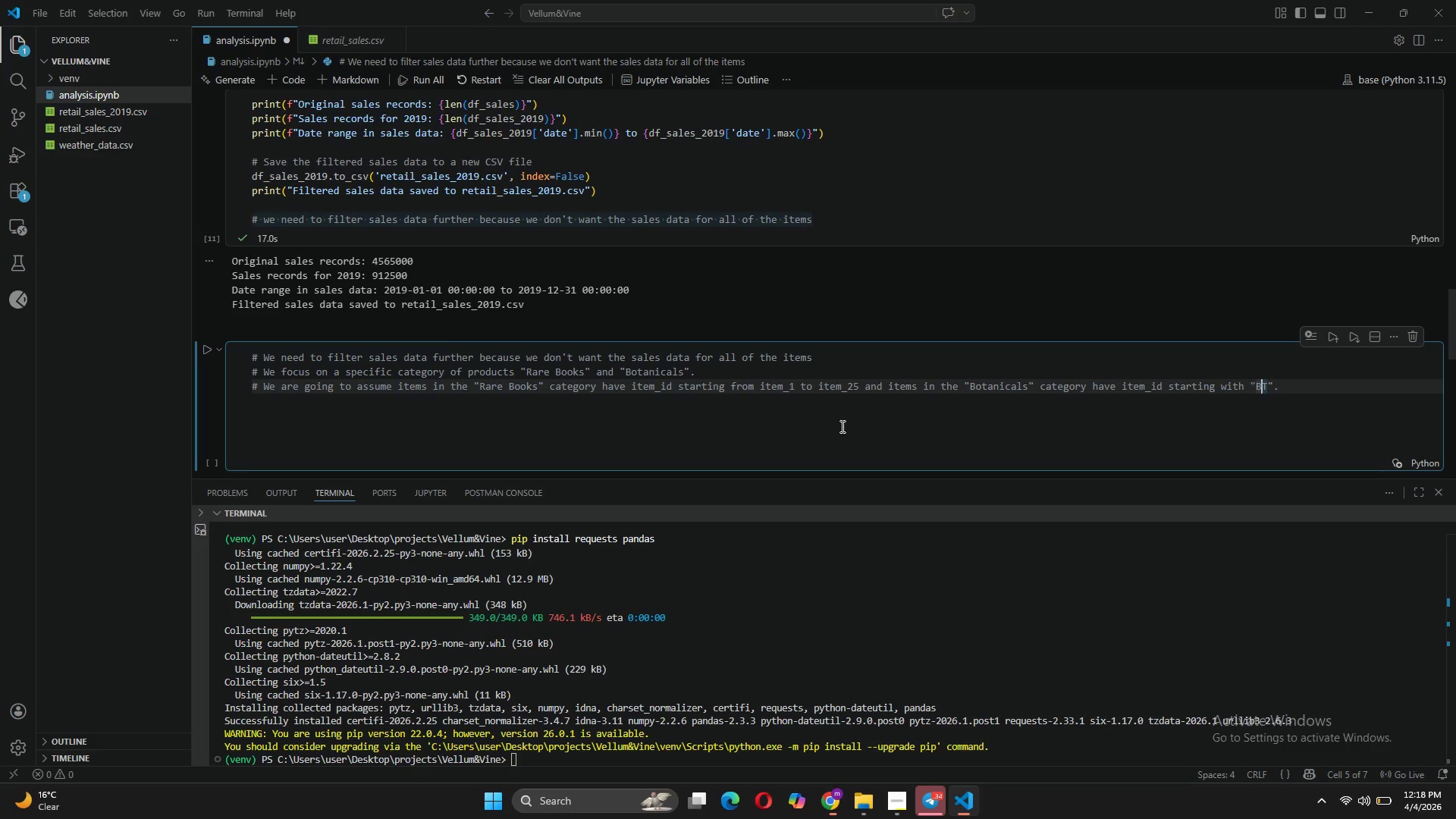 
key(ArrowRight)
 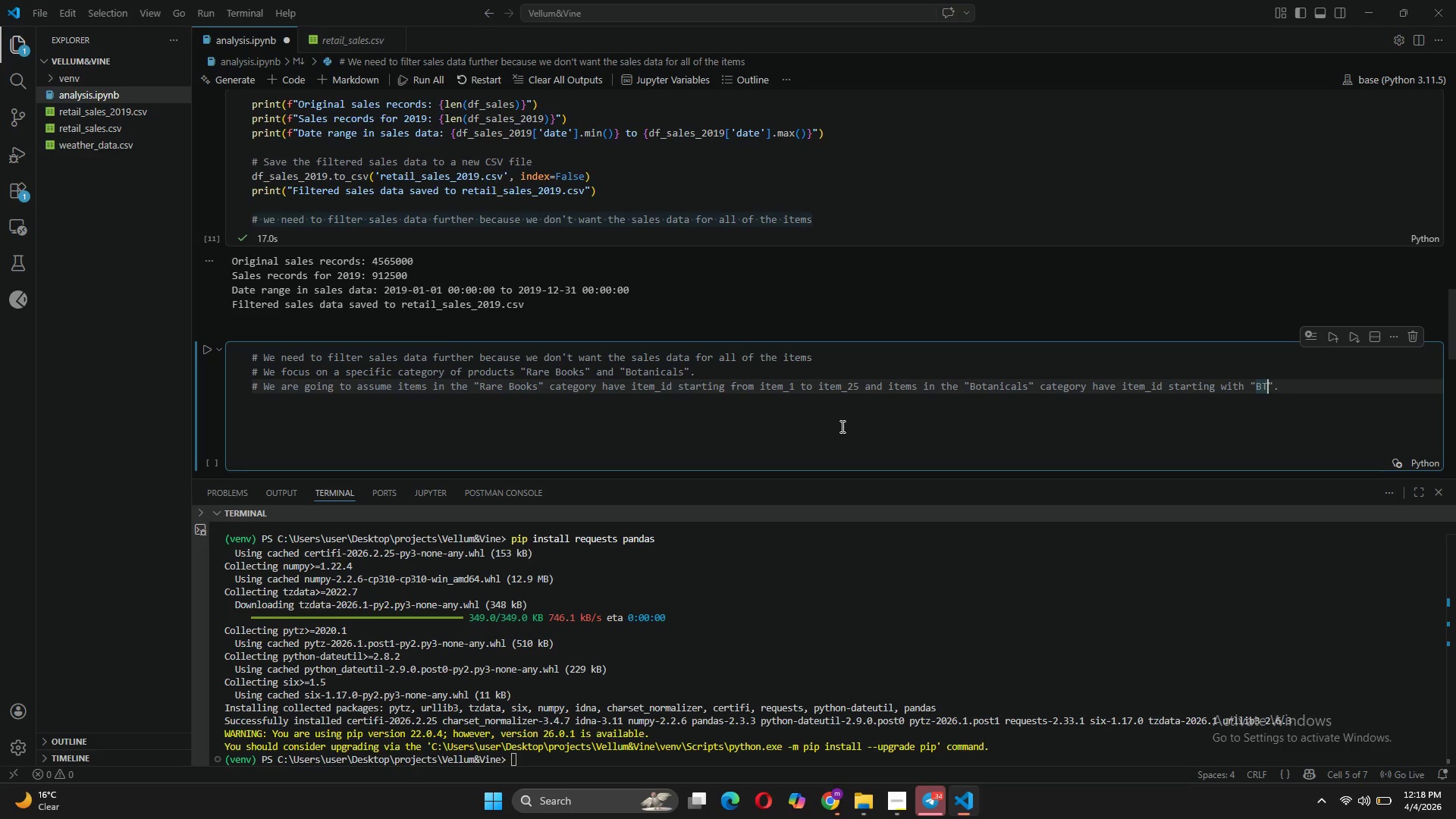 
key(ArrowRight)
 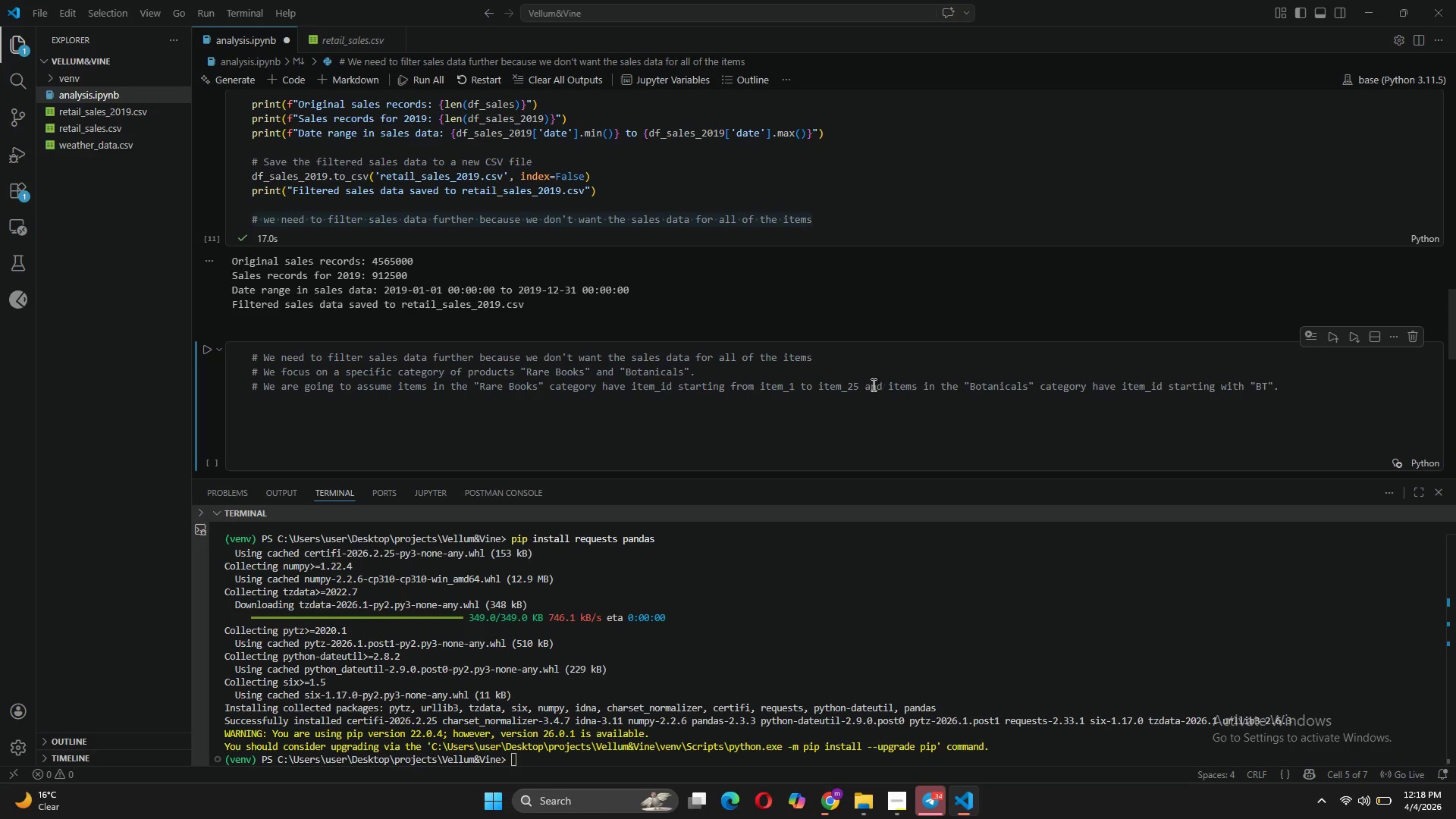 
wait(5.66)
 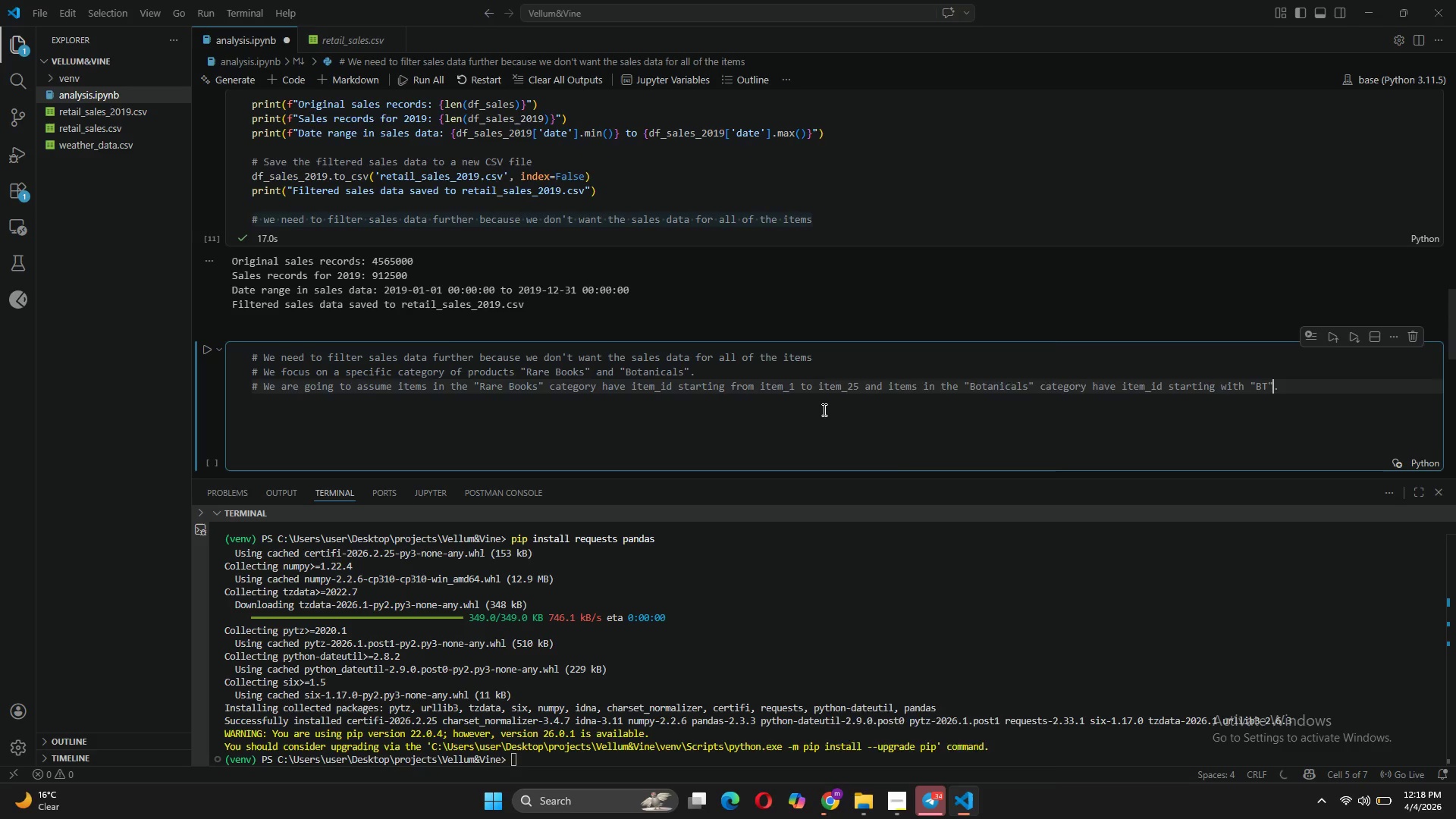 
left_click_drag(start_coordinate=[862, 384], to_coordinate=[762, 386])
 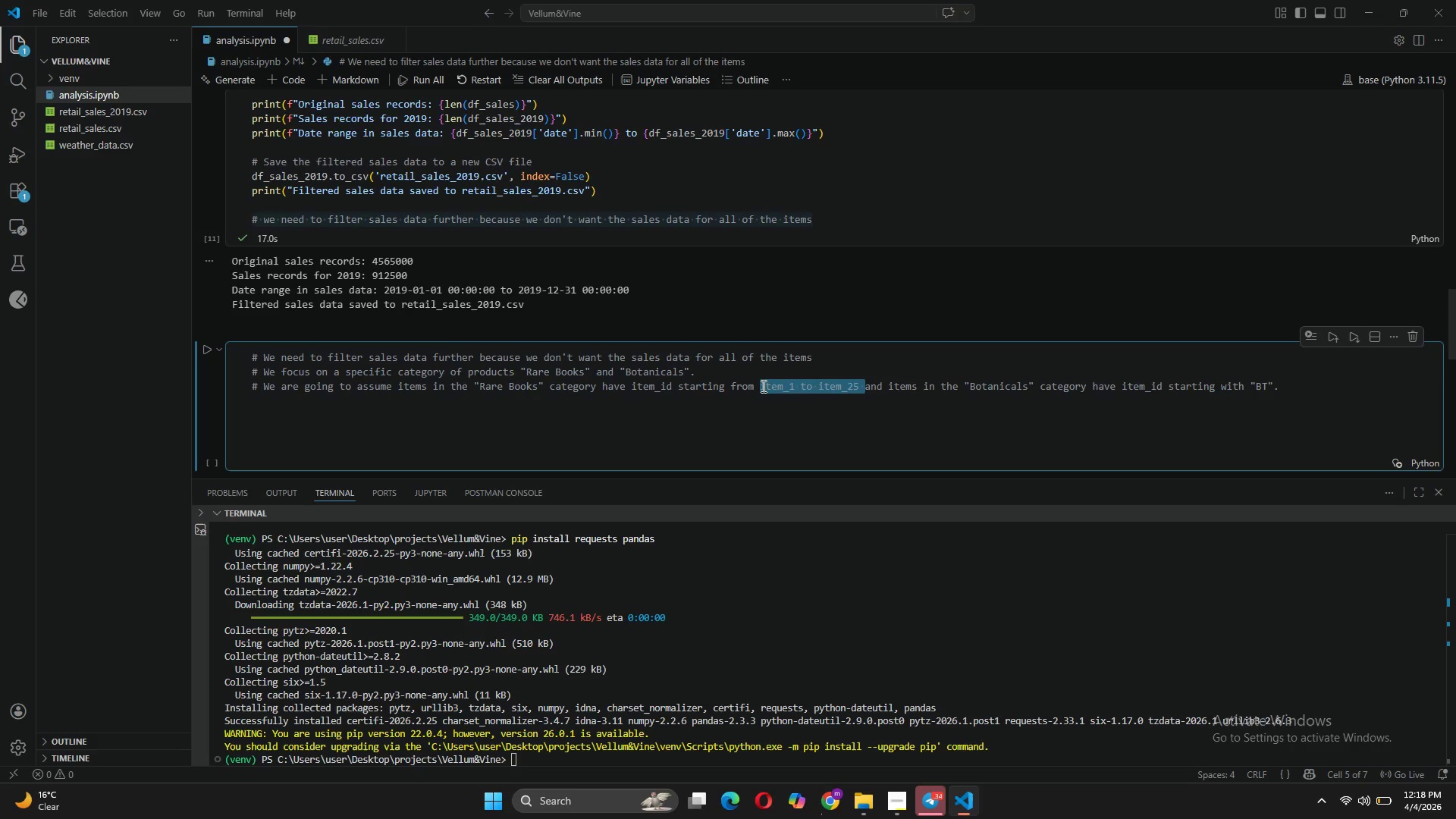 
key(Control+C)
 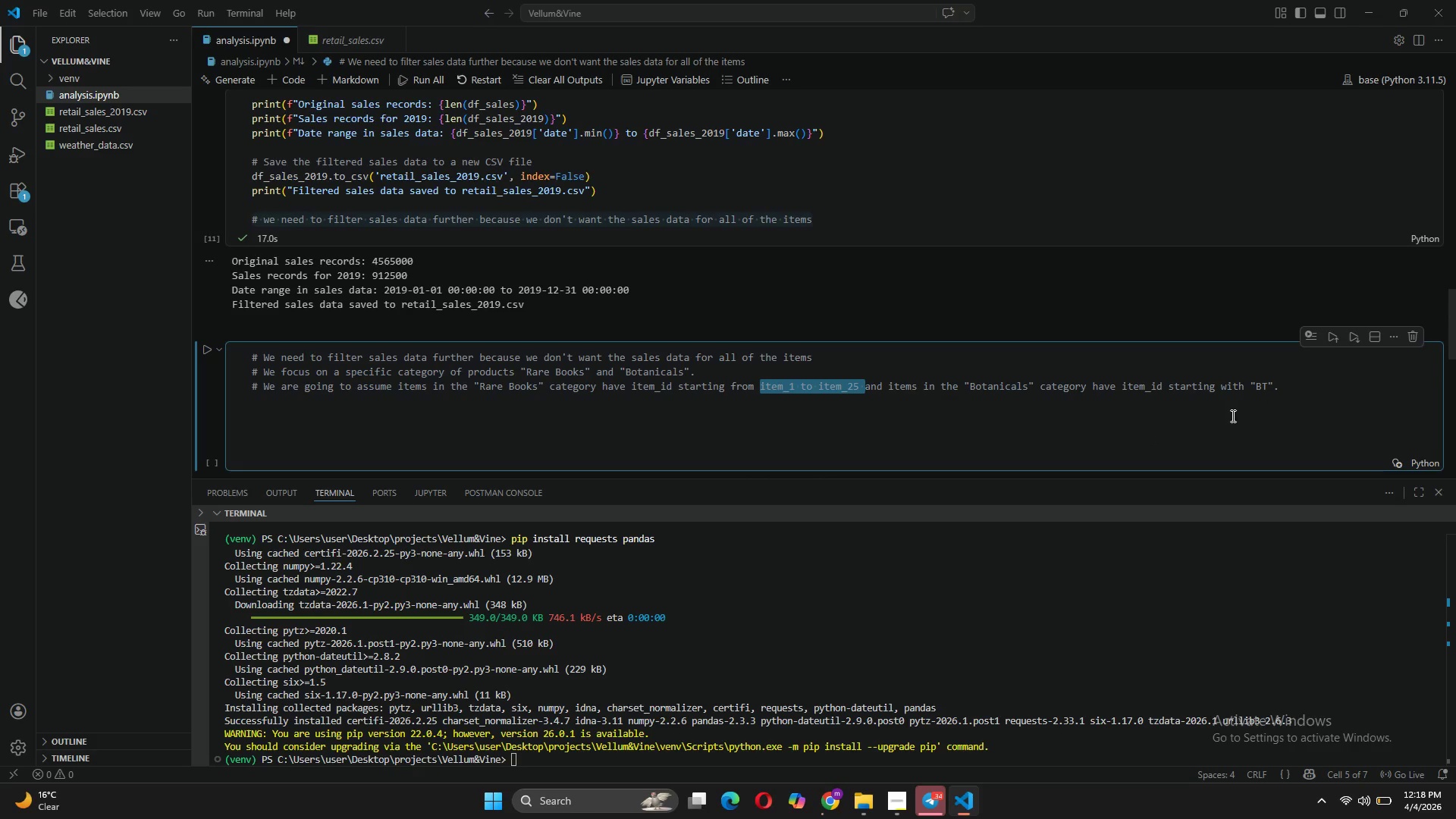 
left_click([1274, 381])
 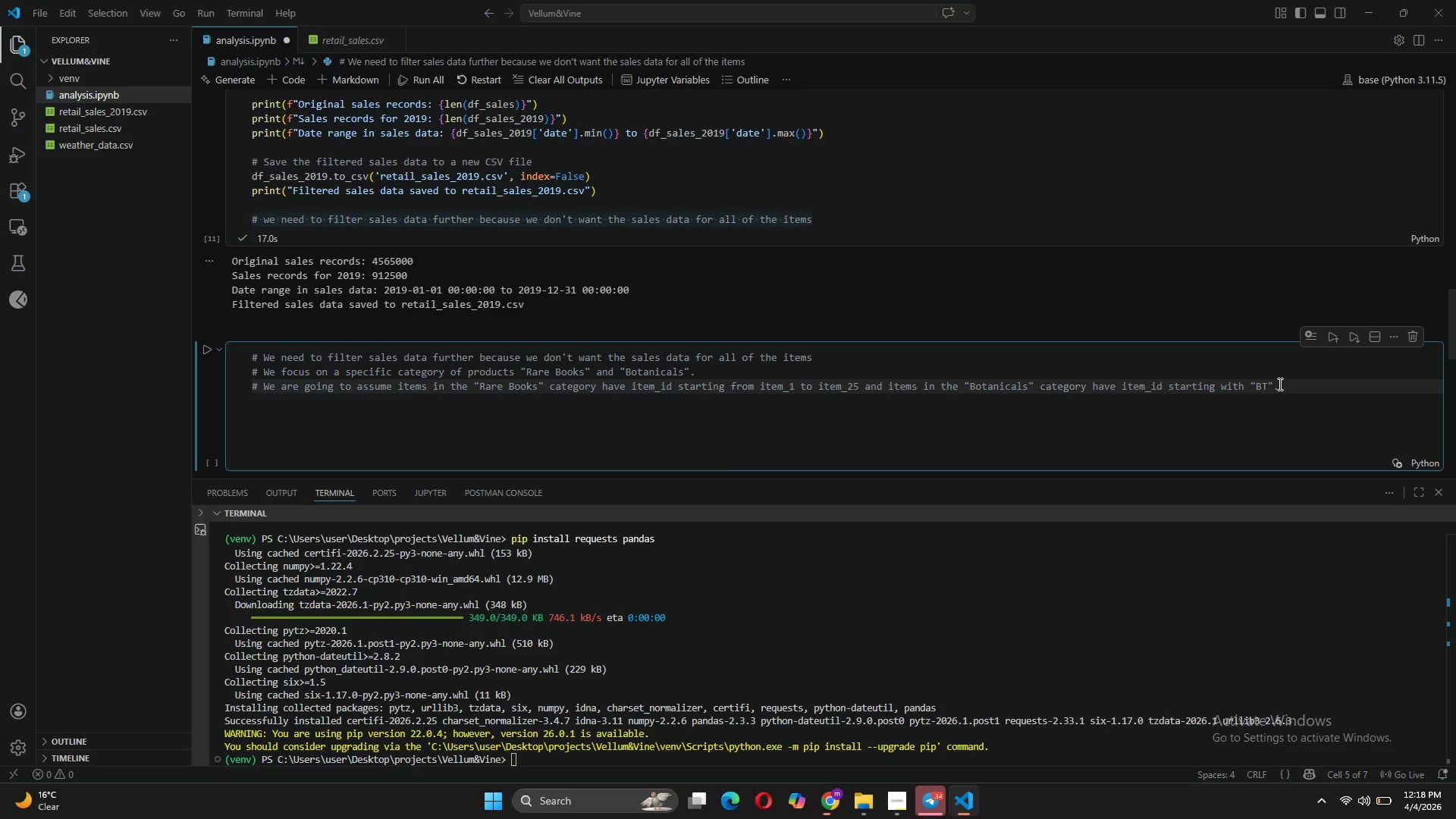 
key(Backspace)
key(Backspace)
key(Backspace)
key(Backspace)
key(Backspace)
key(Backspace)
key(Backspace)
key(Backspace)
key(Backspace)
type(from)
 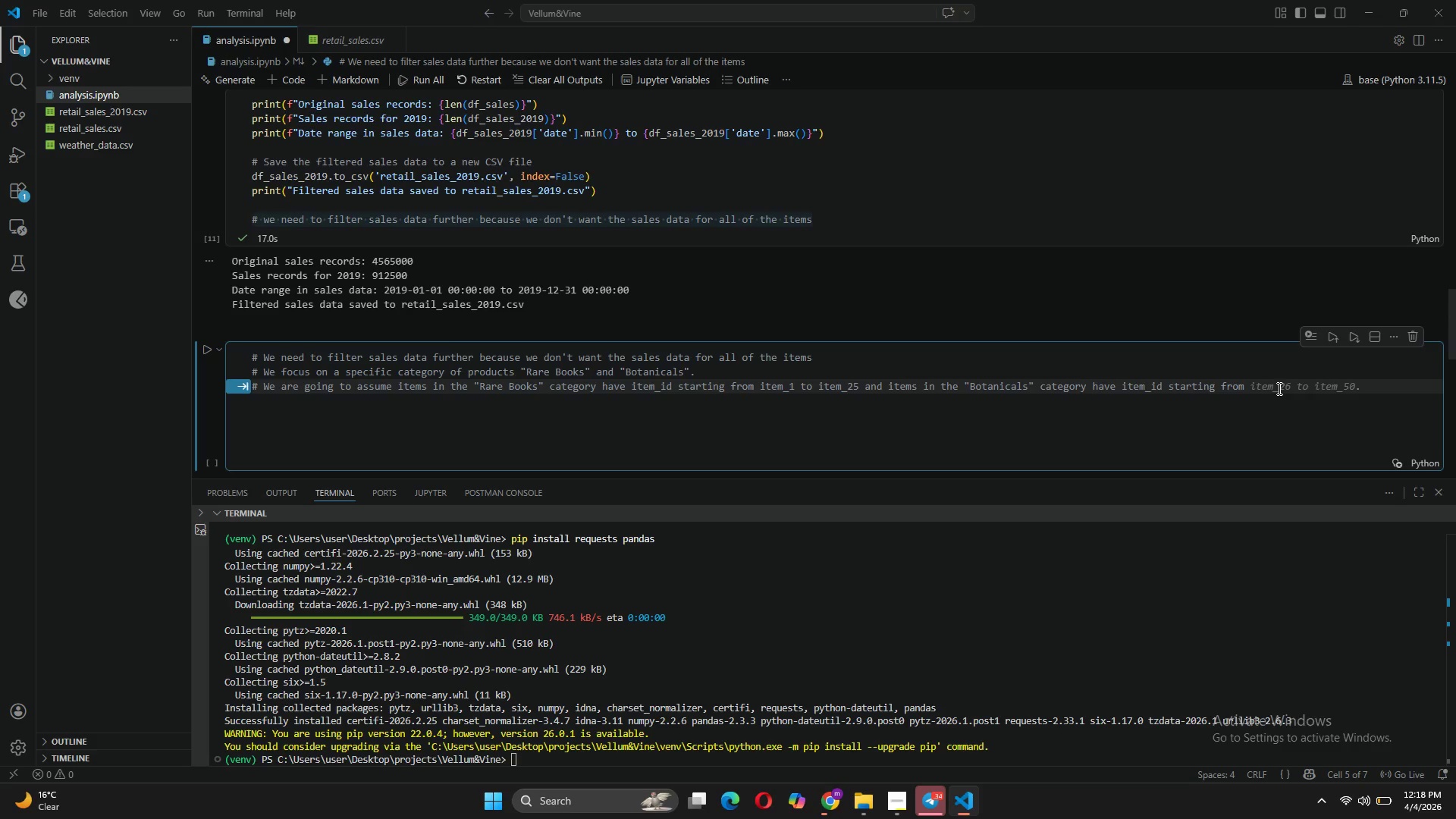 
key(Control+V)
 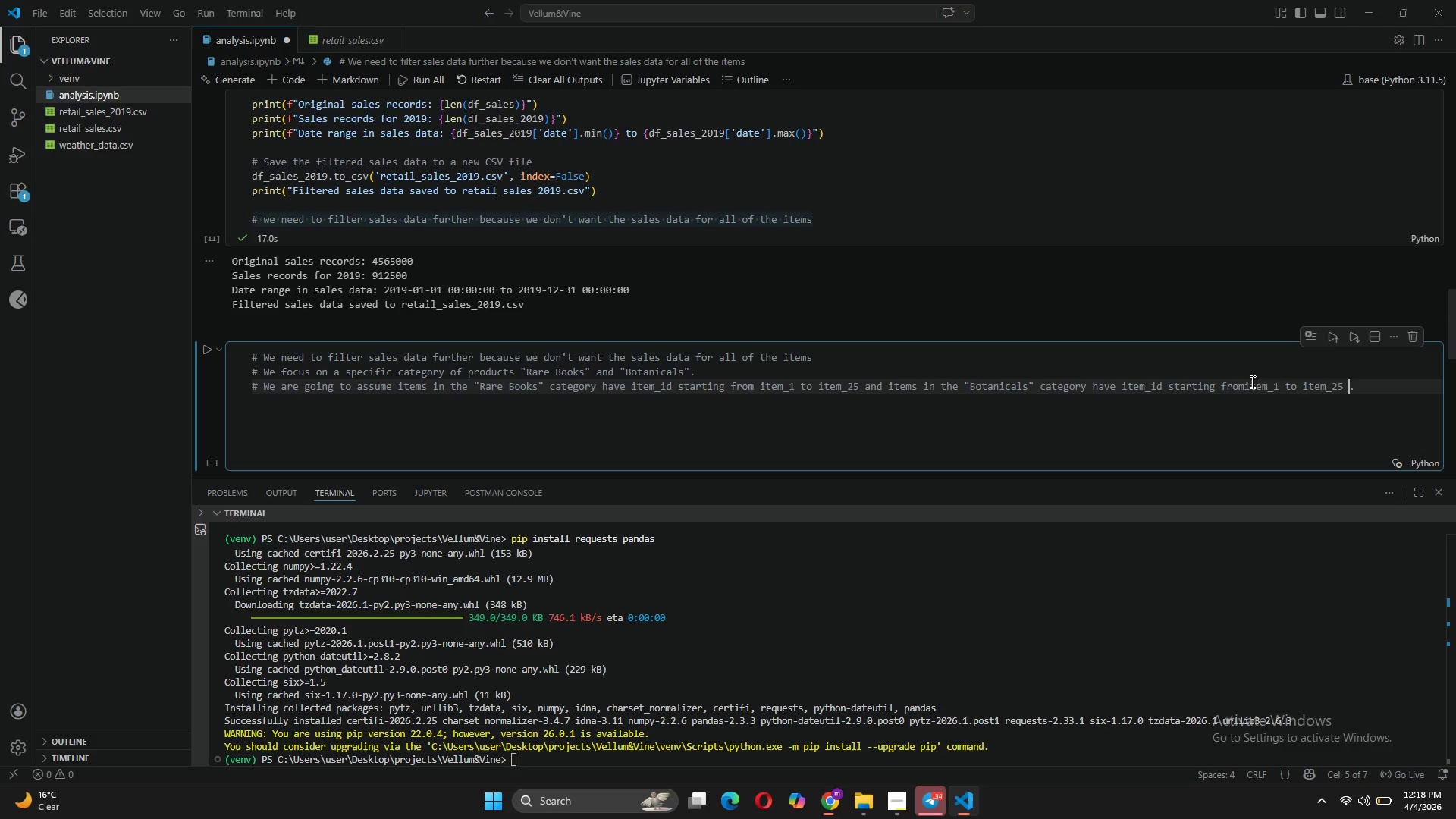 
left_click([1244, 382])
 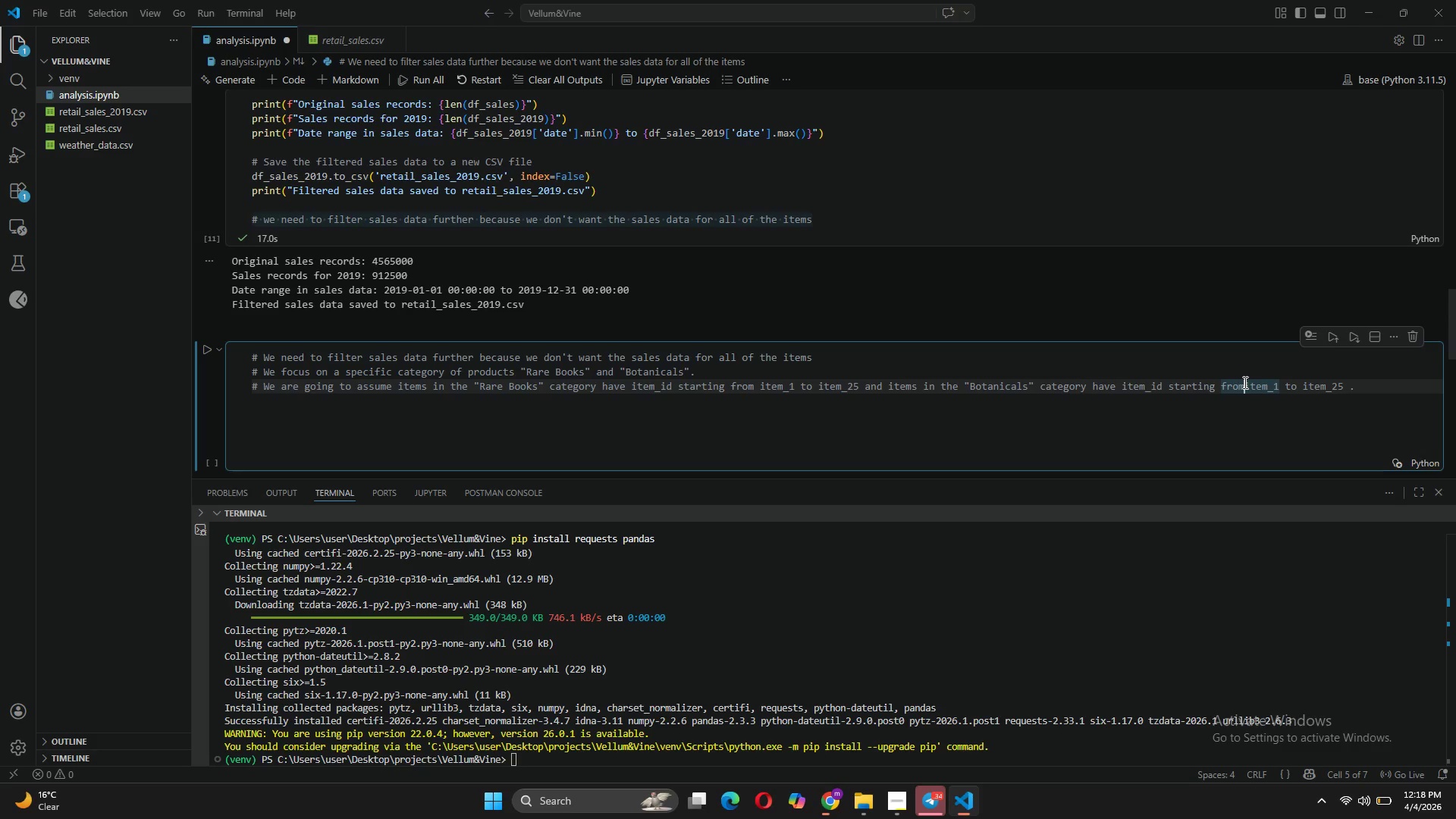 
key(Space)
 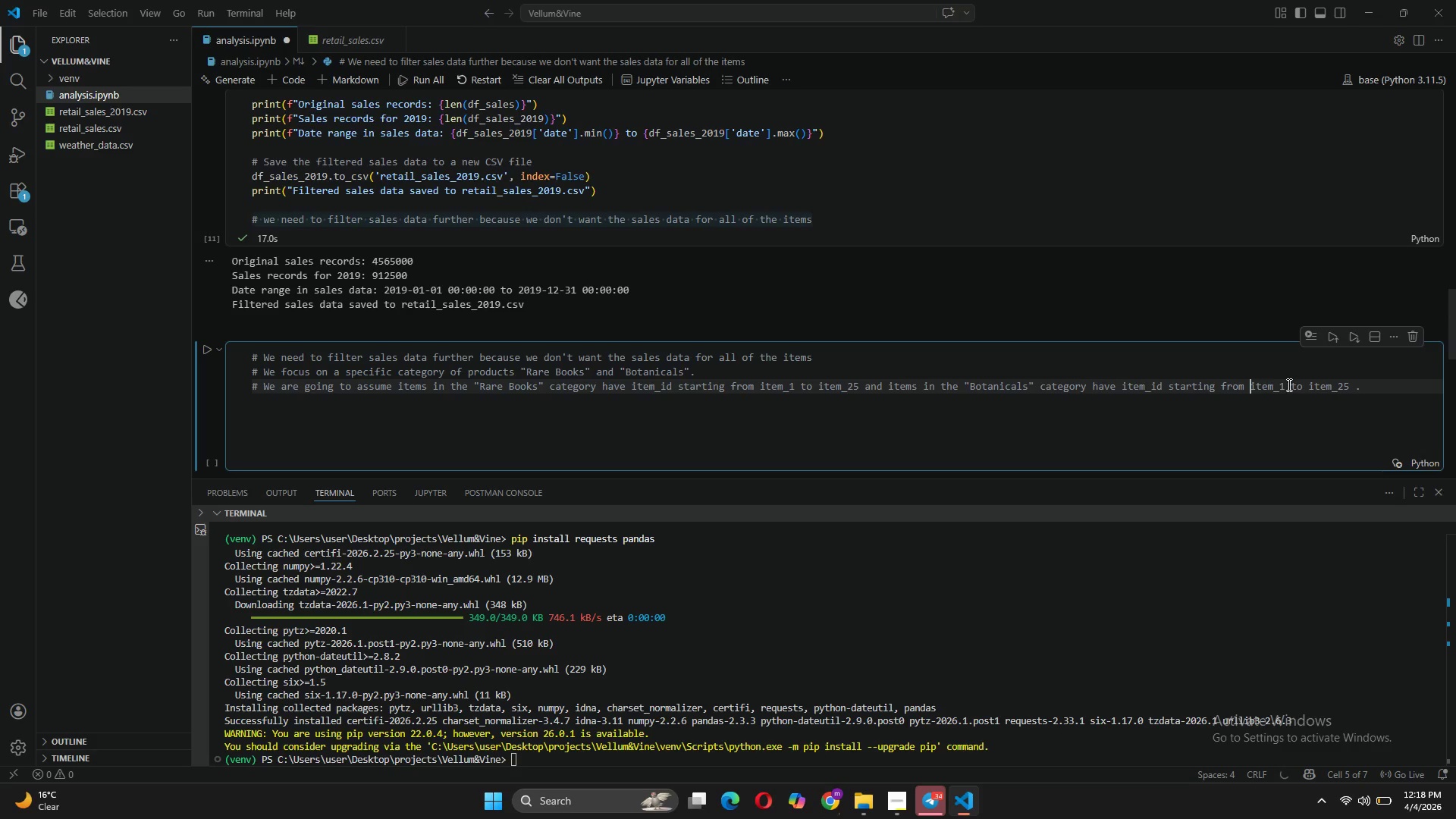 
left_click([1286, 384])
 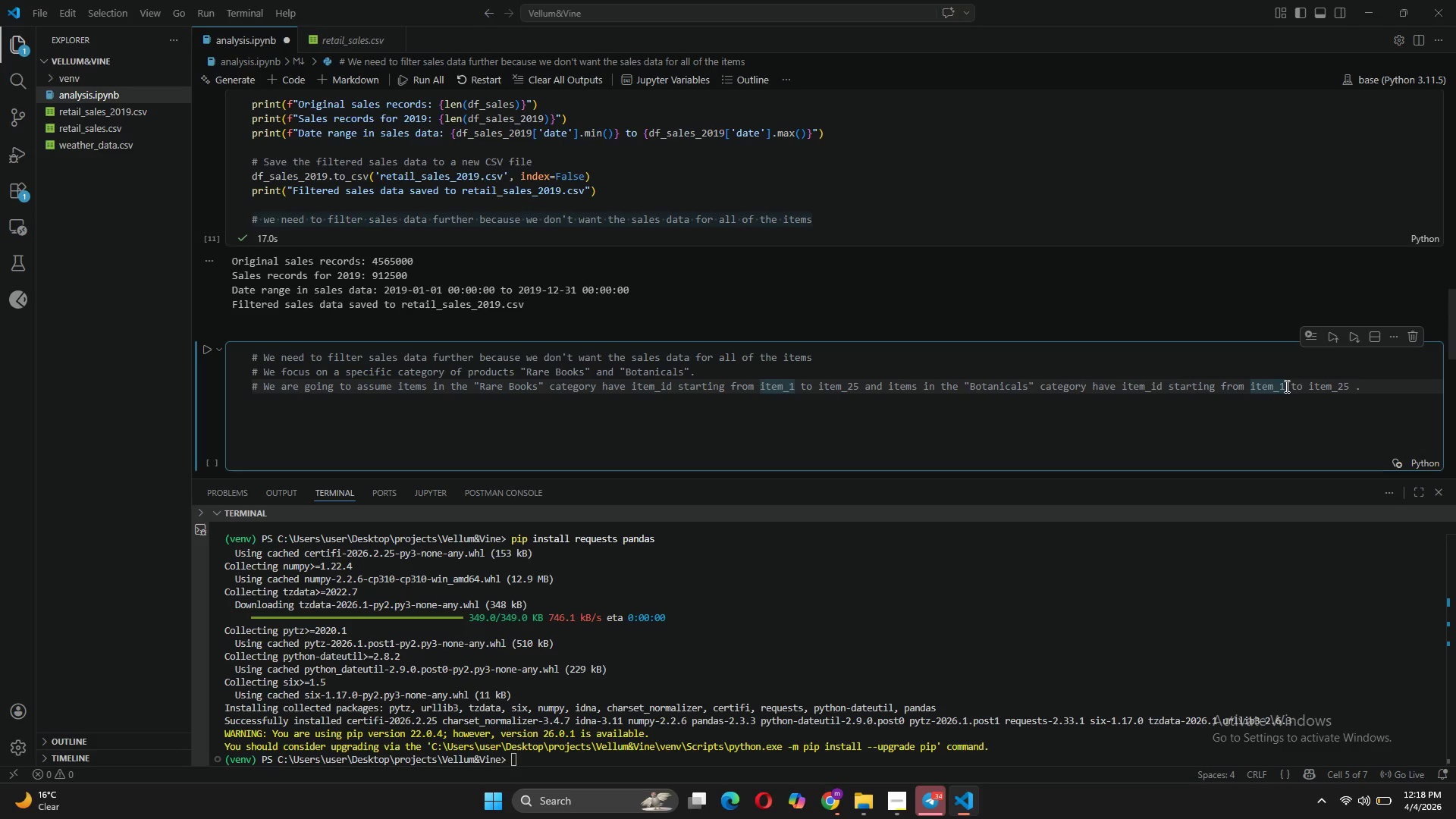 
key(Backspace)
 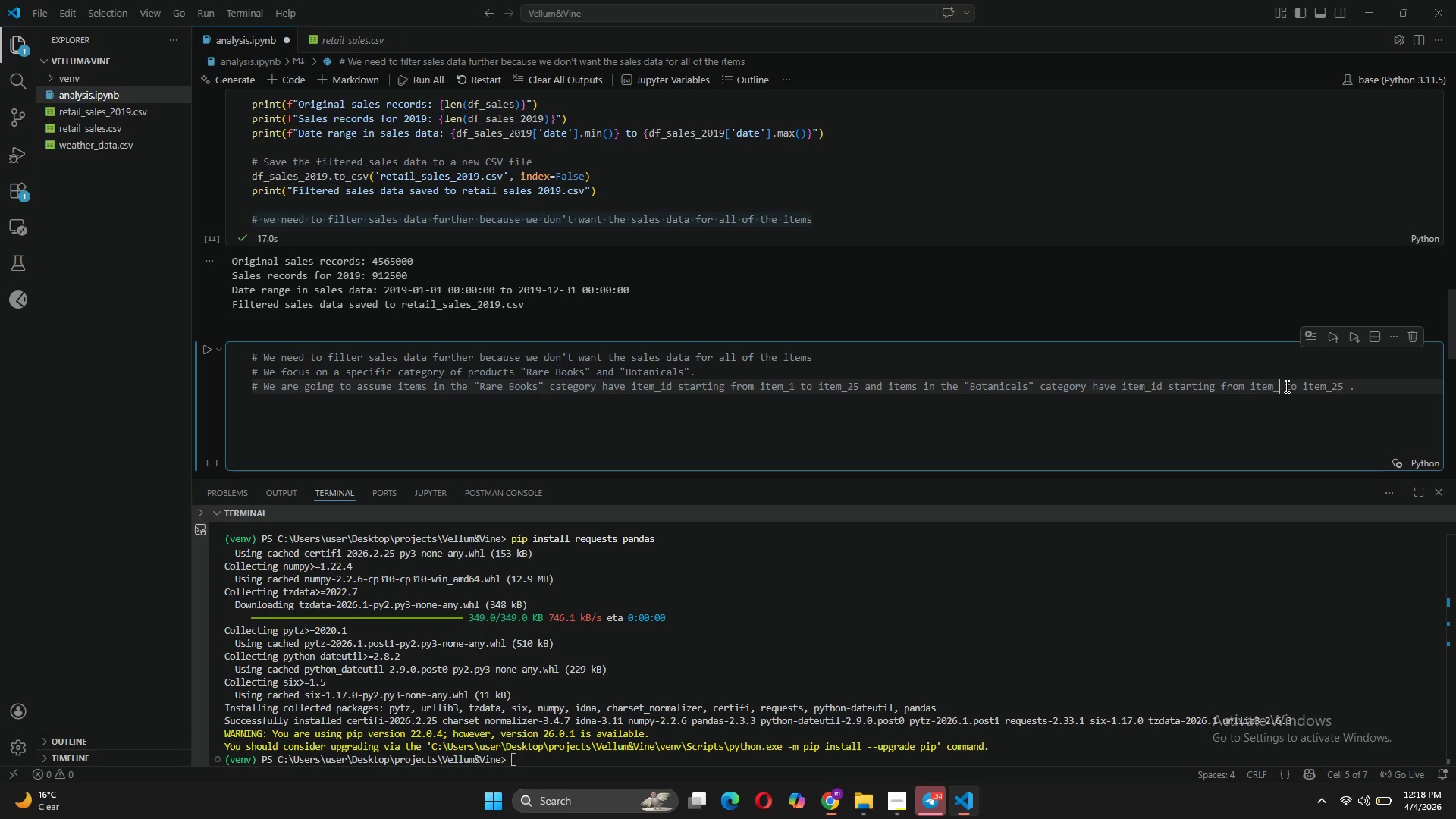 
key(2)
 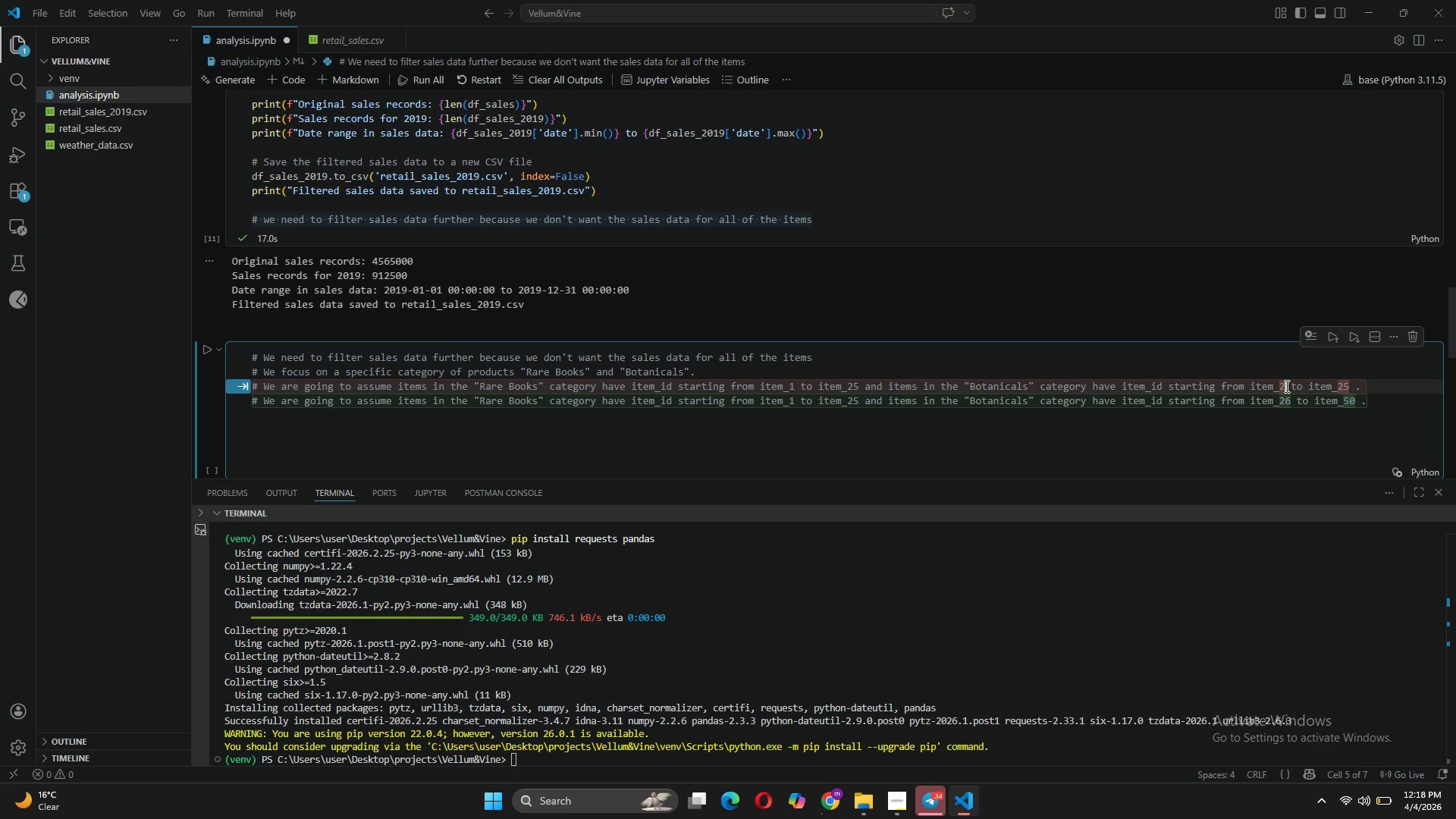 
key(Tab)
 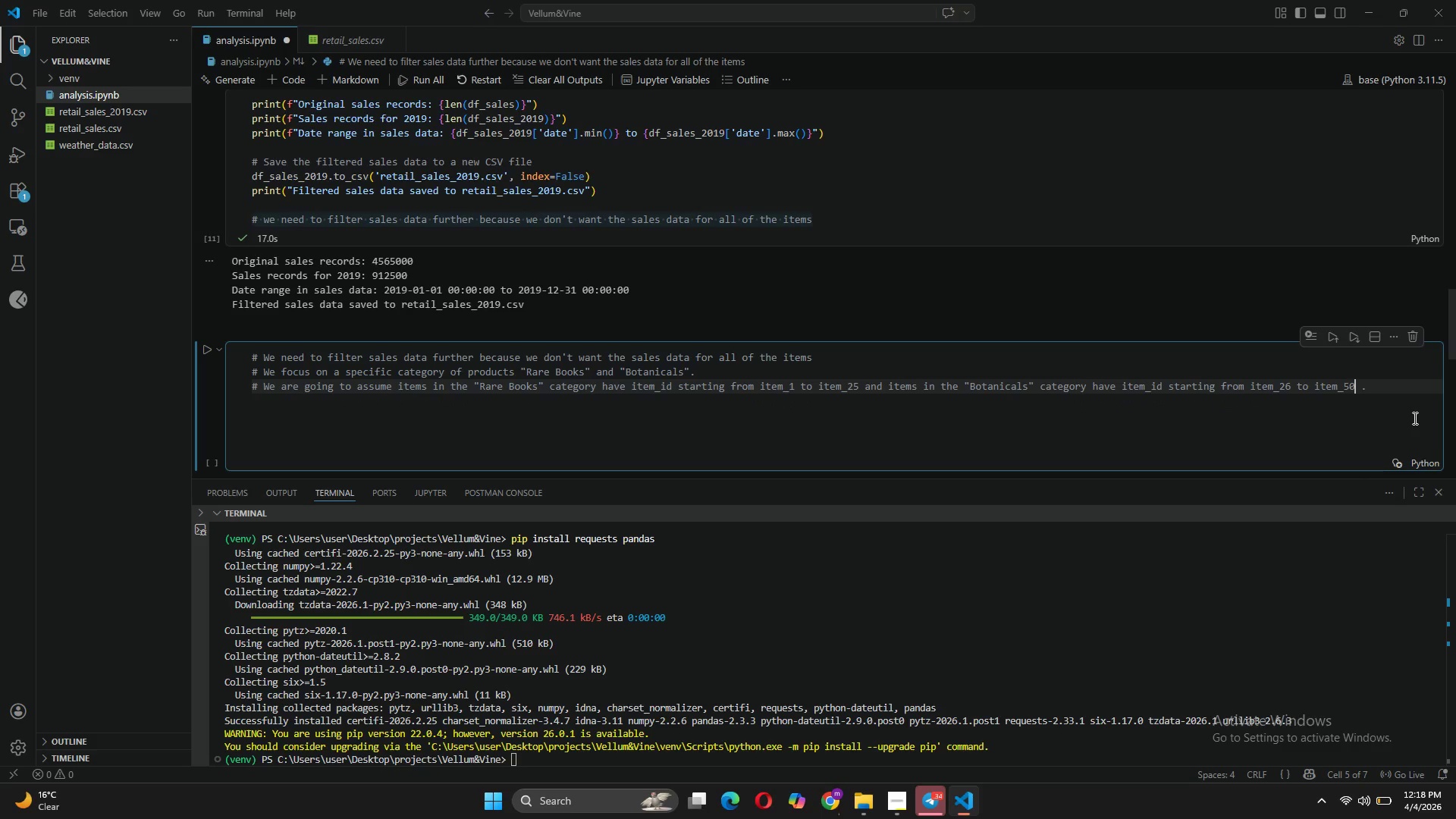 
key(Period)
 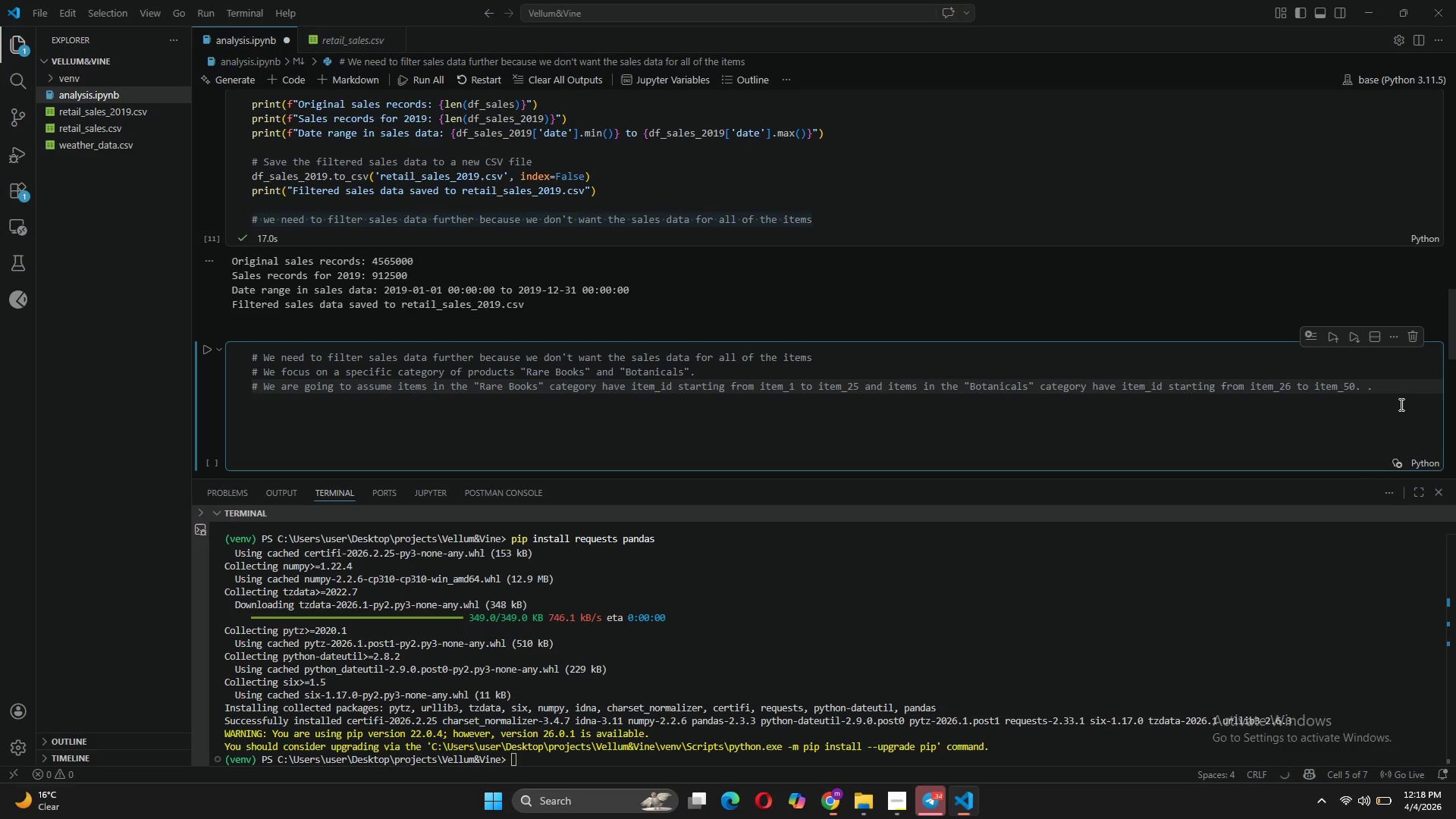 
left_click([1397, 388])
 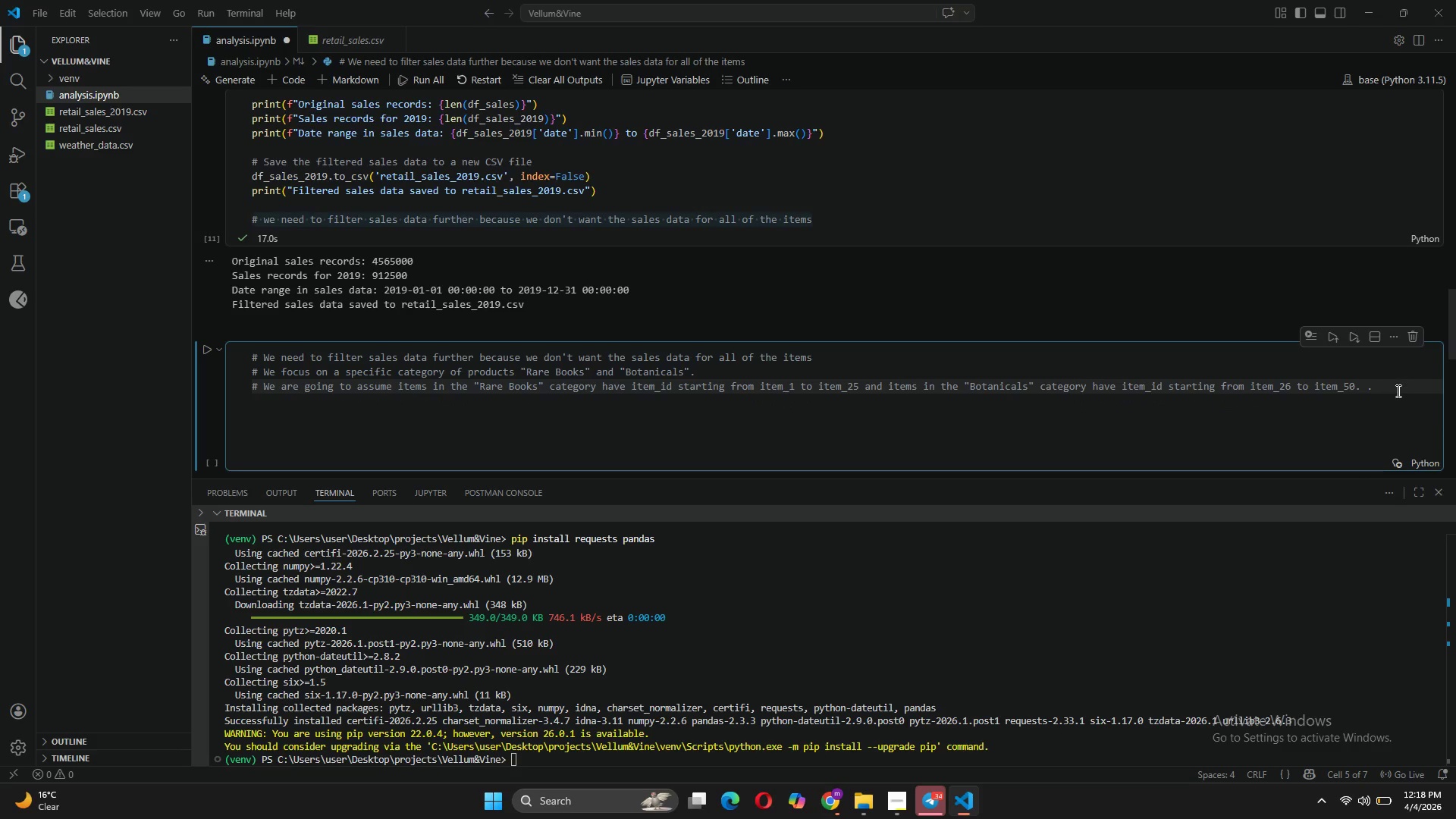 
key(Backspace)
 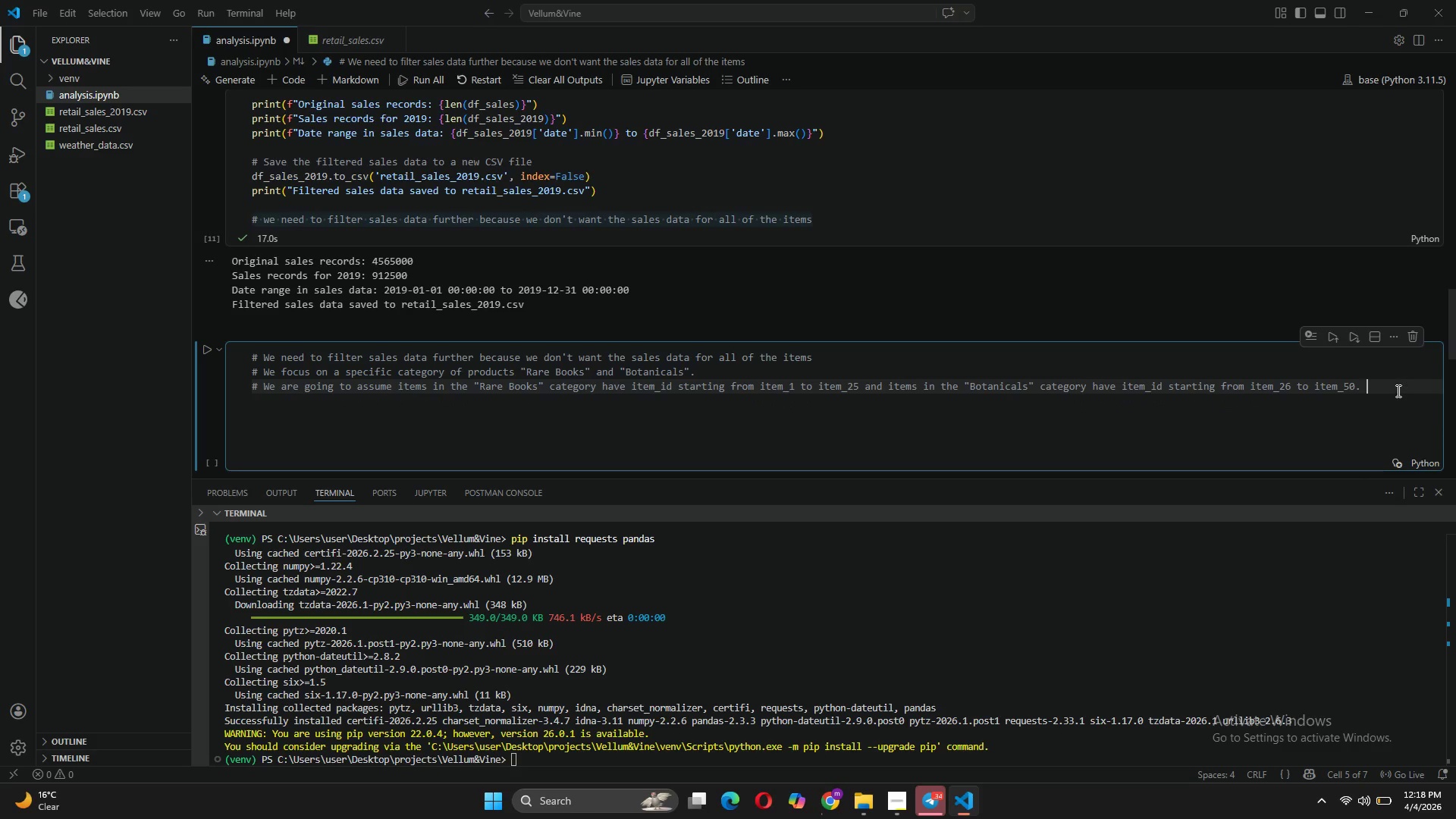 
key(Backspace)
 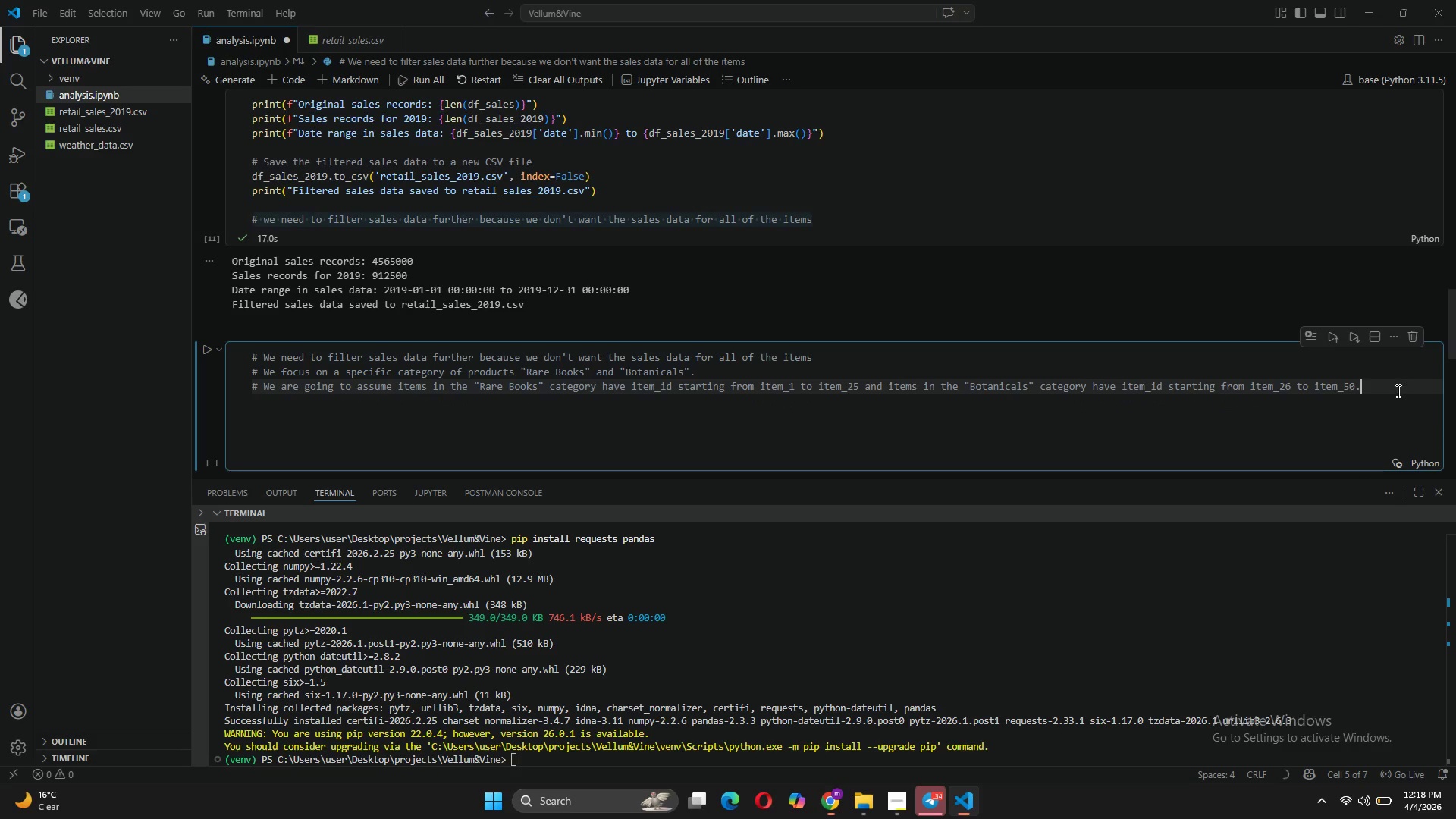 
key(Enter)
 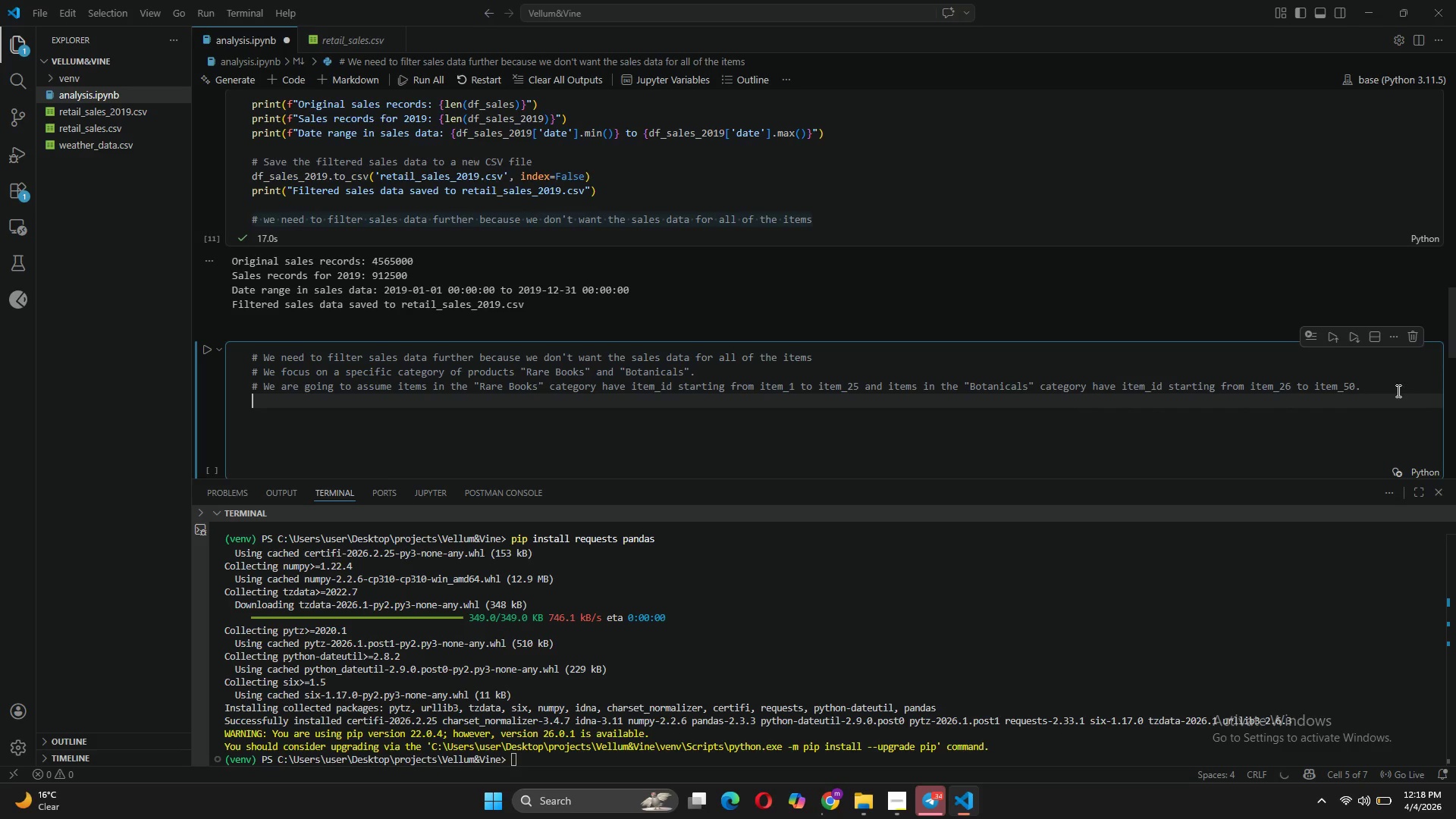 
key(Enter)
 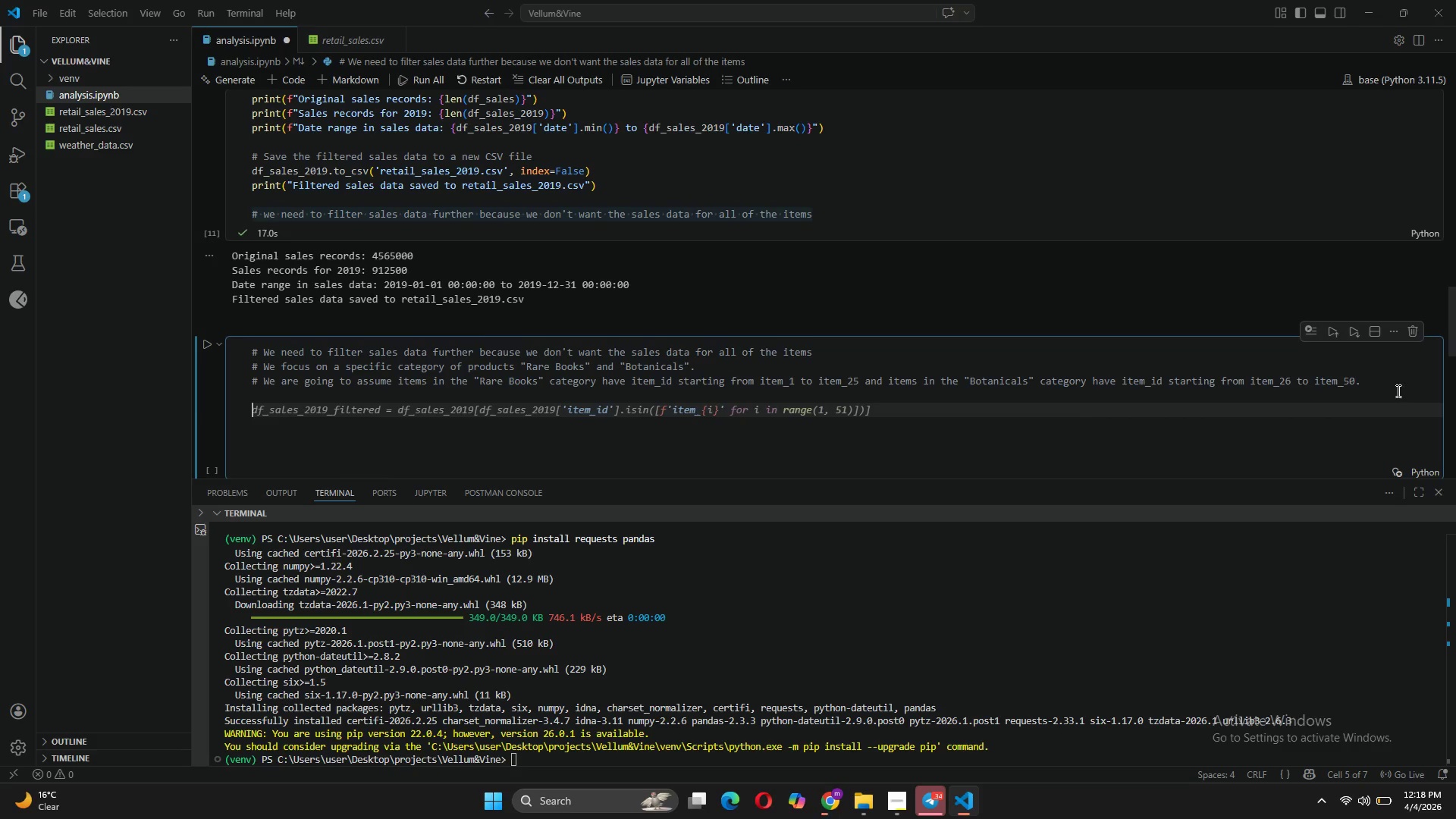 
key(D)
 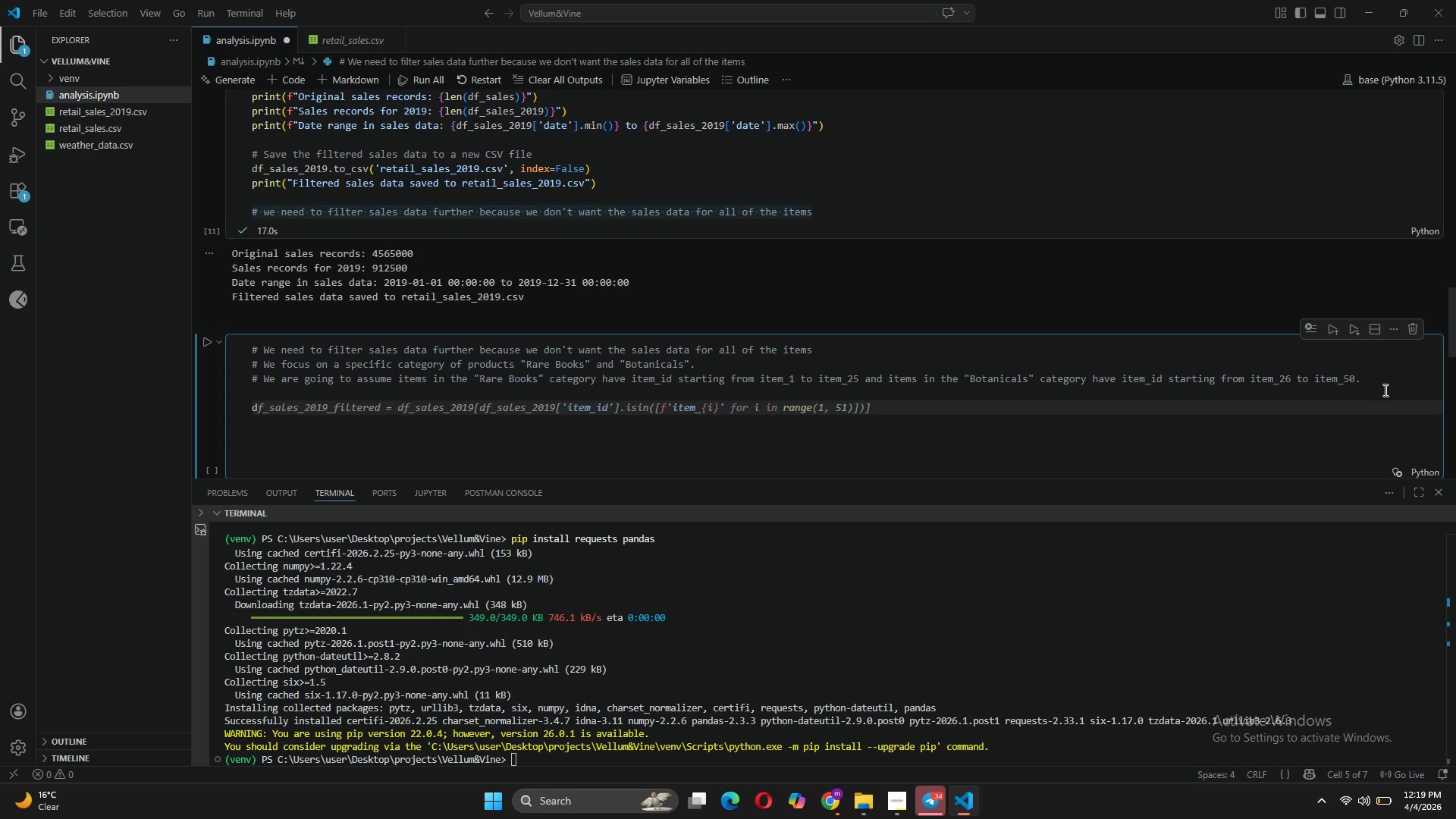 
wait(12.73)
 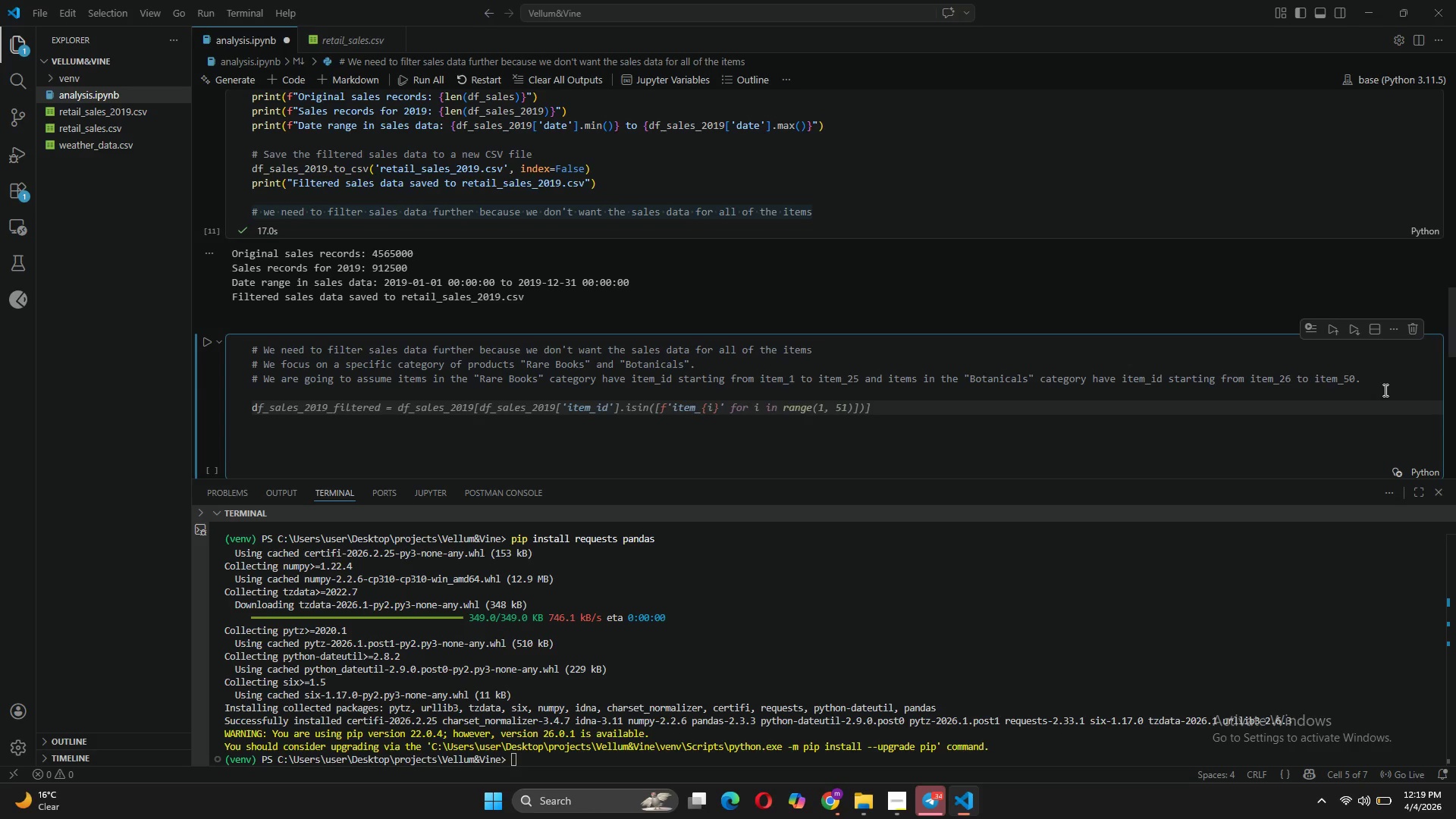 
key(CapsLock)
 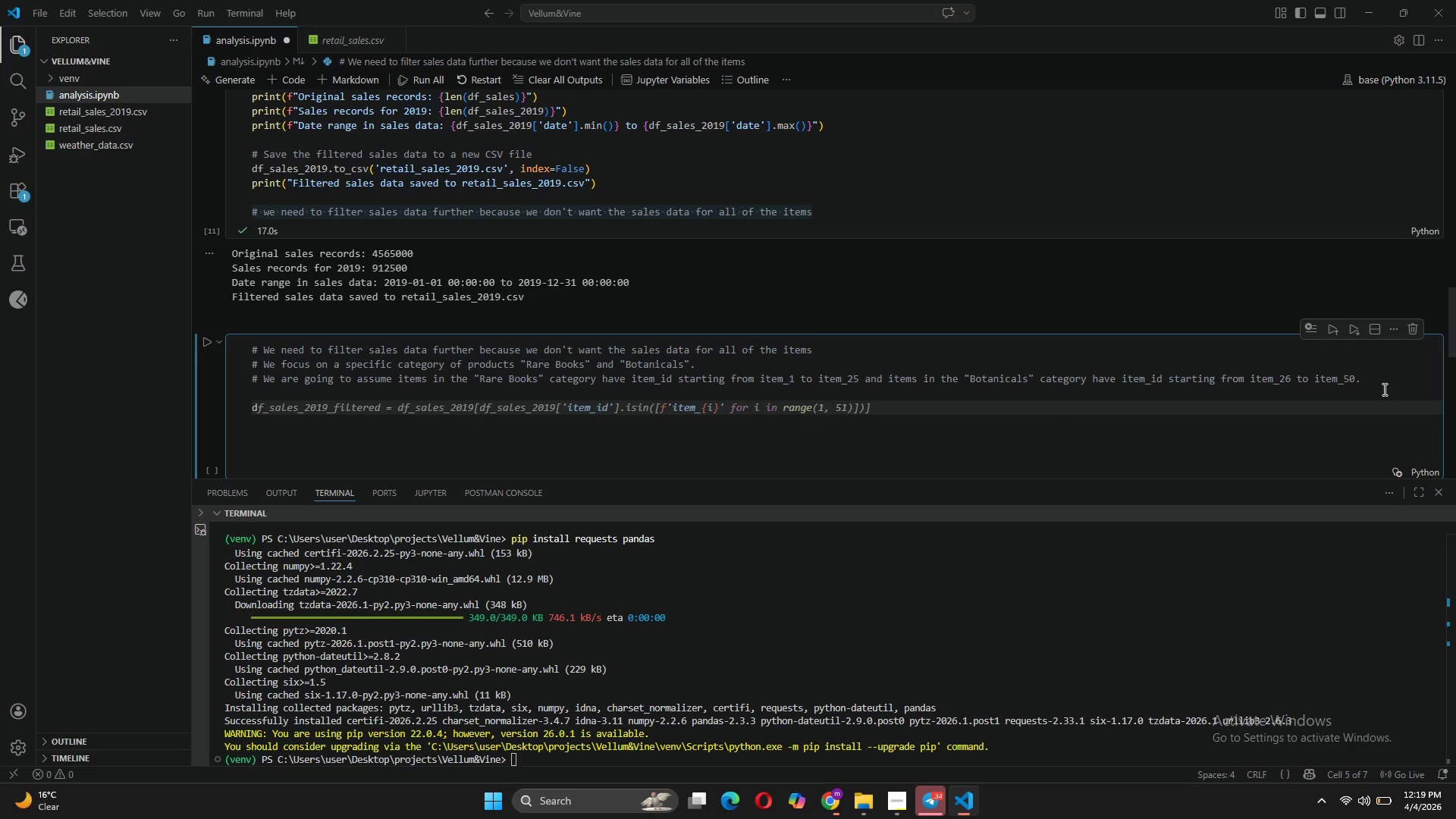 
key(Tab)
 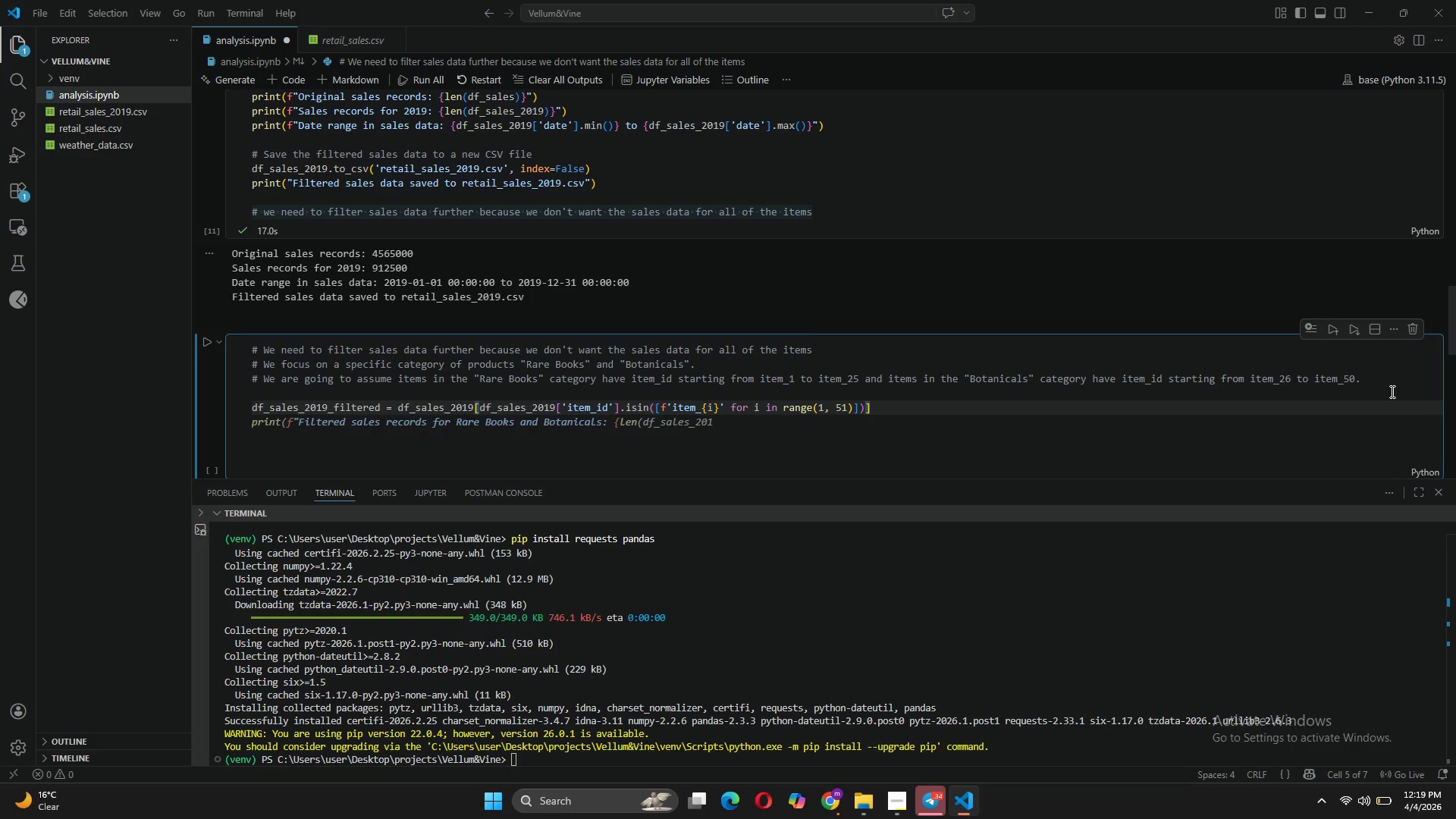 
key(ArrowDown)
 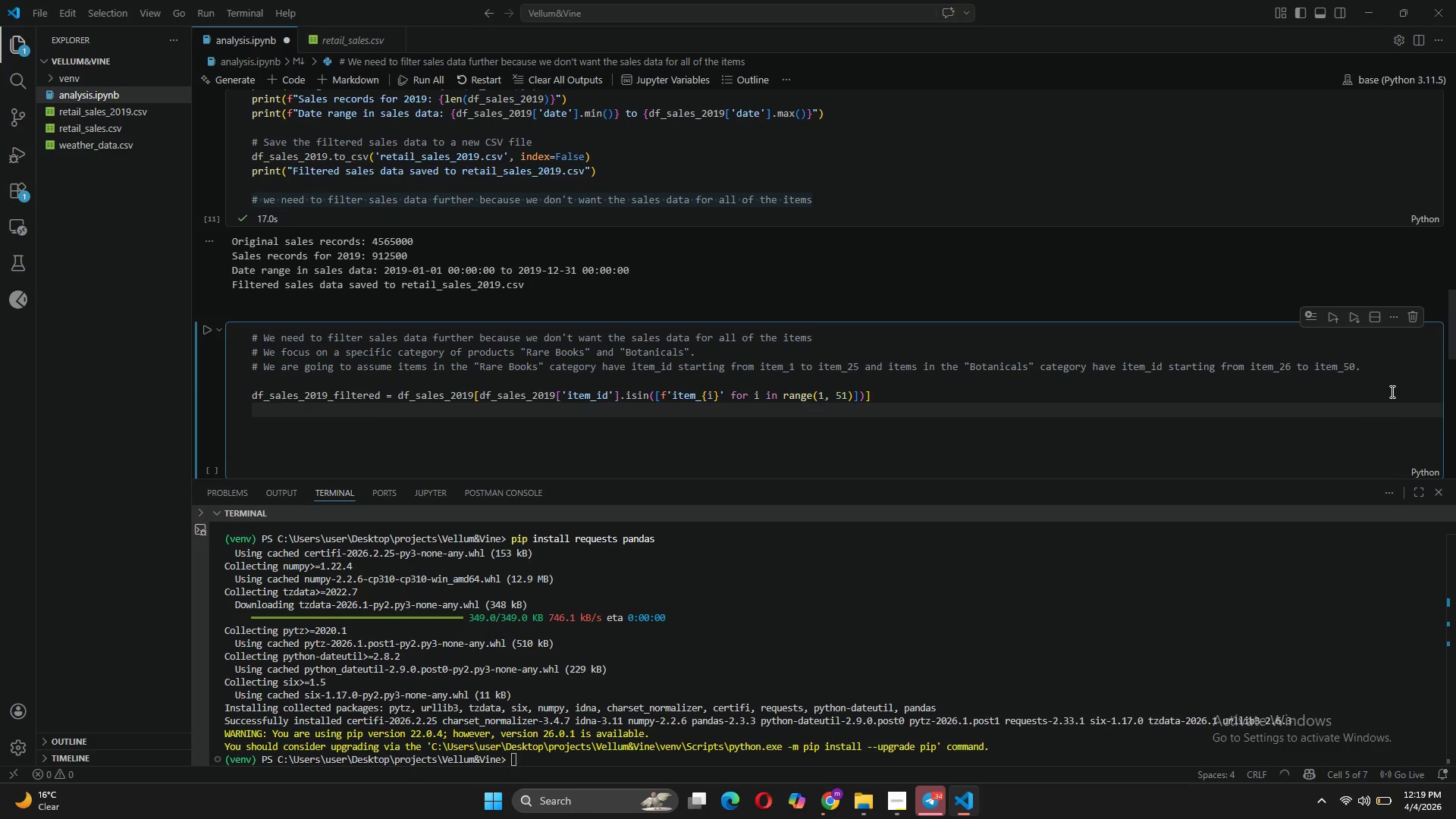 
key(P)
 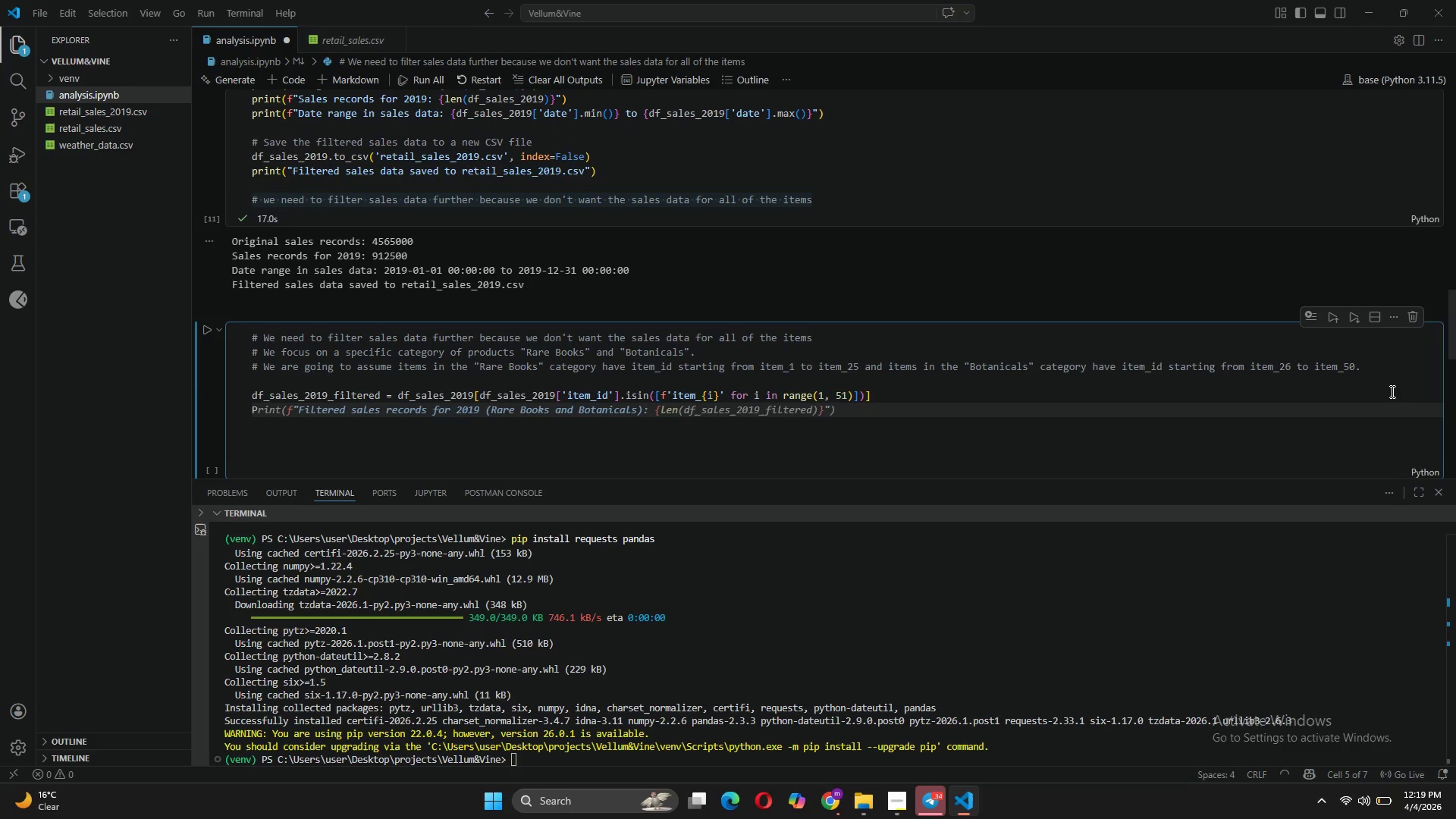 
key(Backspace)
 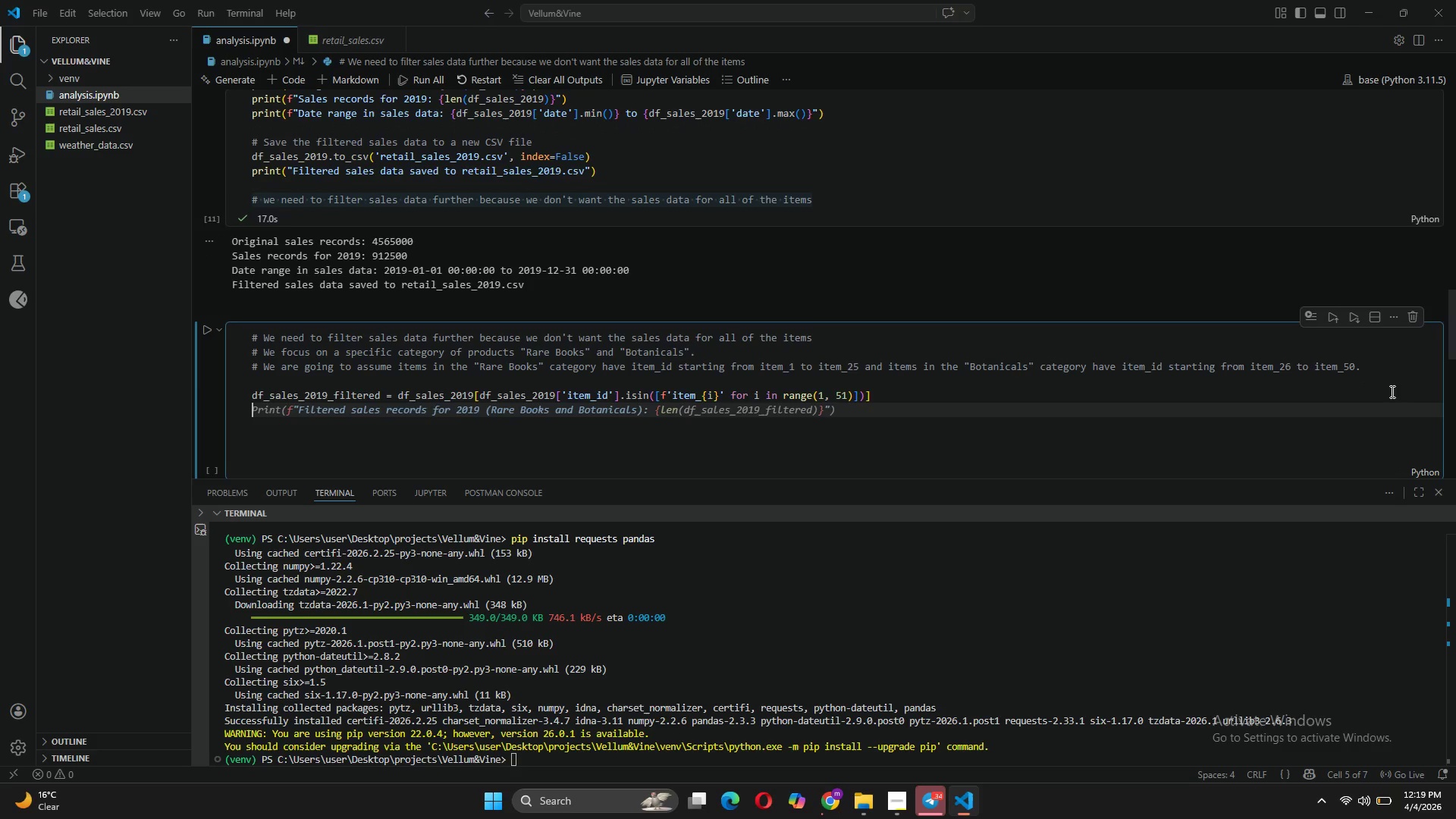 
key(CapsLock)
 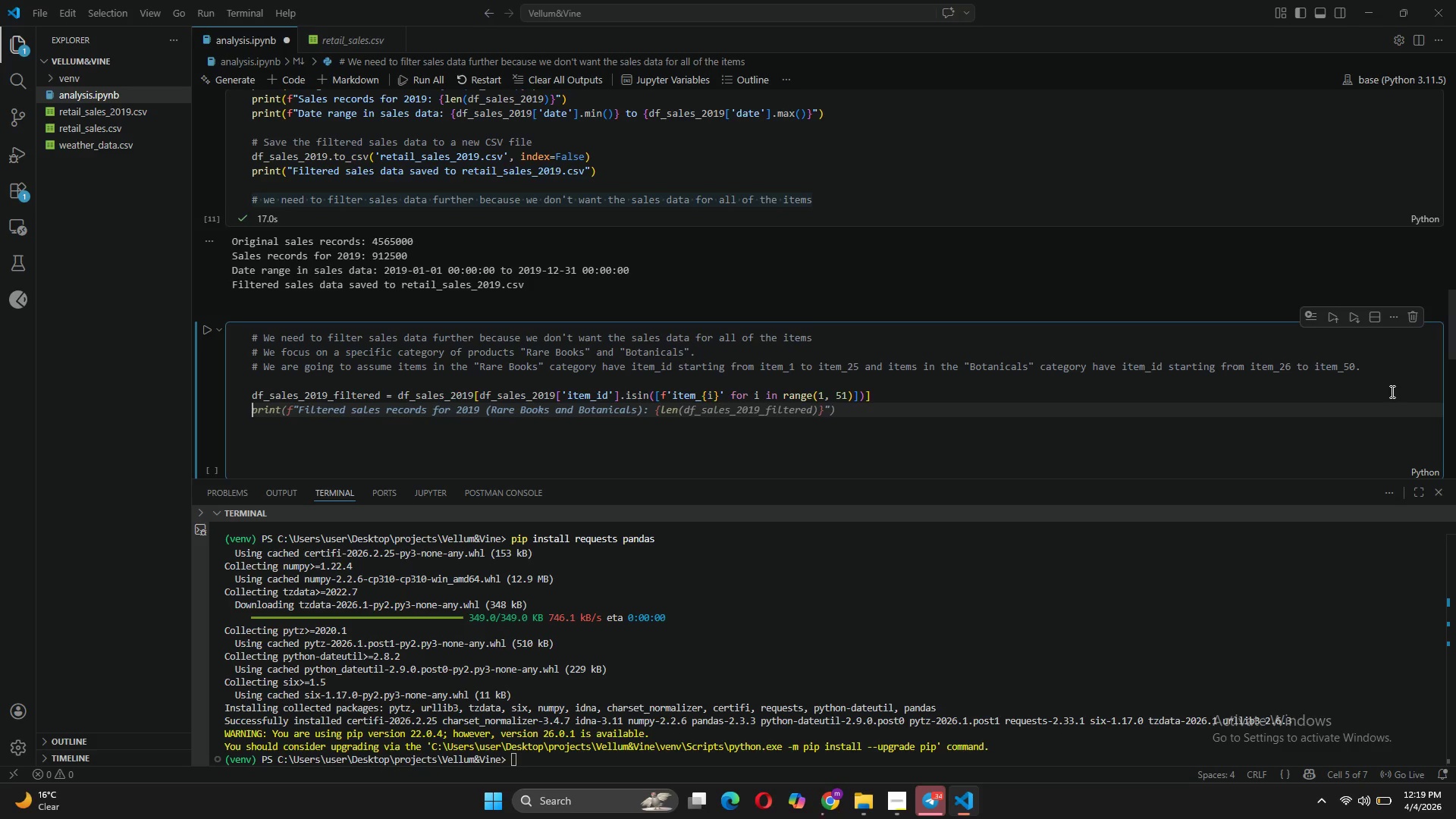 
key(Tab)
 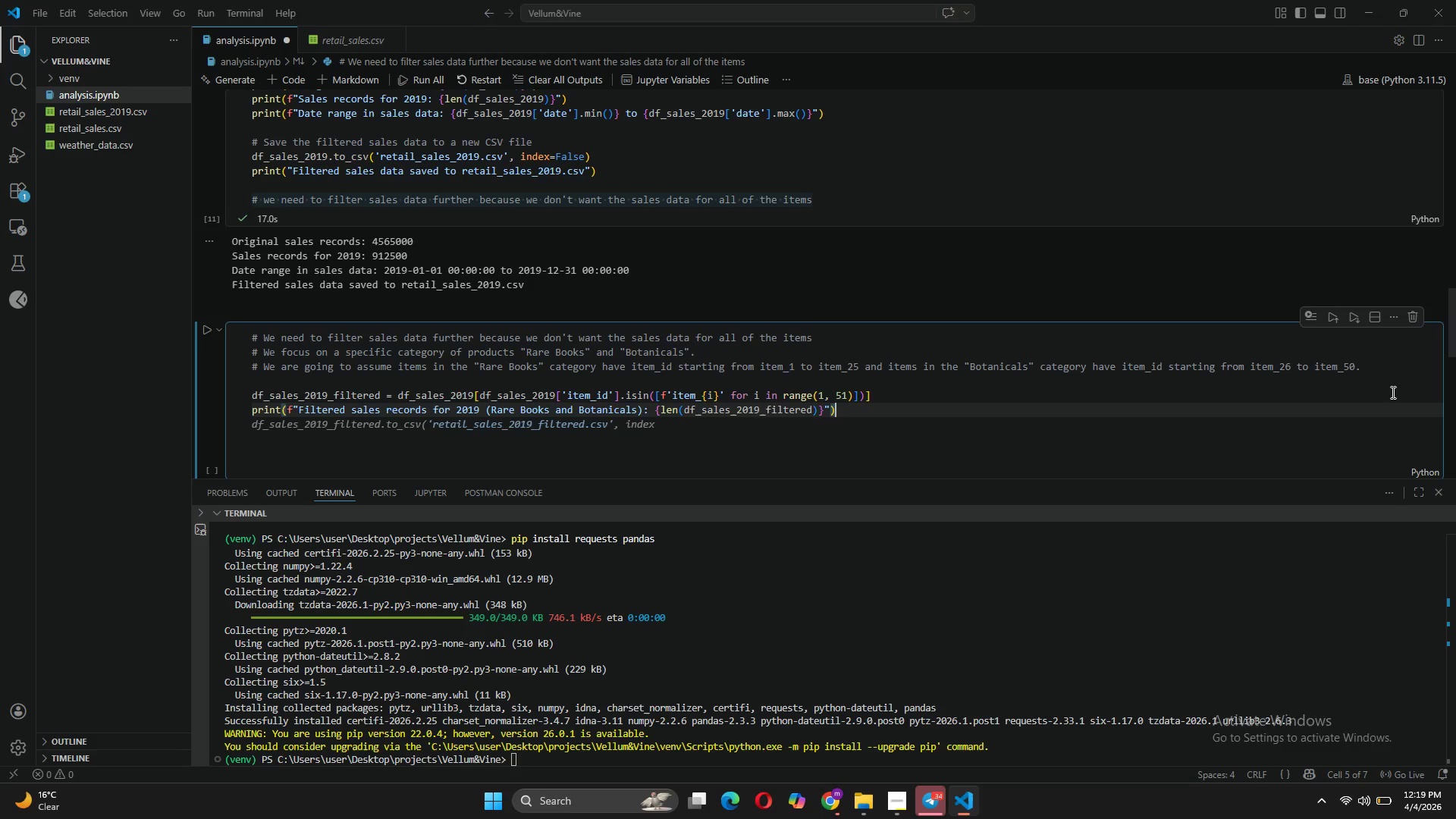 
key(ArrowDown)
 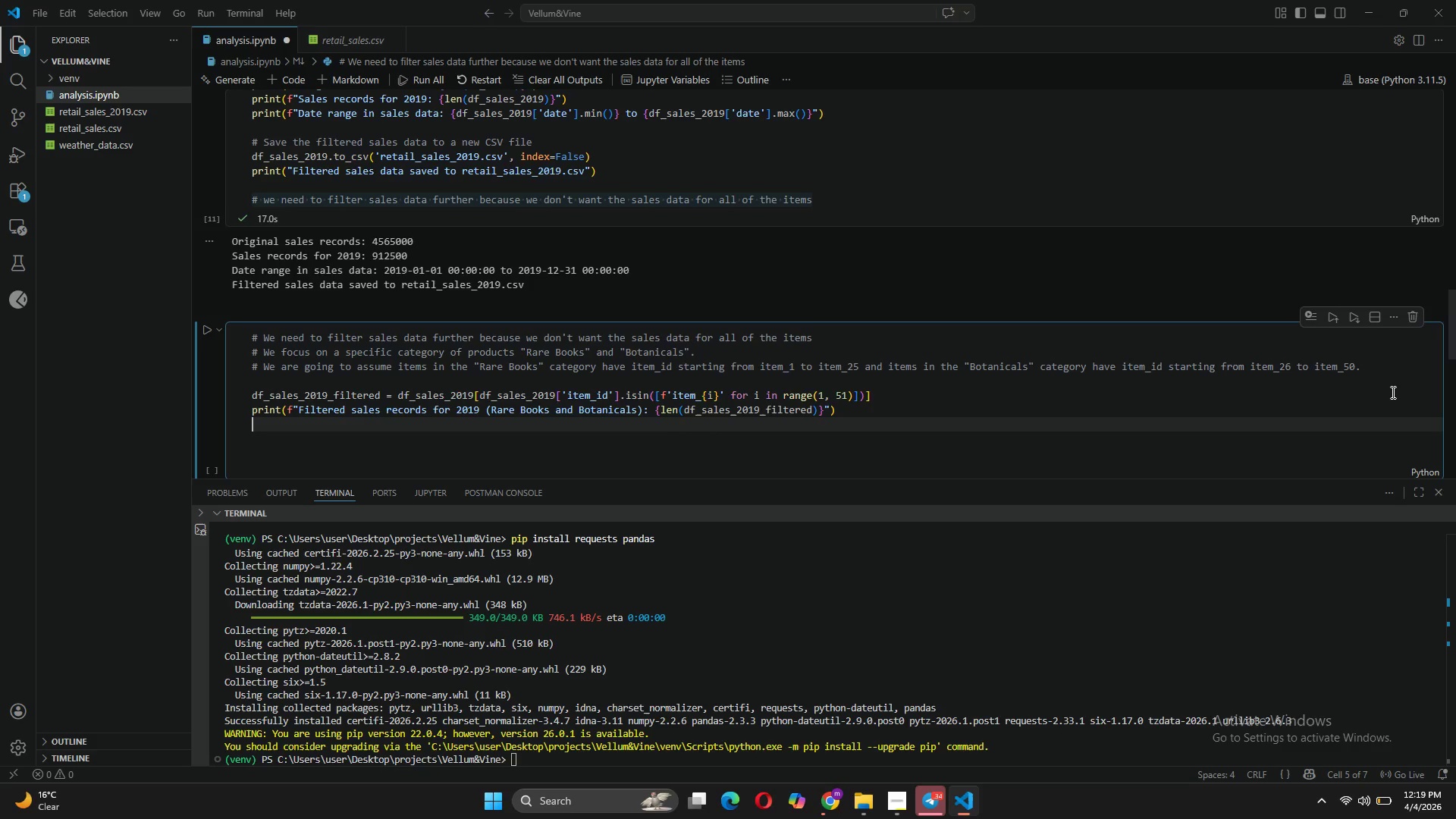 
key(Tab)
key(Backspace)
type(df)
key(Tab)
 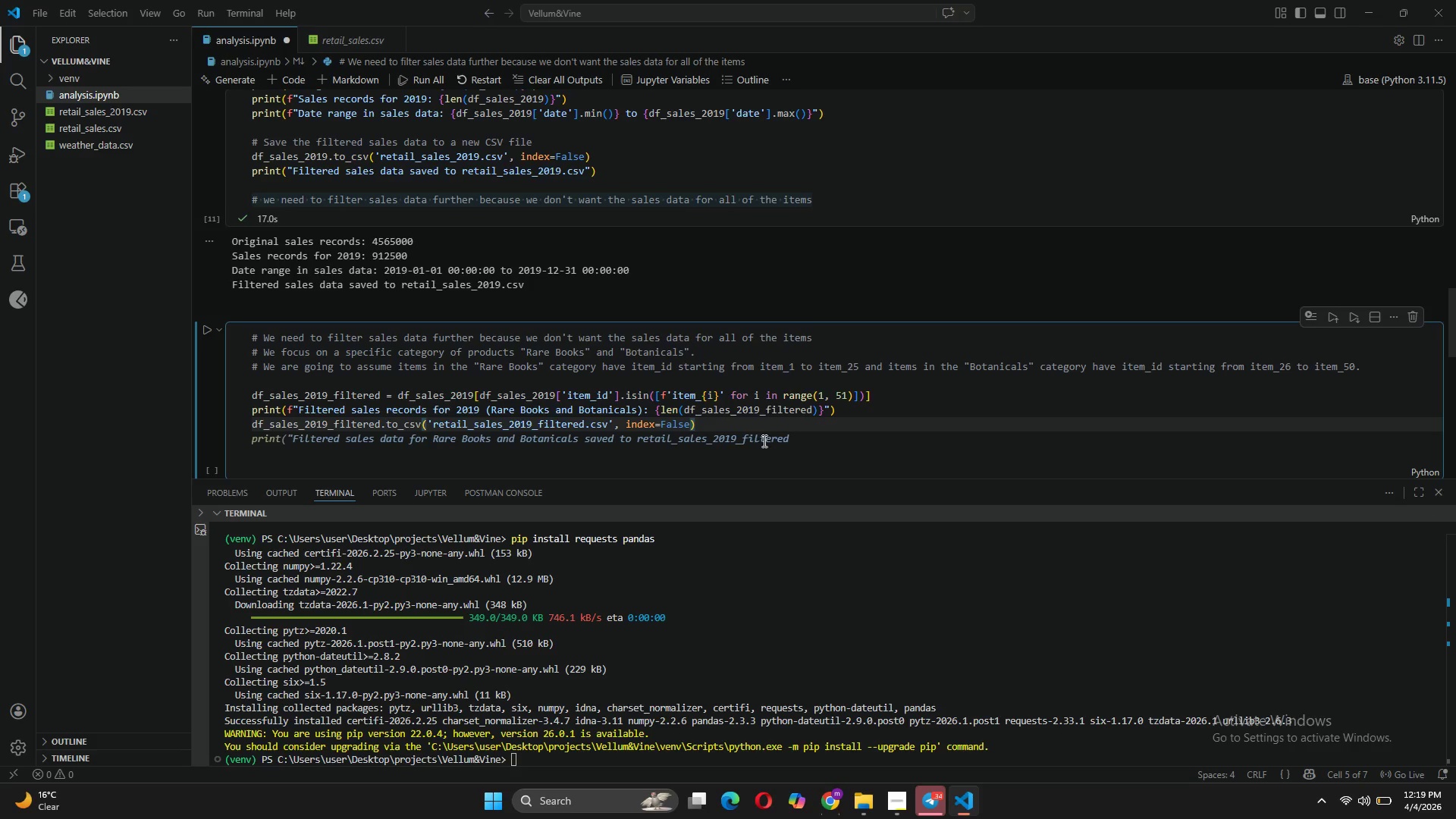 
left_click([811, 438])
 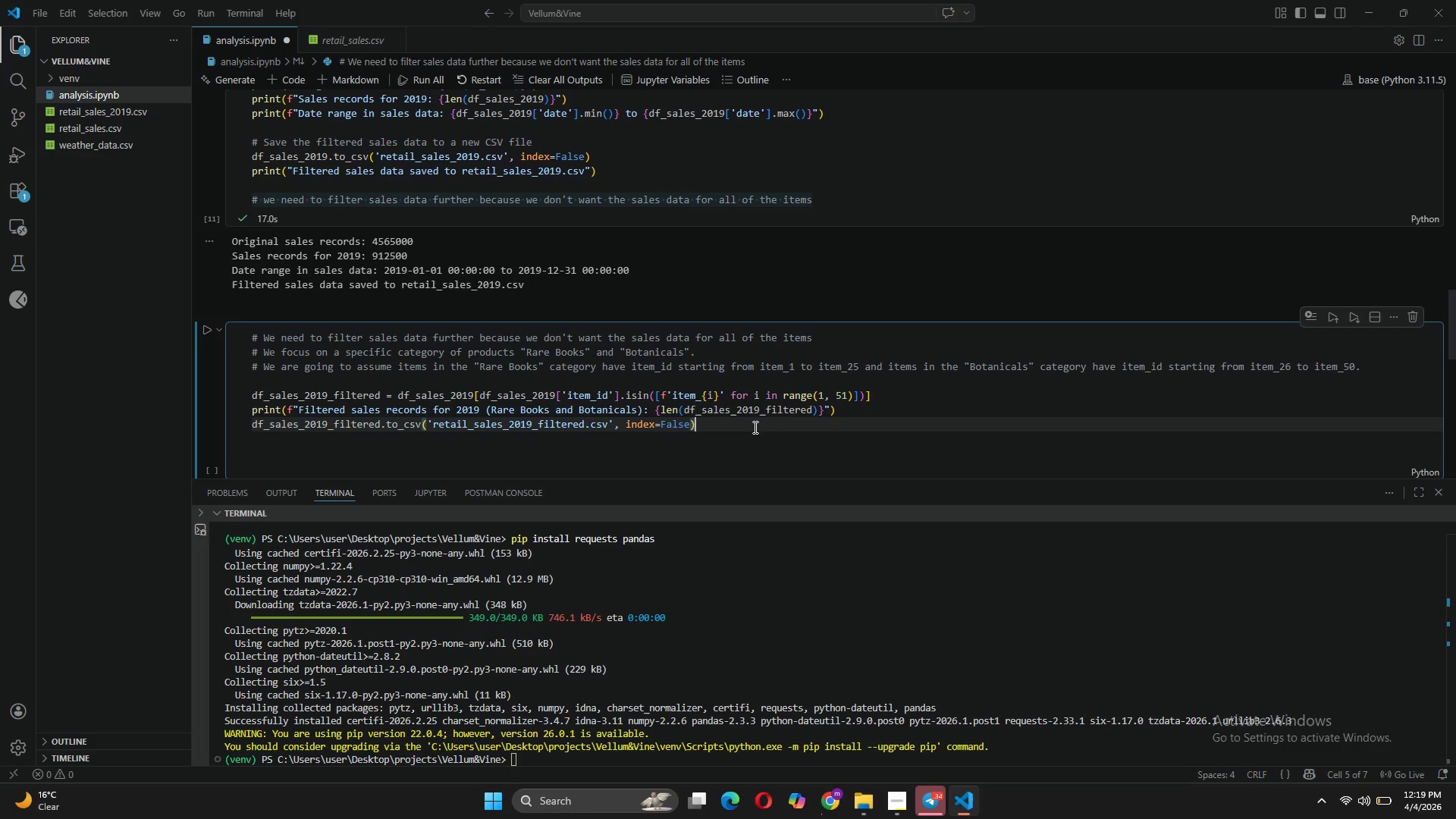 
key(Enter)
 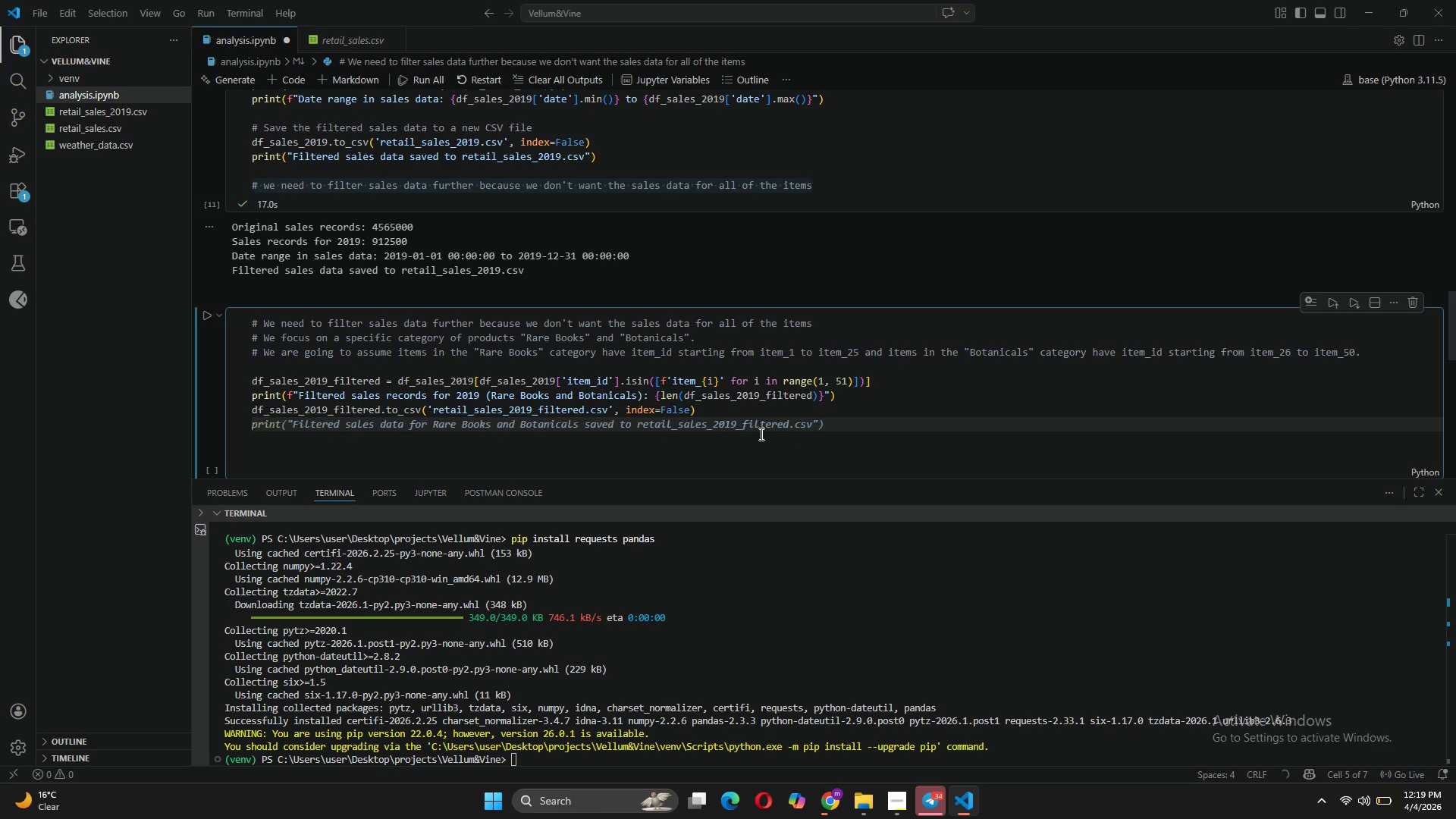 
type(pri)
key(Tab)
 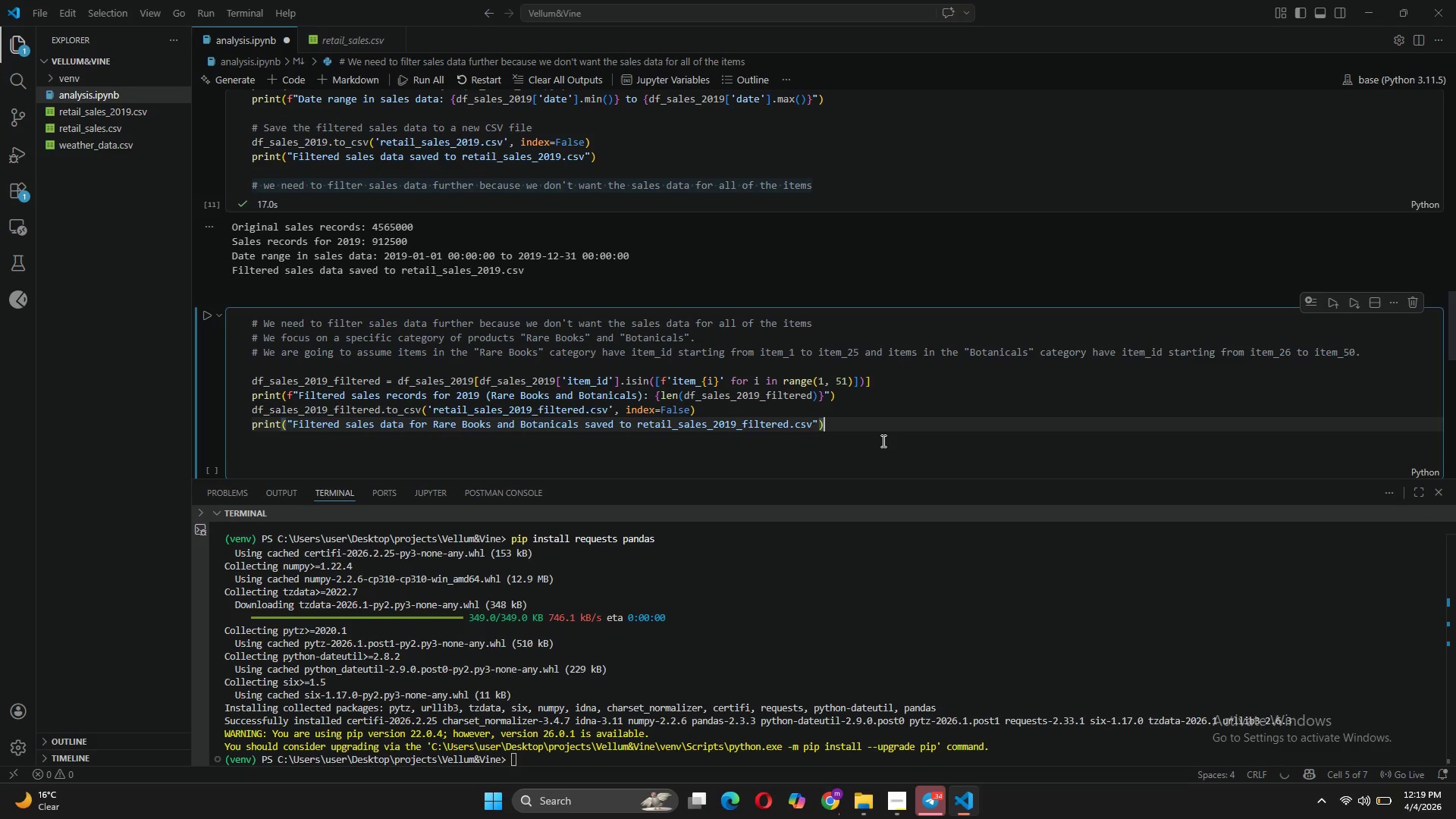 
scroll: coordinate [881, 439], scroll_direction: down, amount: 2.0
 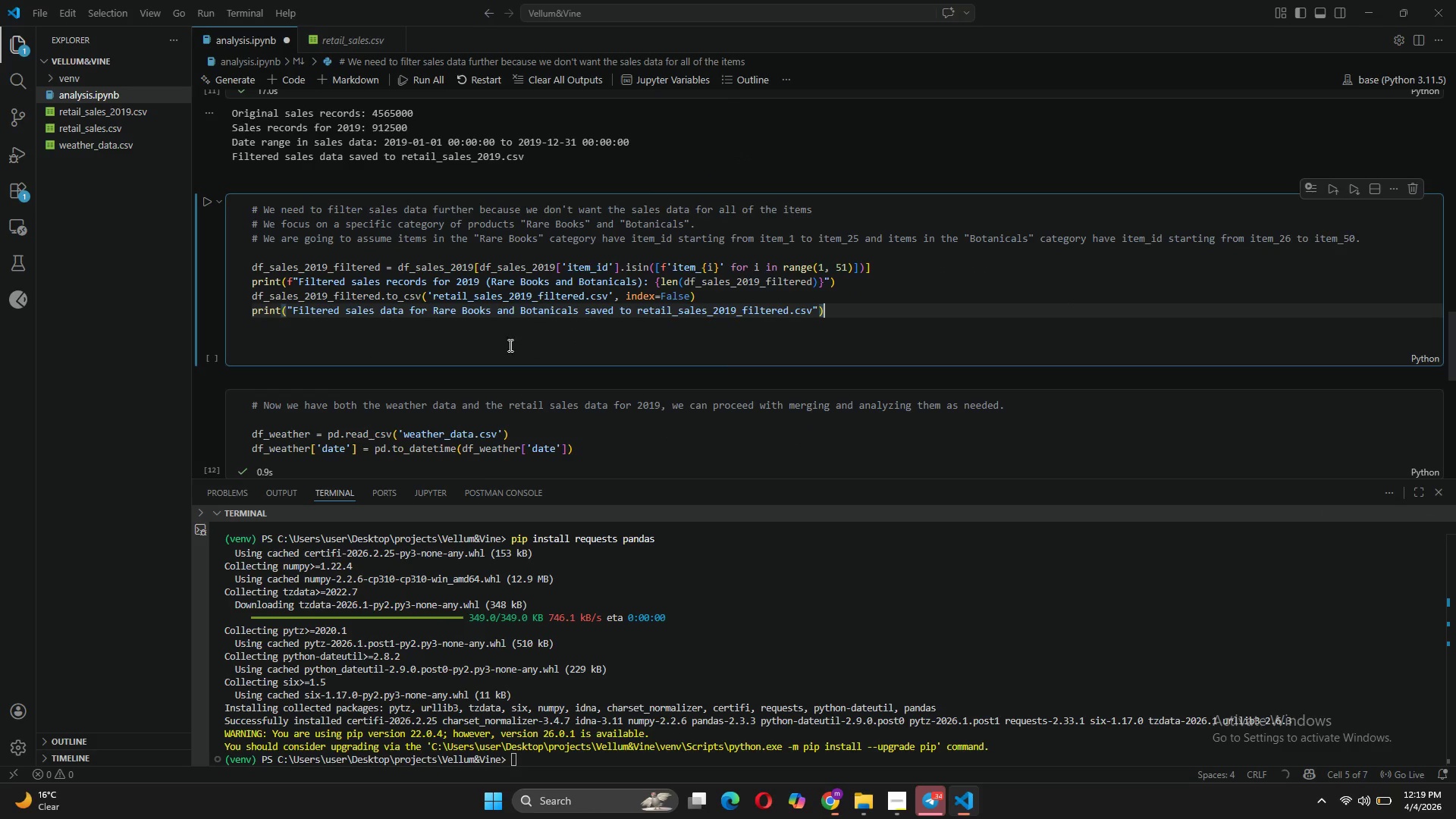 
left_click([481, 358])
 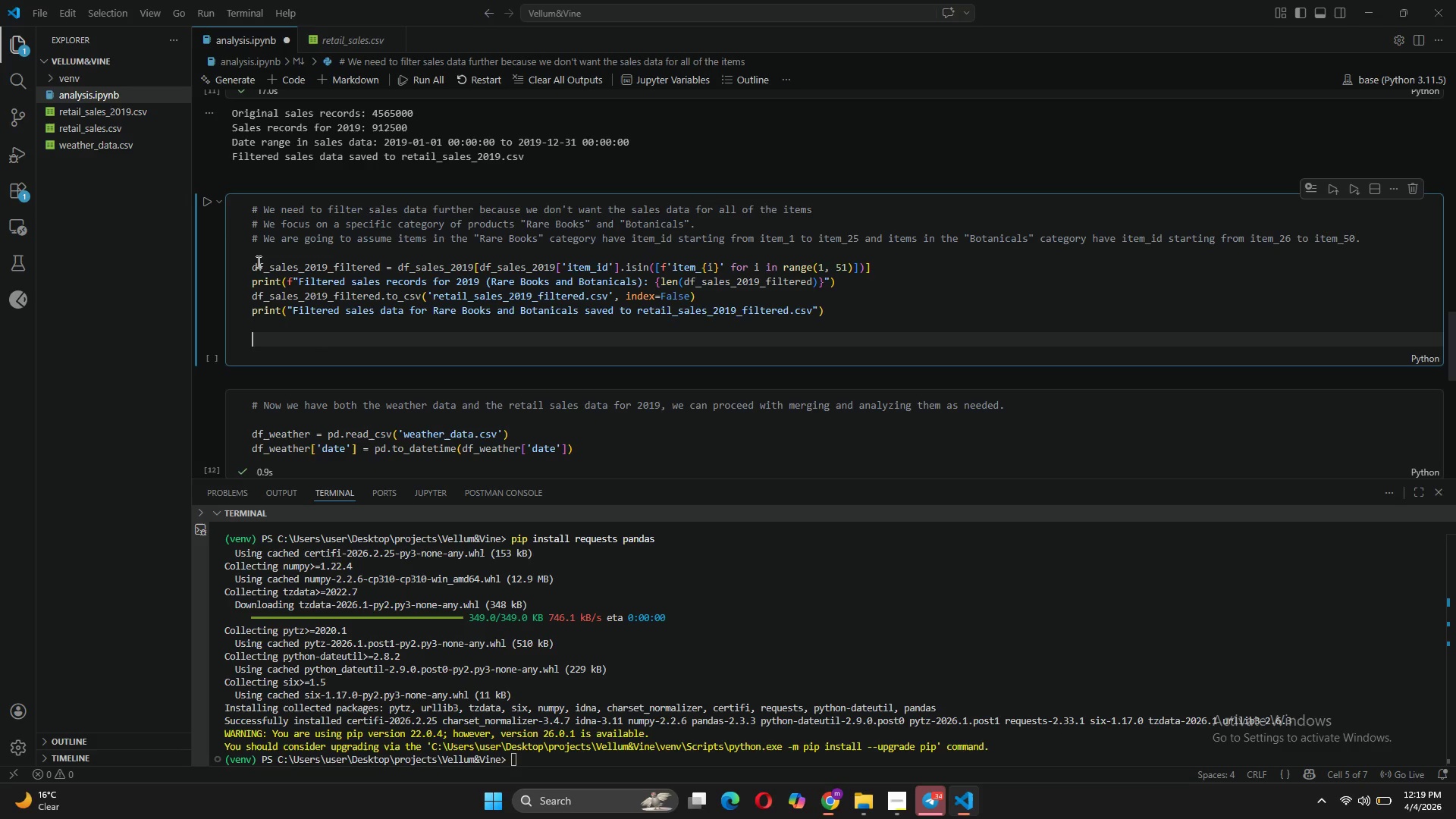 
left_click([207, 199])
 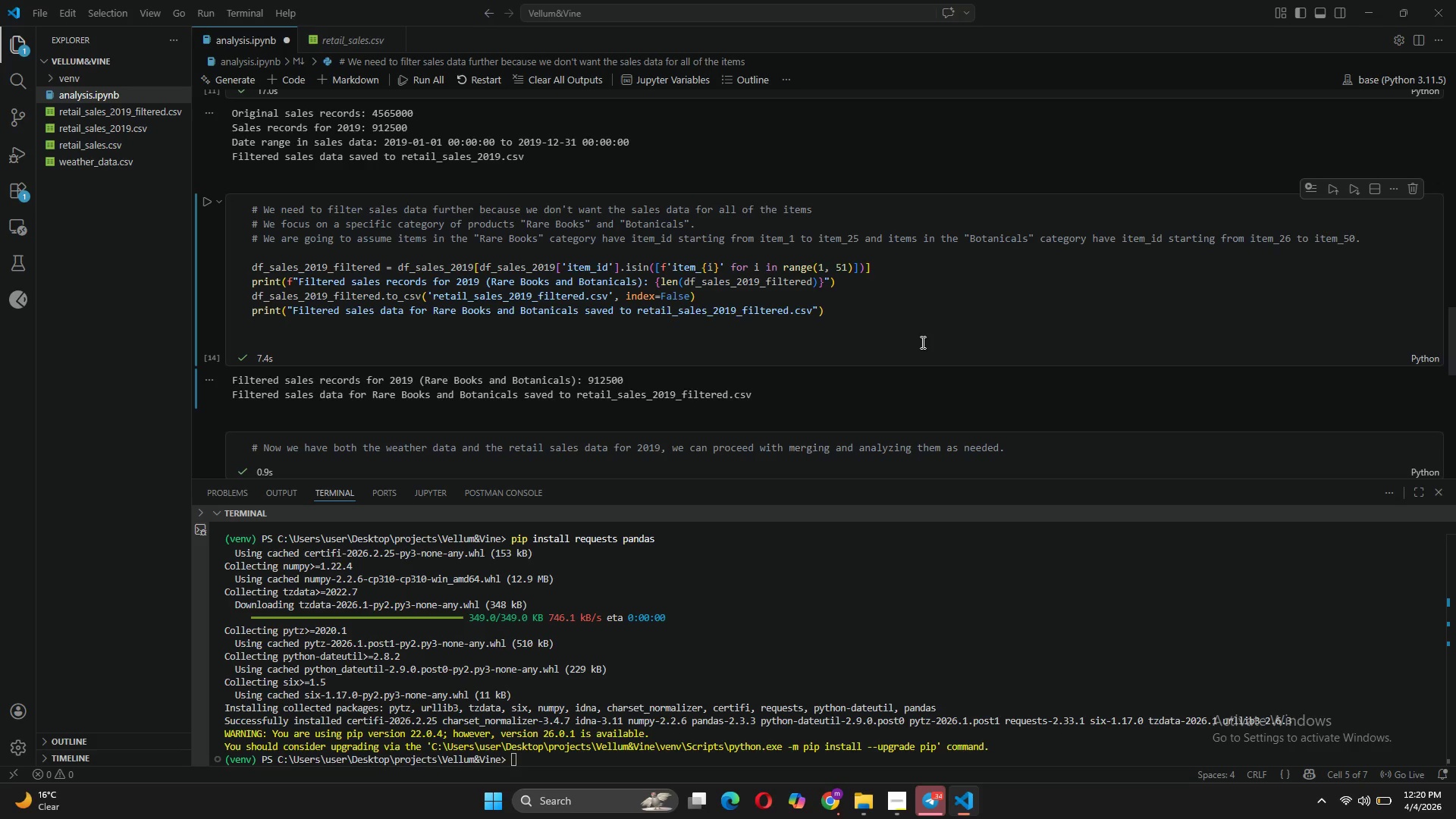 
wait(29.91)
 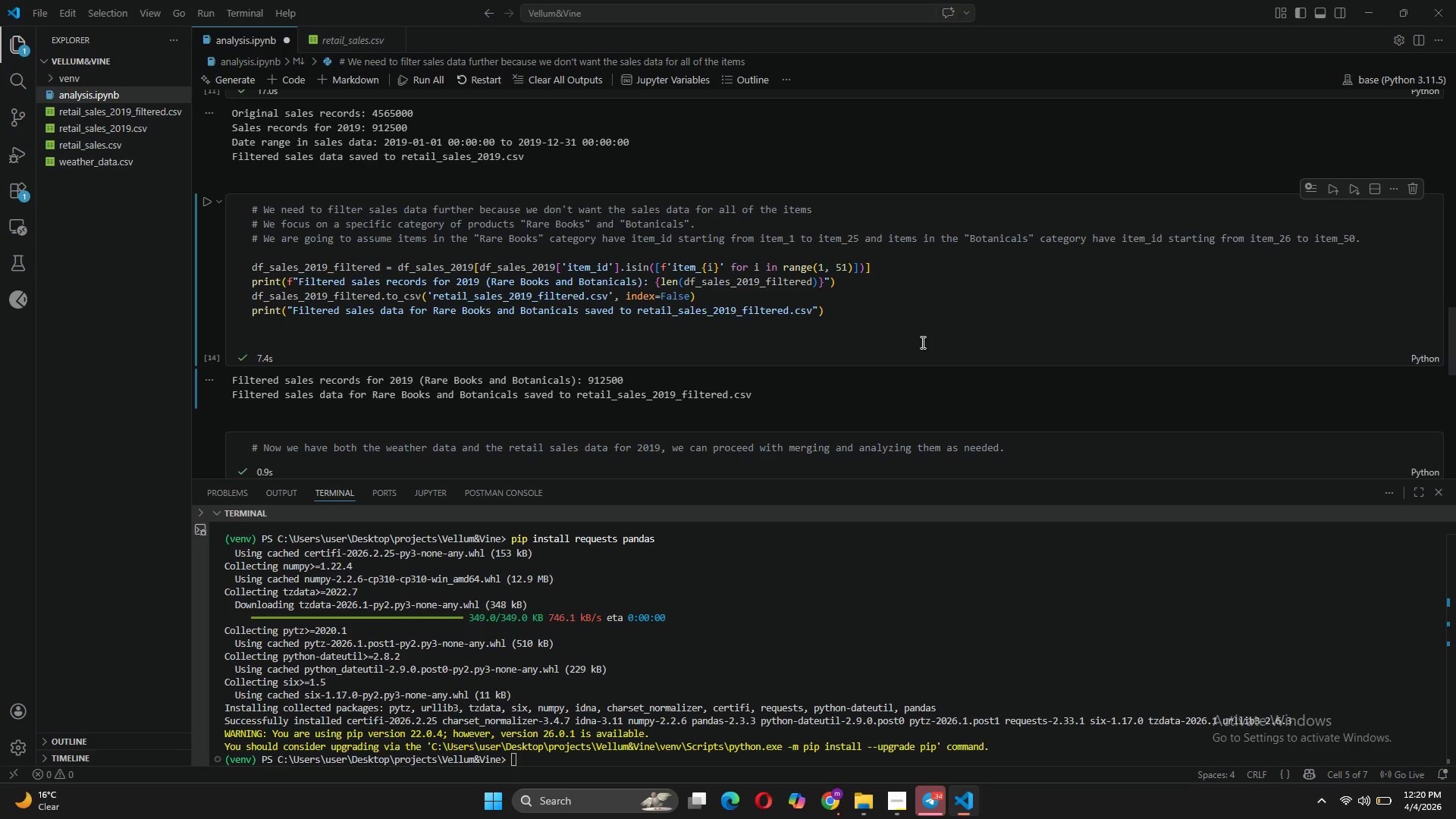 
left_click_drag(start_coordinate=[836, 309], to_coordinate=[822, 309])
 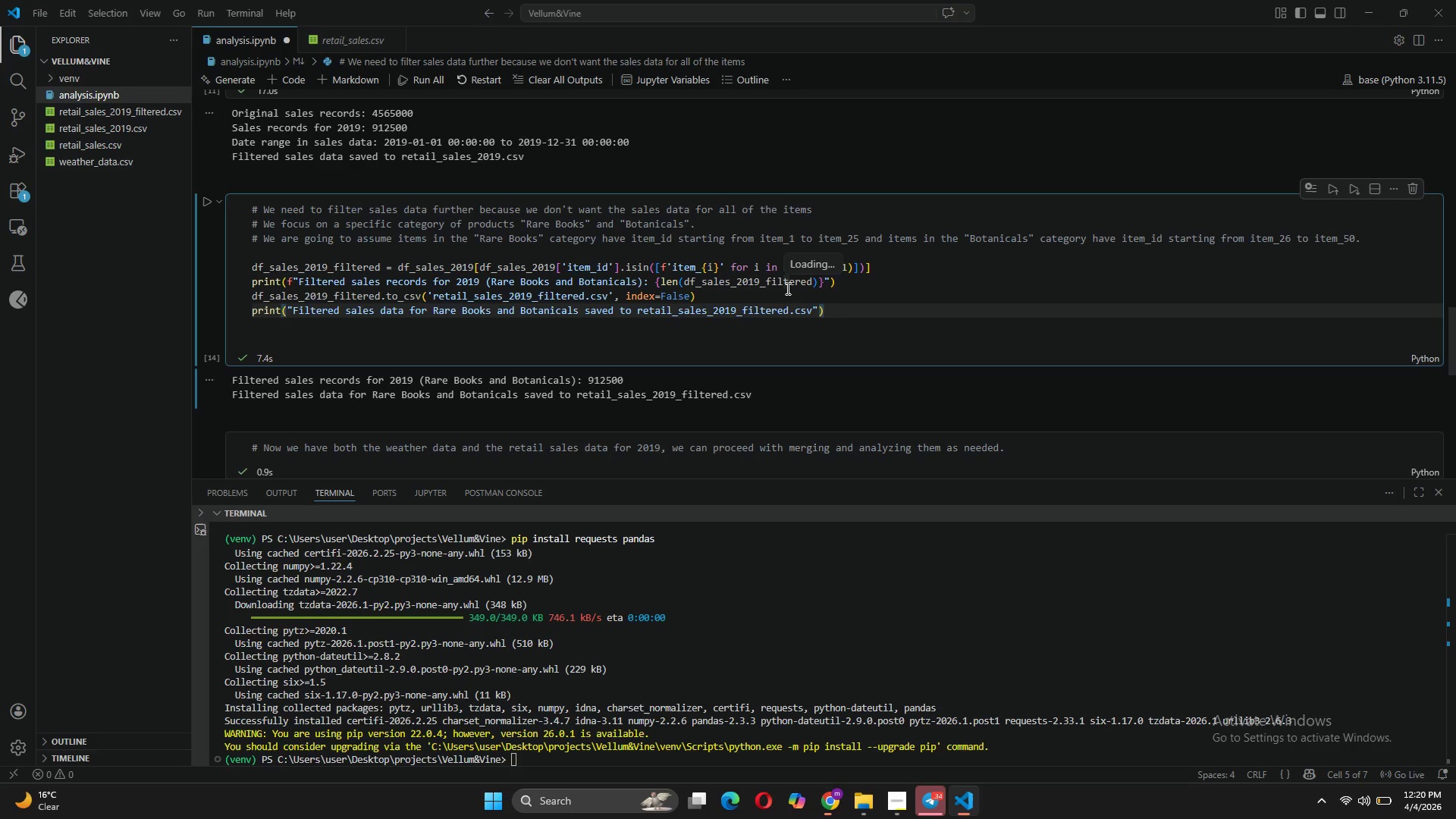 
wait(9.36)
 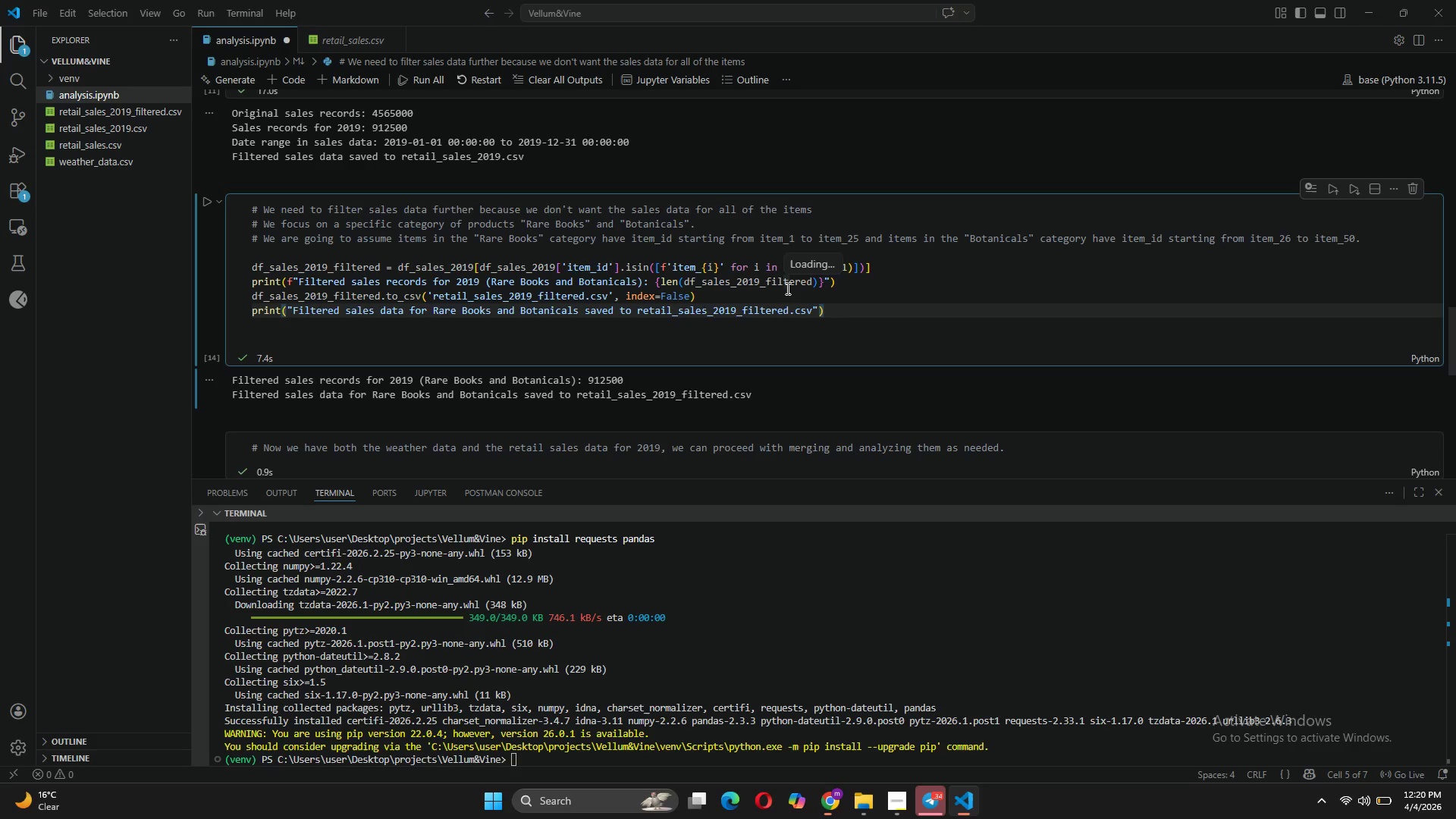 
left_click([249, 40])
 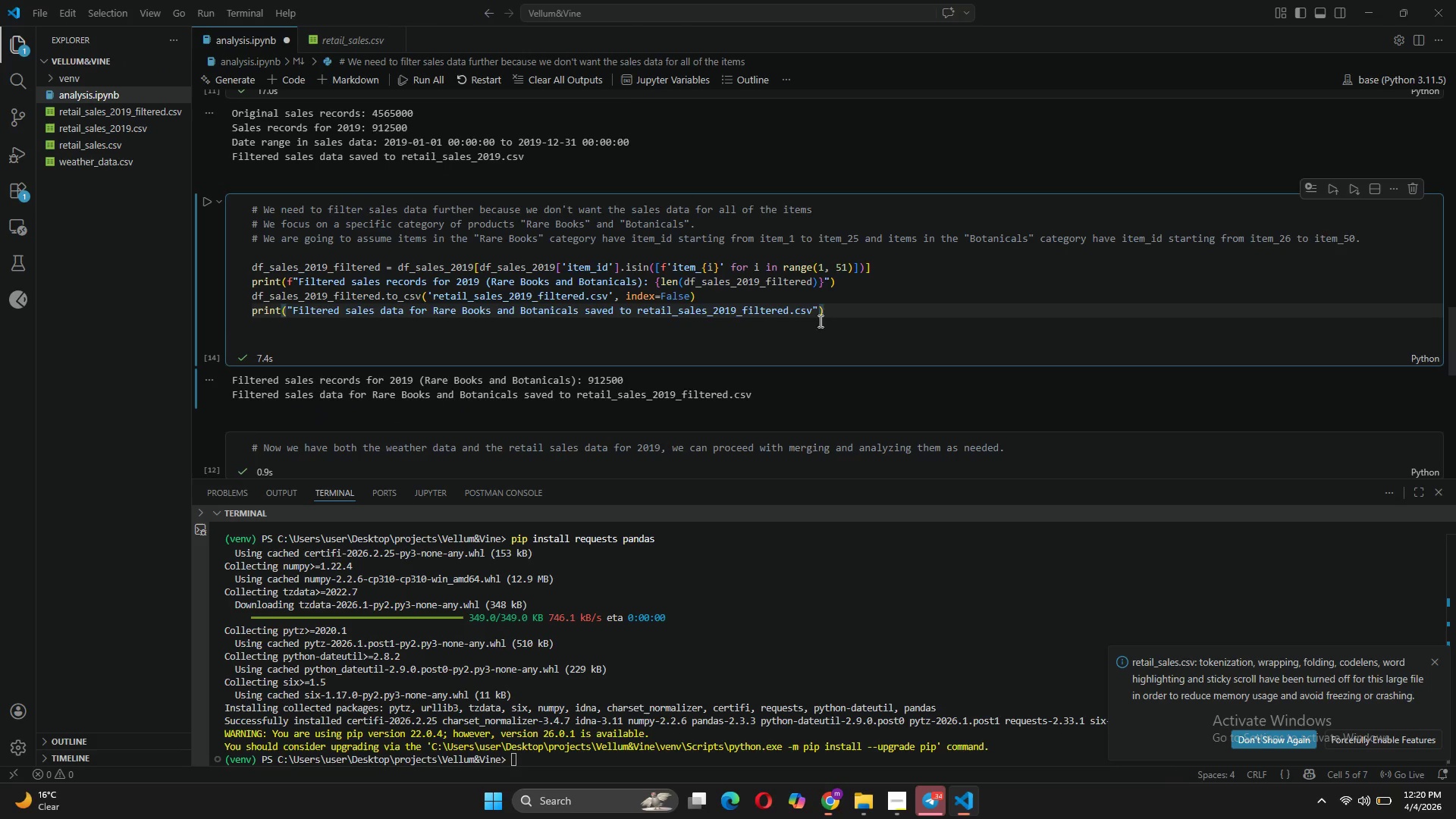 
left_click_drag(start_coordinate=[836, 313], to_coordinate=[214, 268])
 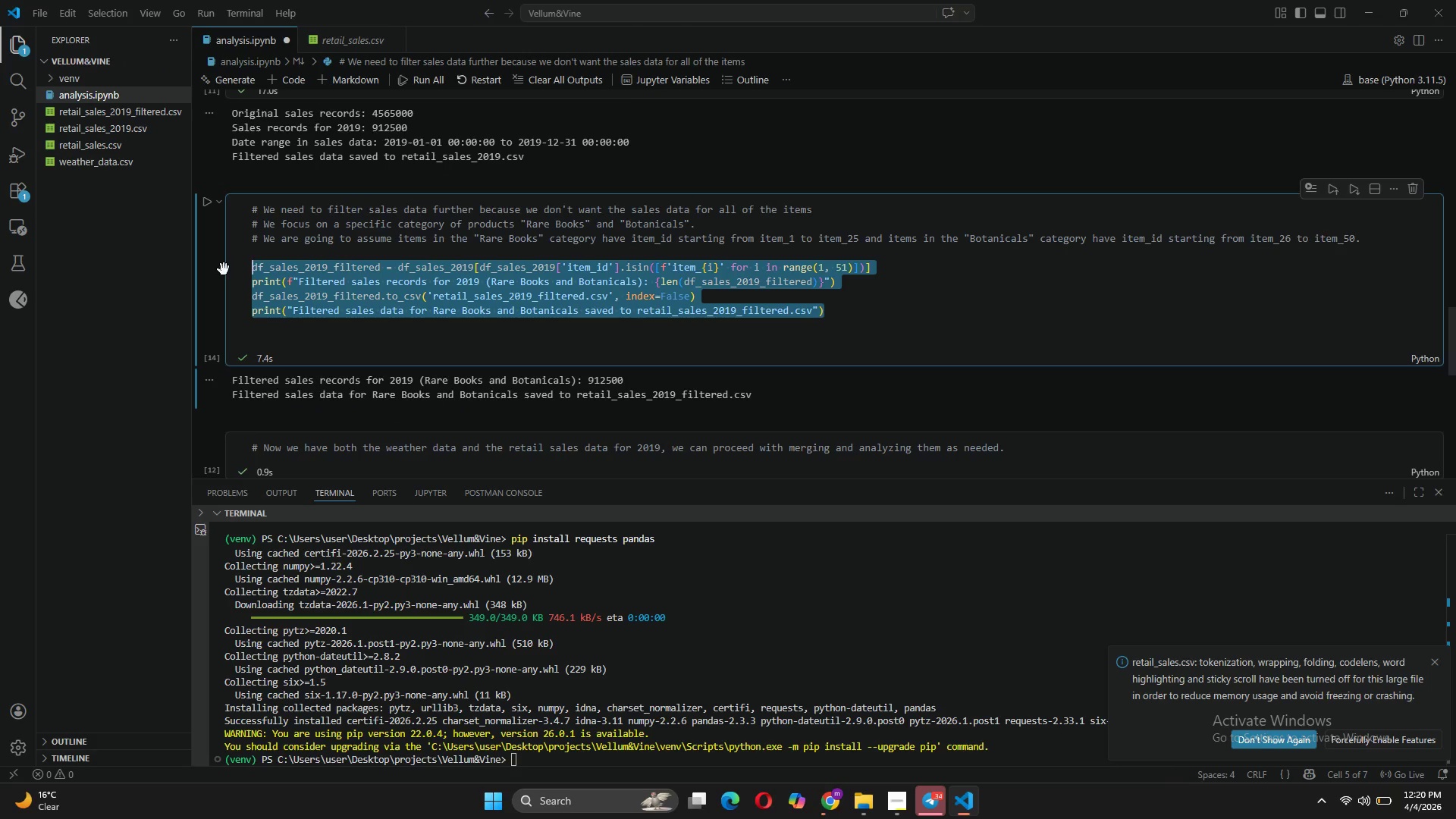 
type(df)
 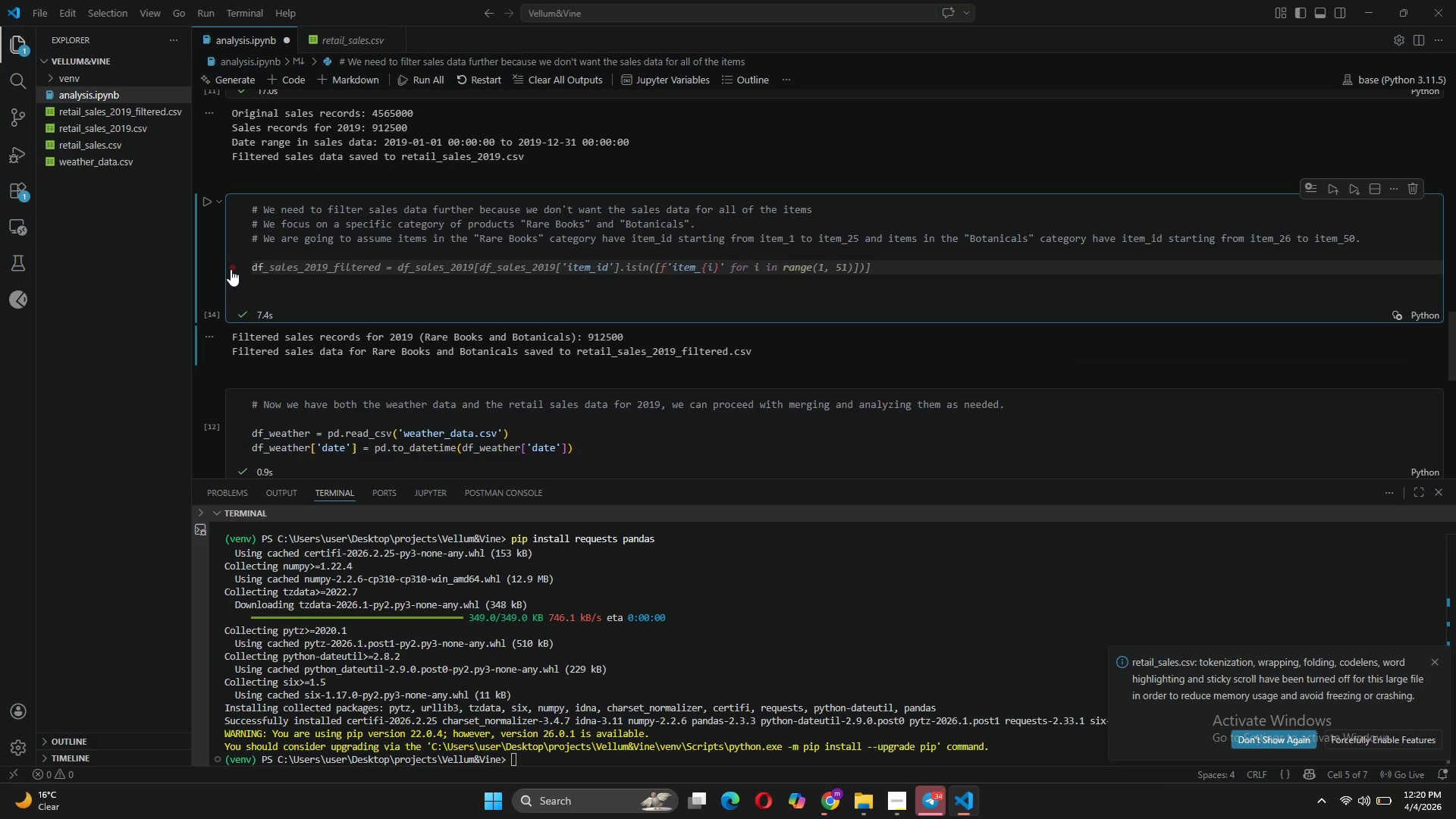 
scroll: coordinate [342, 262], scroll_direction: up, amount: 3.0
 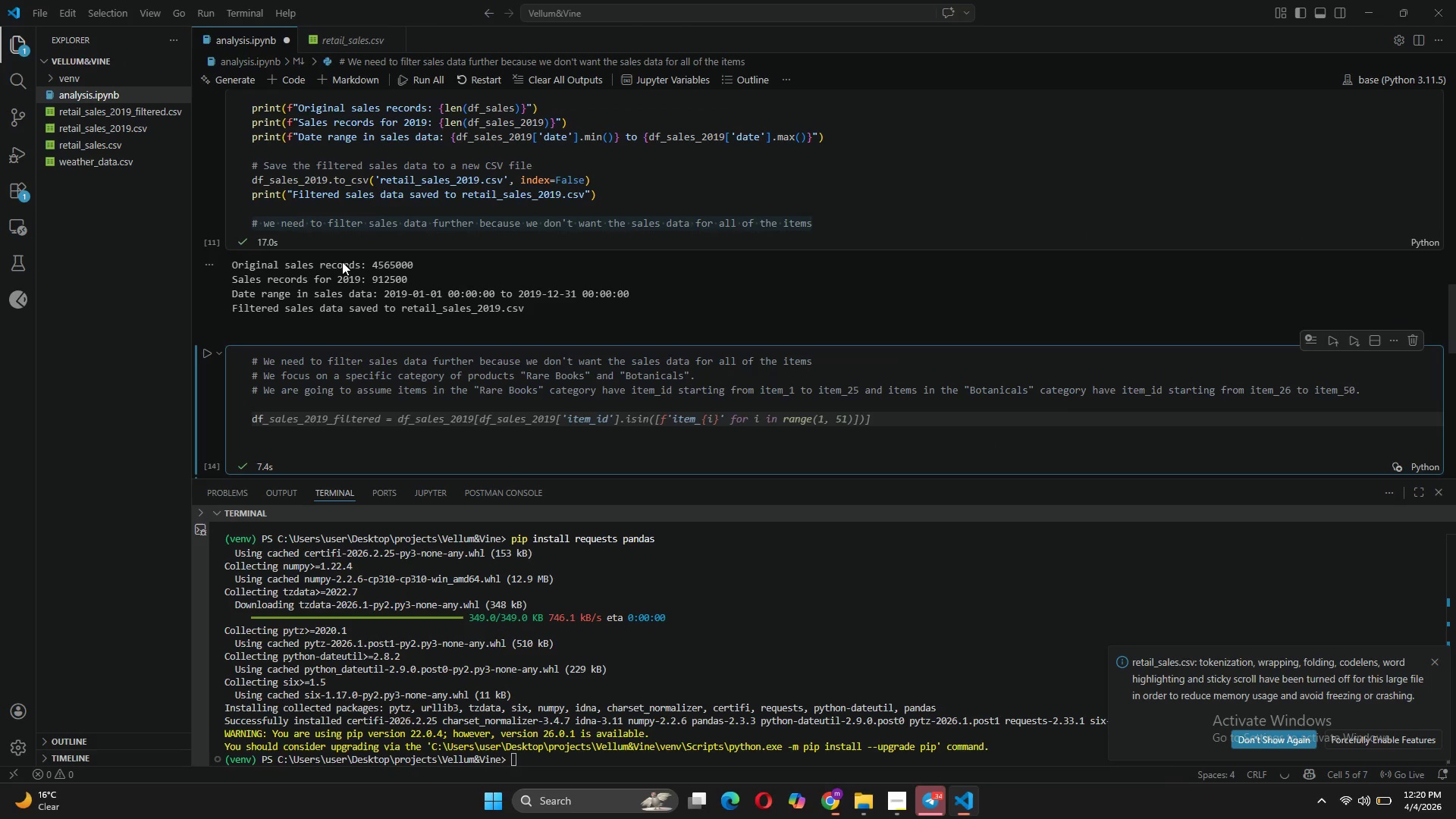 
scroll: coordinate [341, 274], scroll_direction: down, amount: 1.0
 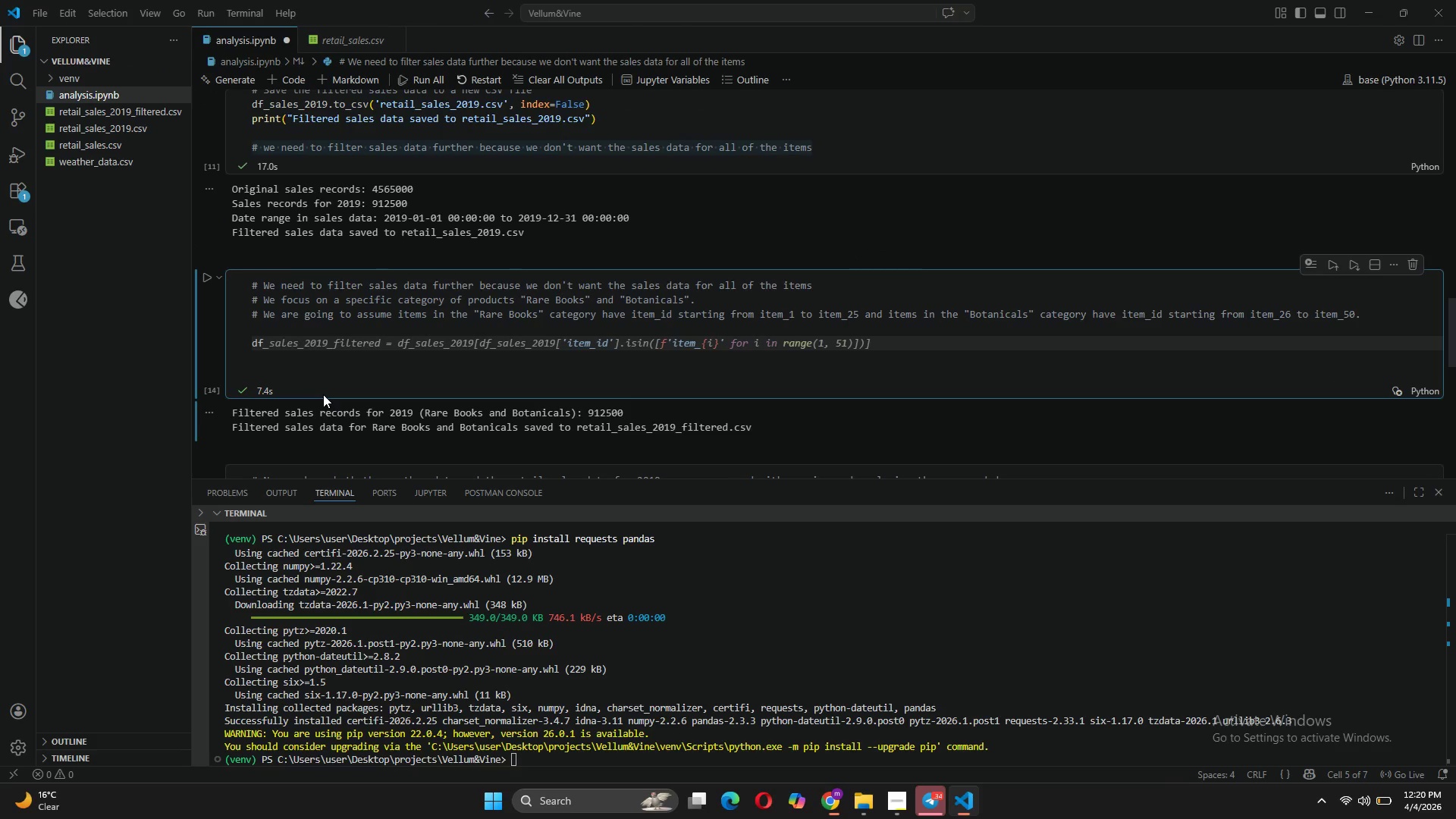 
type(_sales_2019 )
key(Backspace)
type([')
 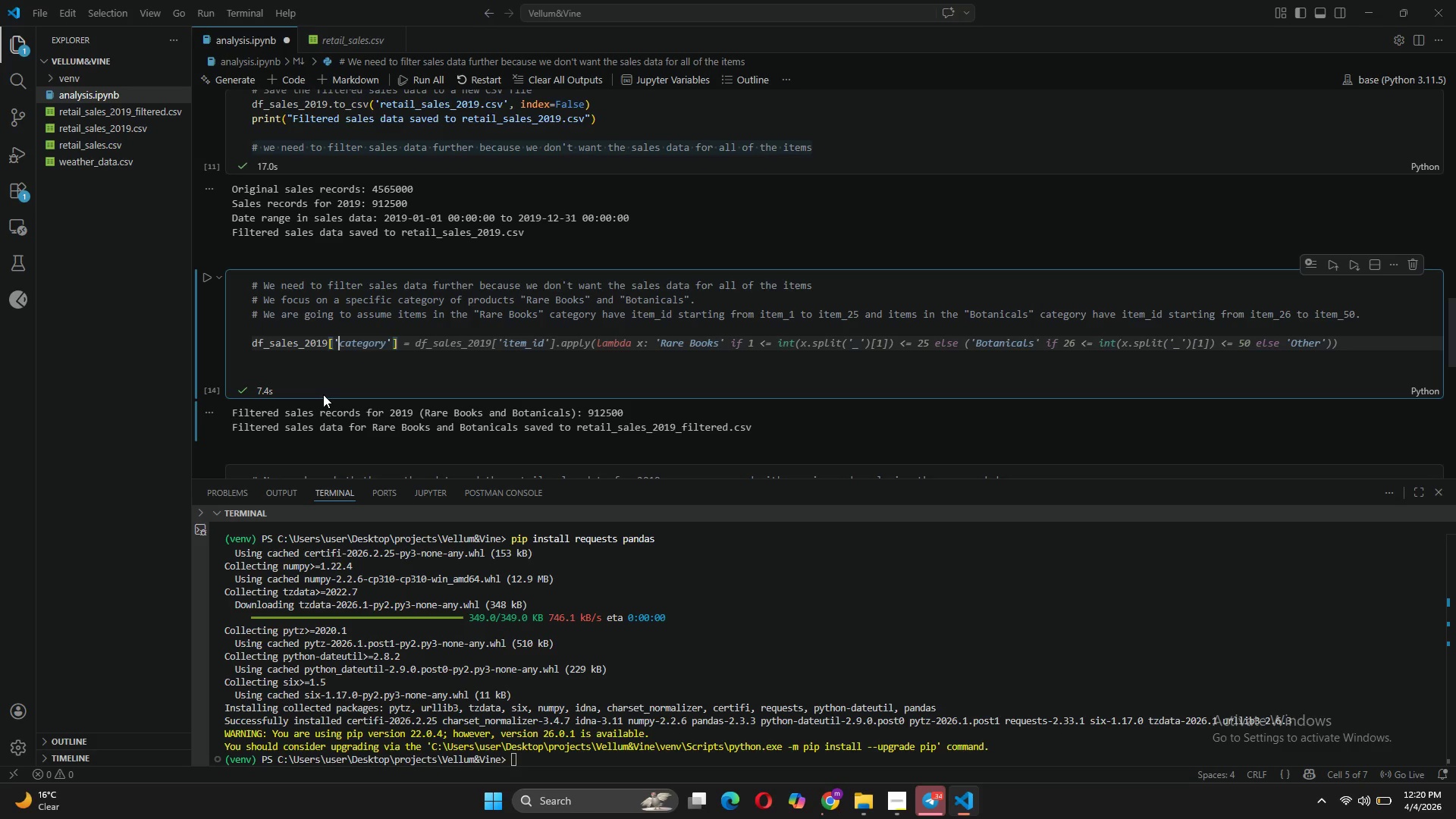 
type(item_num)
 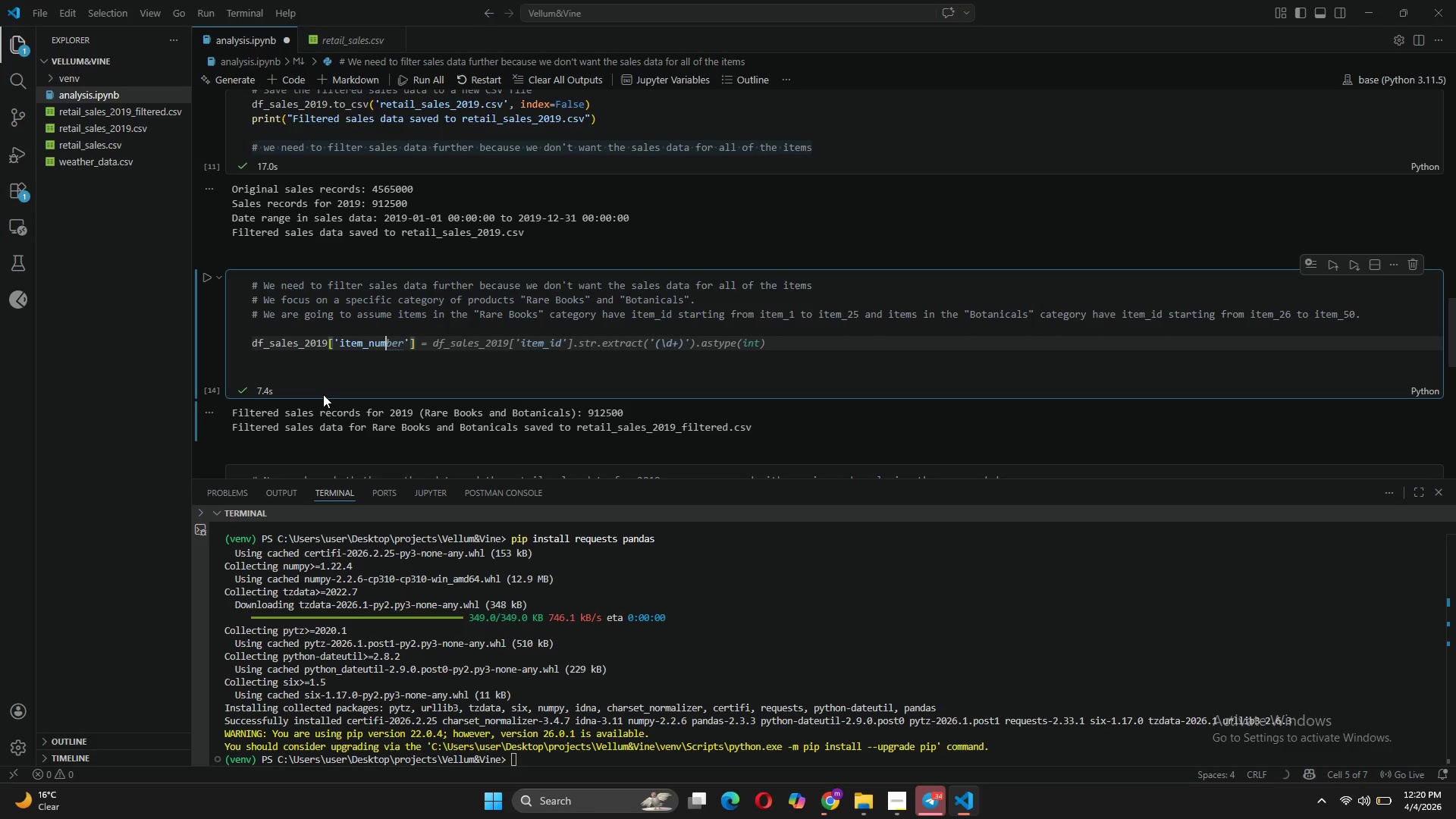 
key(ArrowRight)
 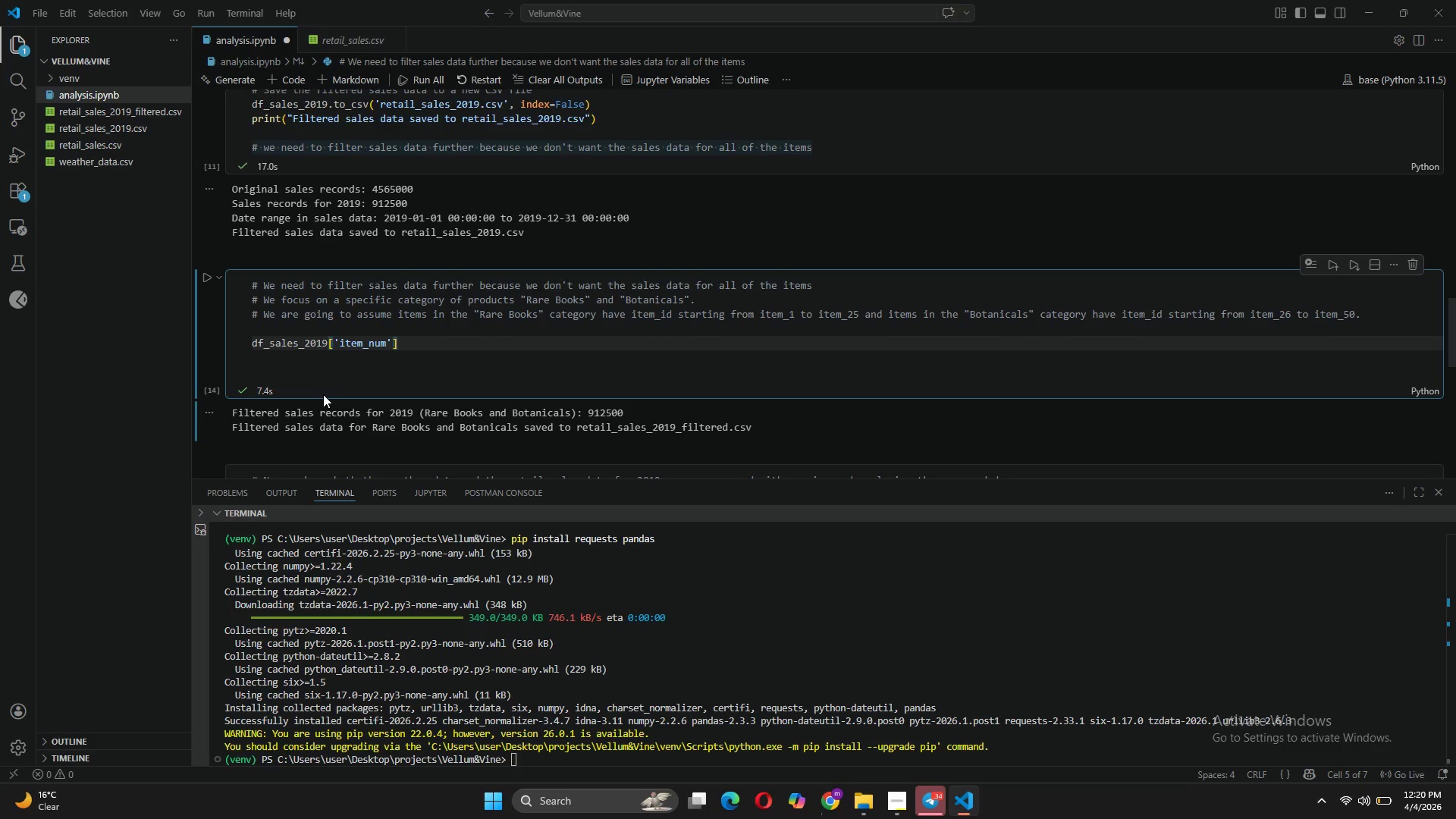 
key(ArrowRight)
 